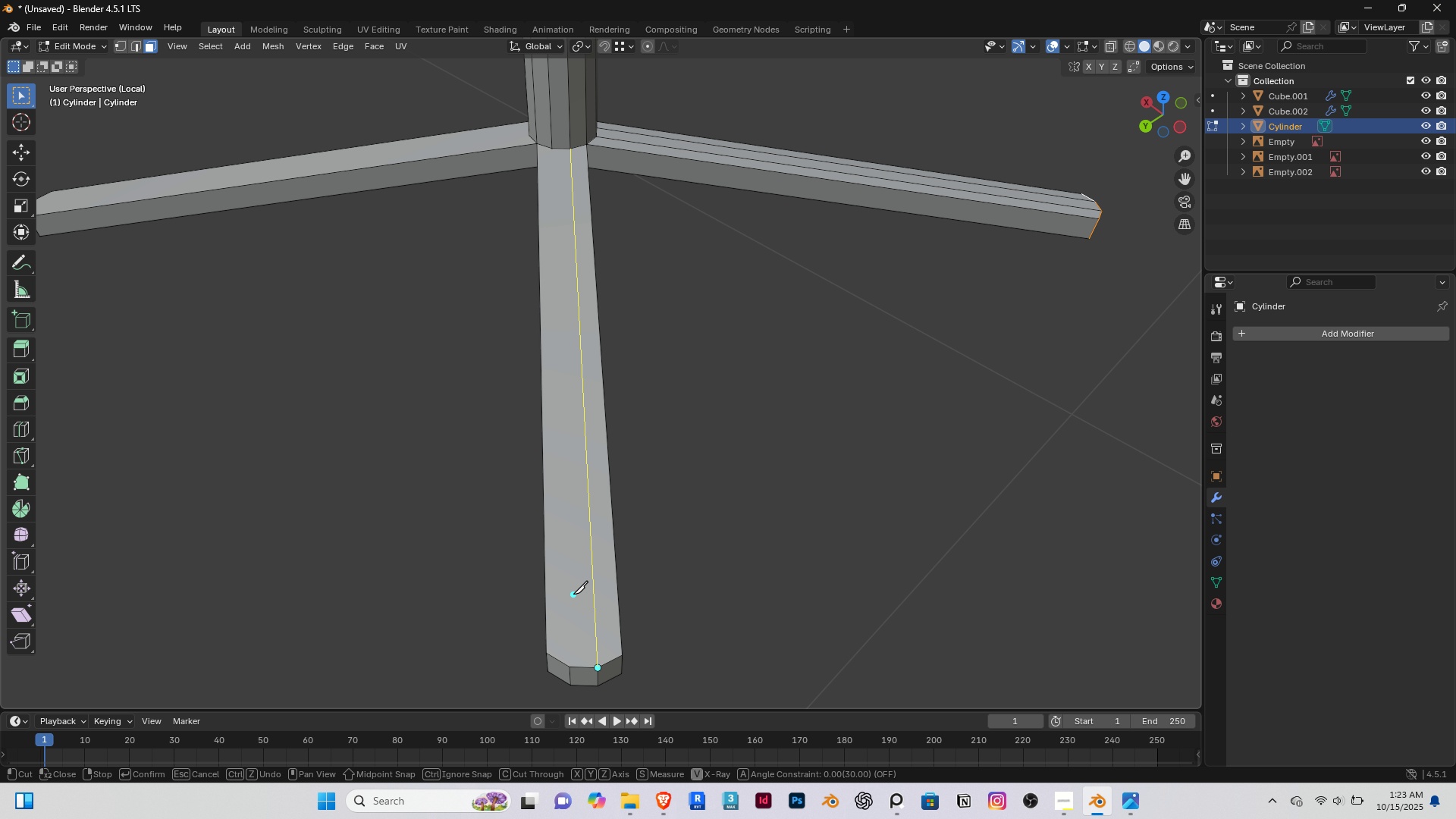 
right_click([573, 594])
 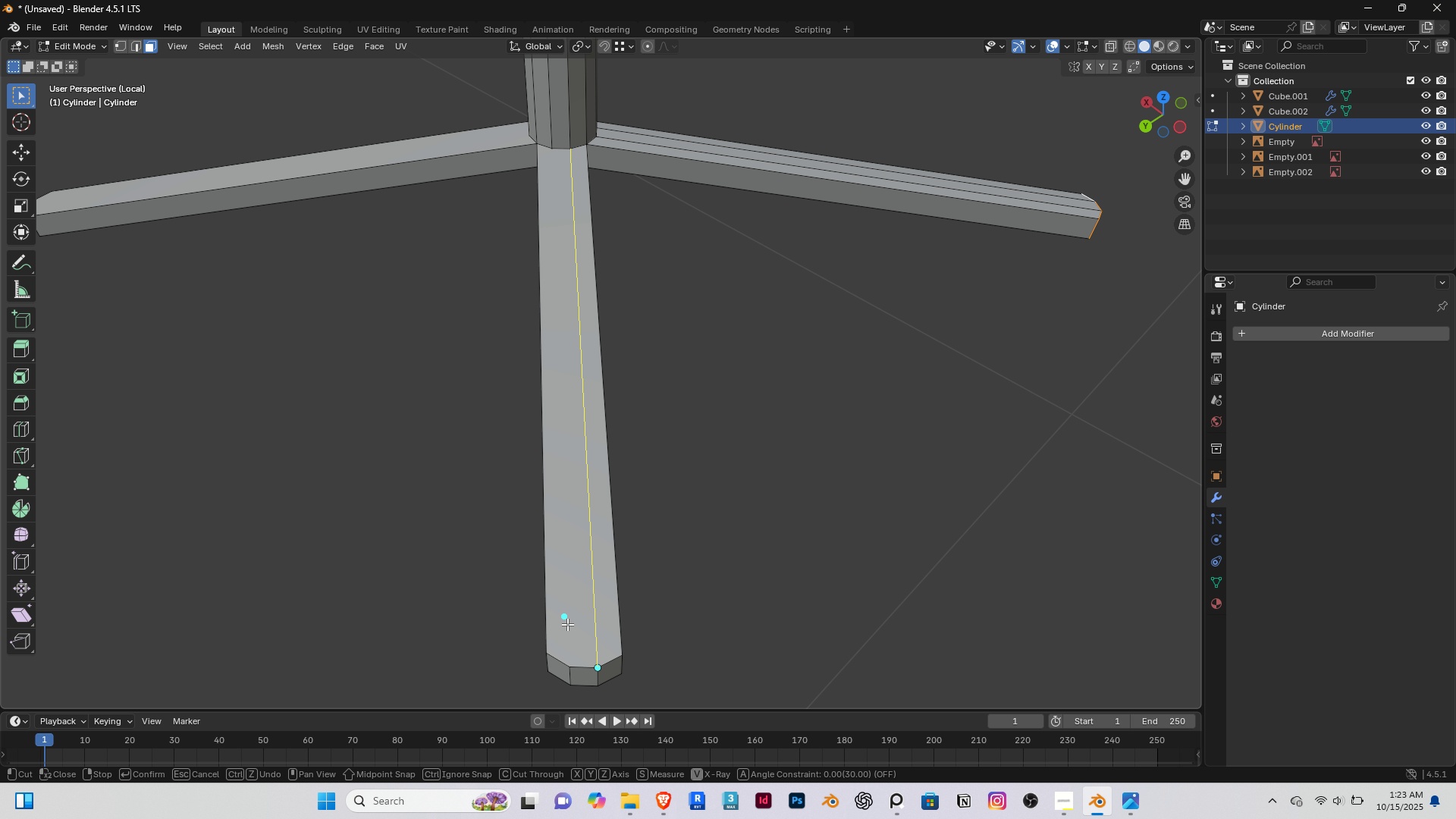 
key(Enter)
 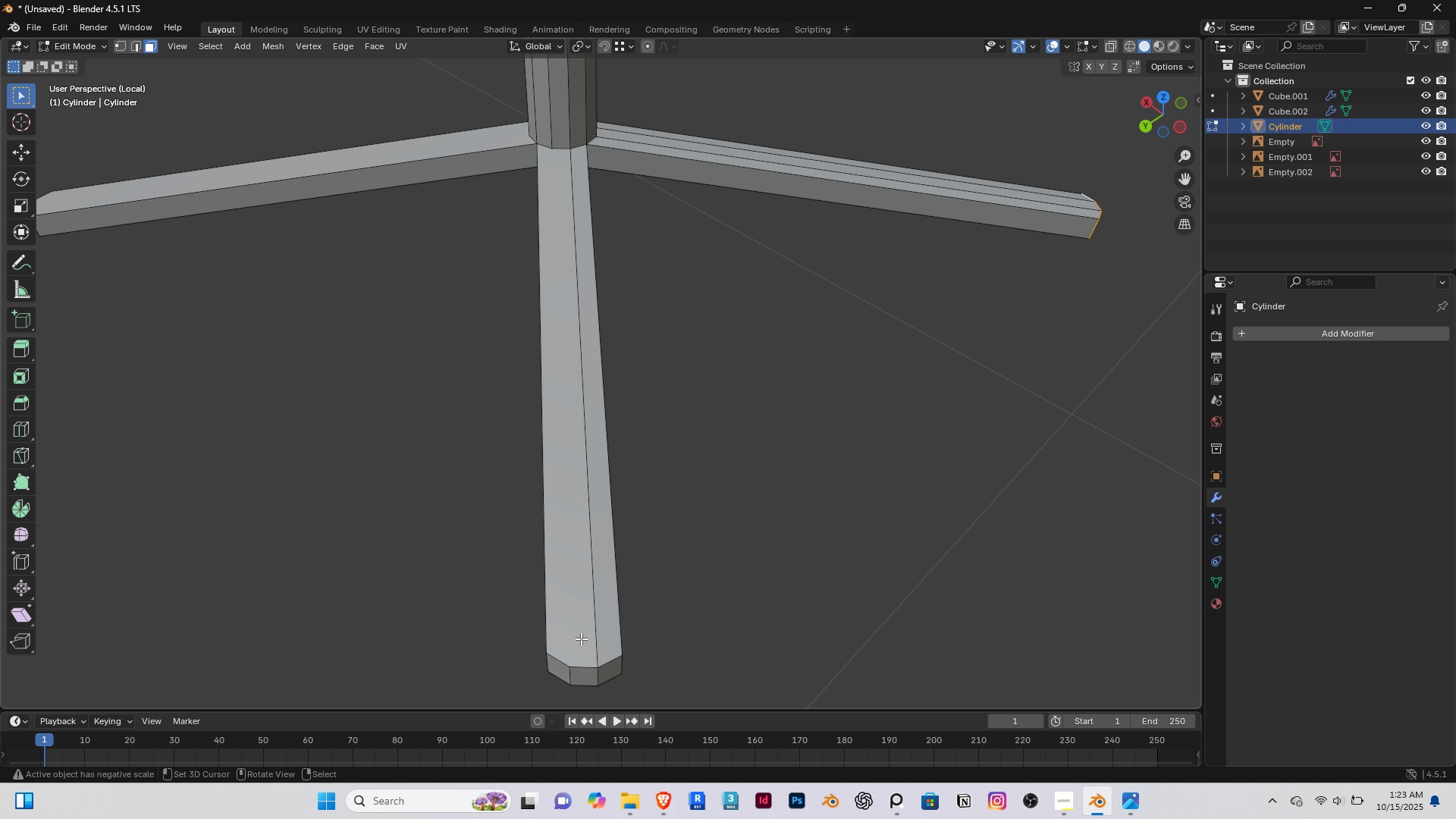 
key(Enter)
 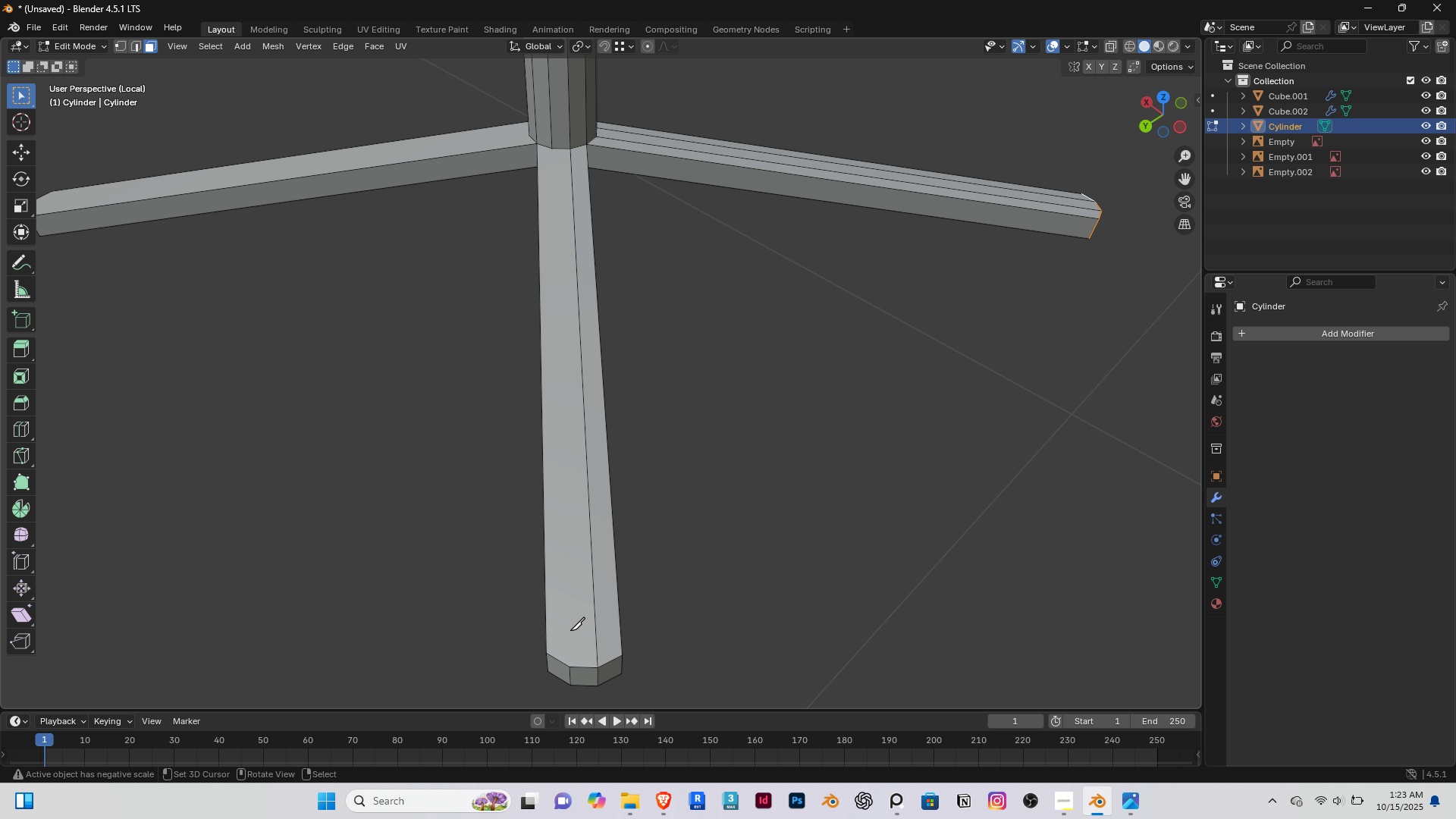 
key(K)
 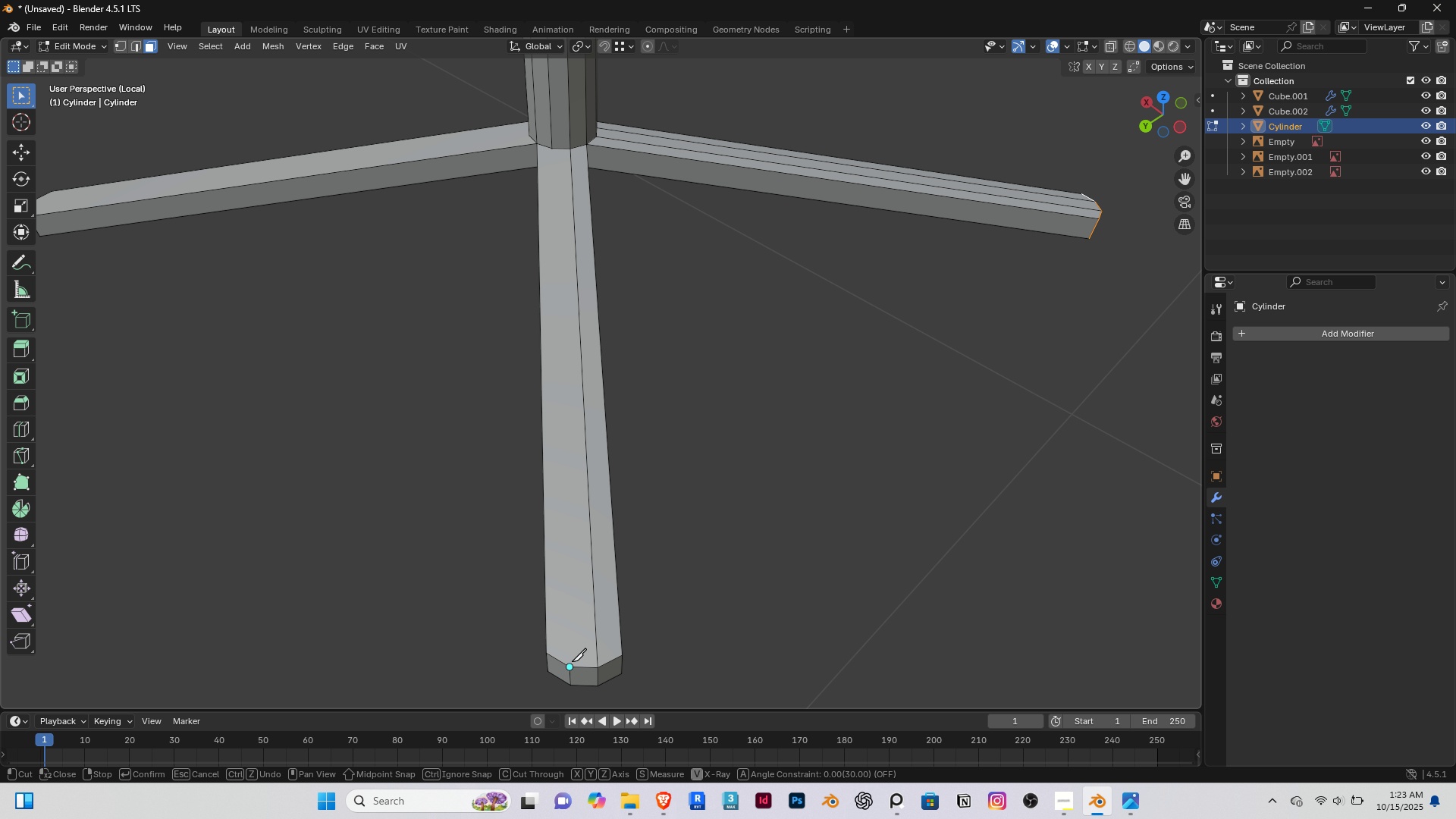 
left_click([572, 661])
 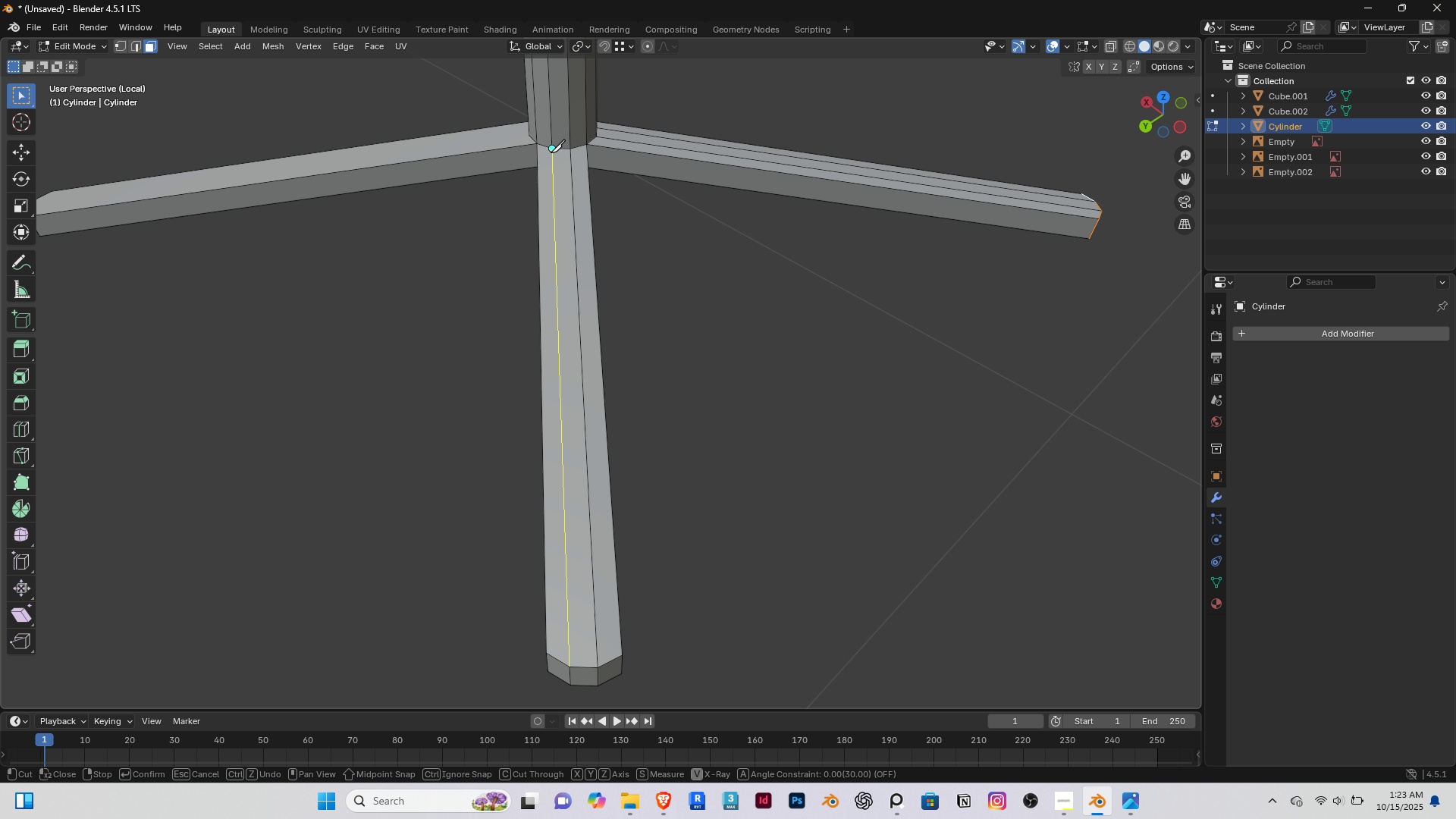 
right_click([483, 187])
 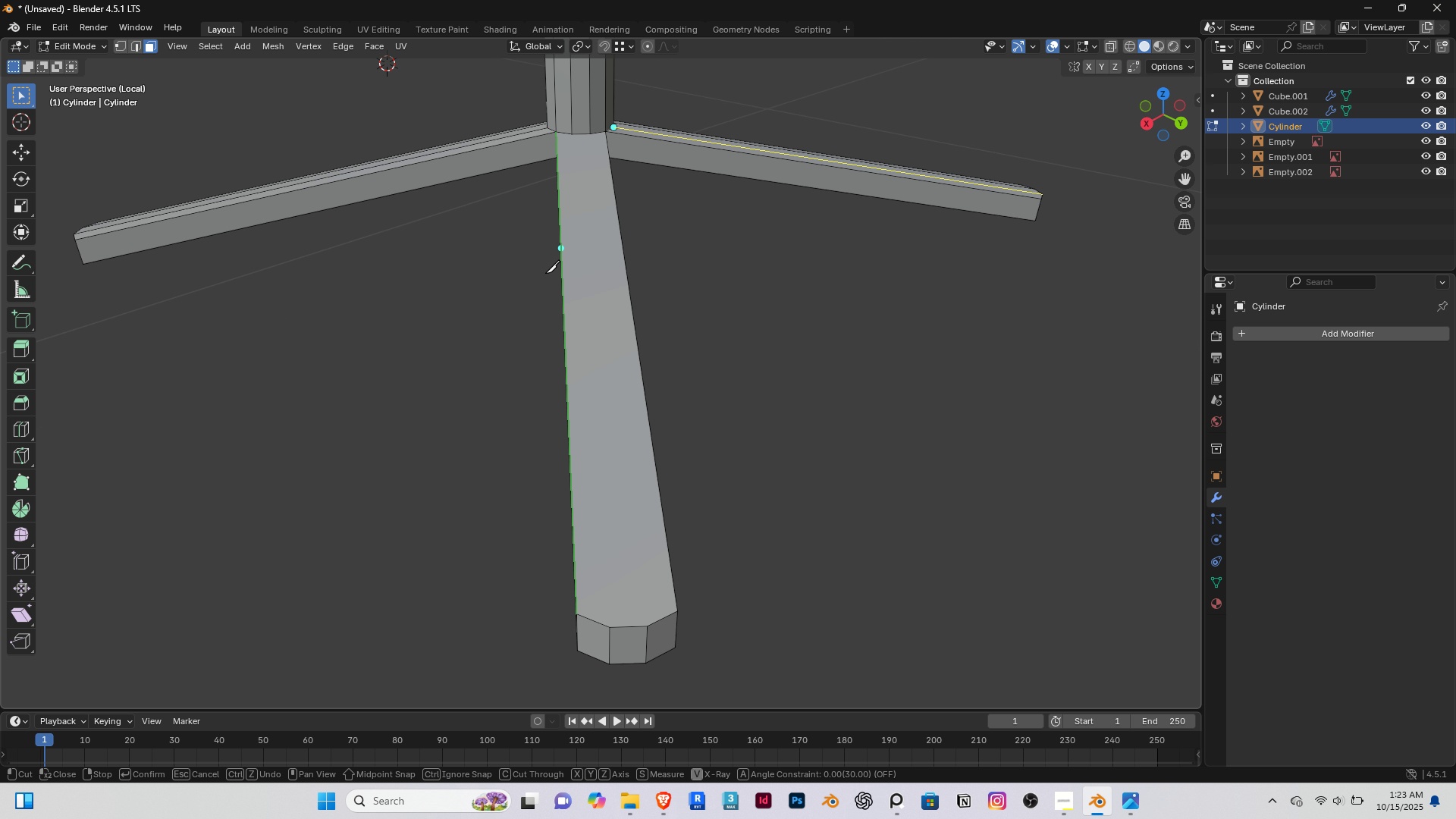 
key(Shift+ShiftRight)
 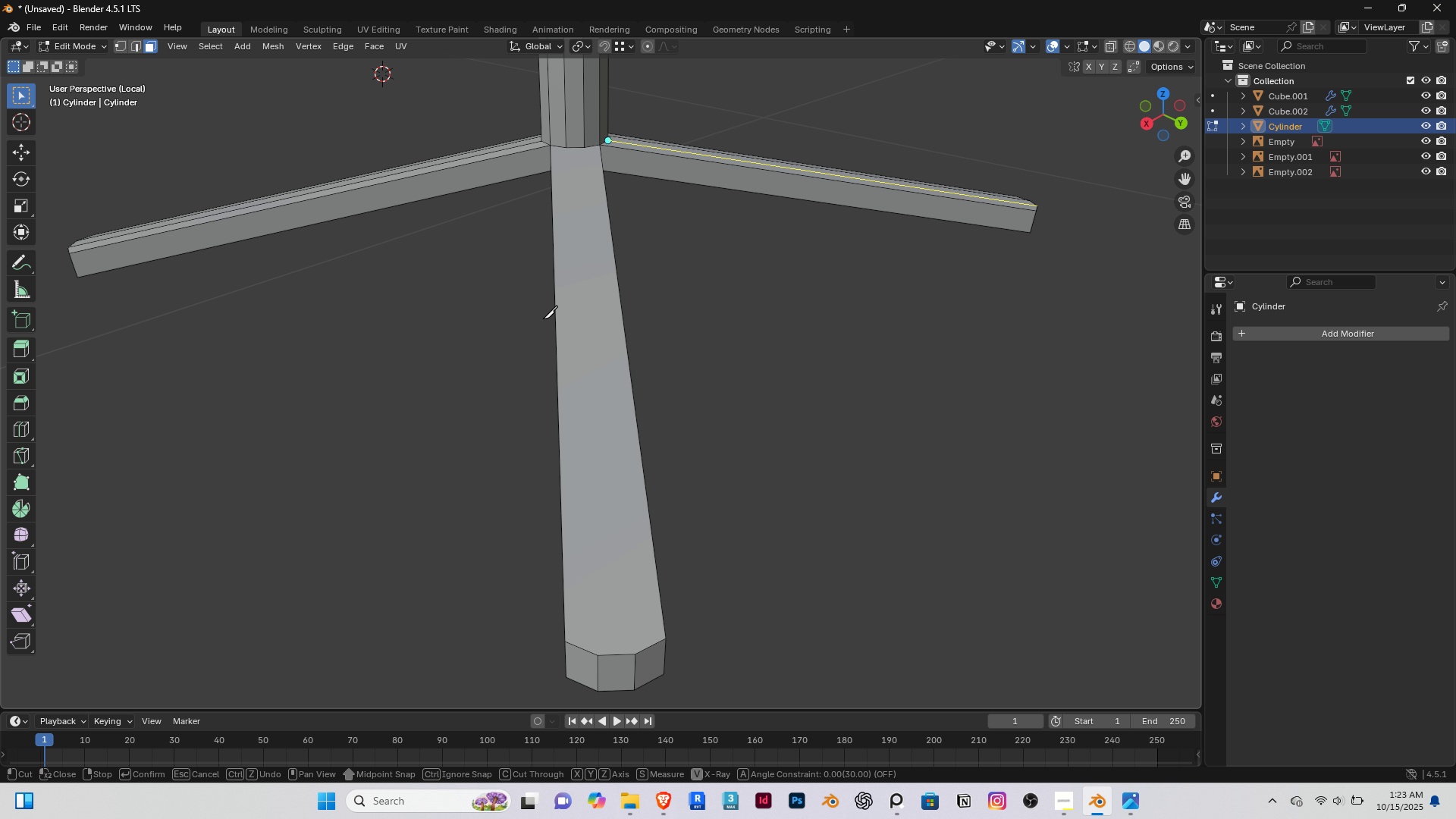 
key(K)
 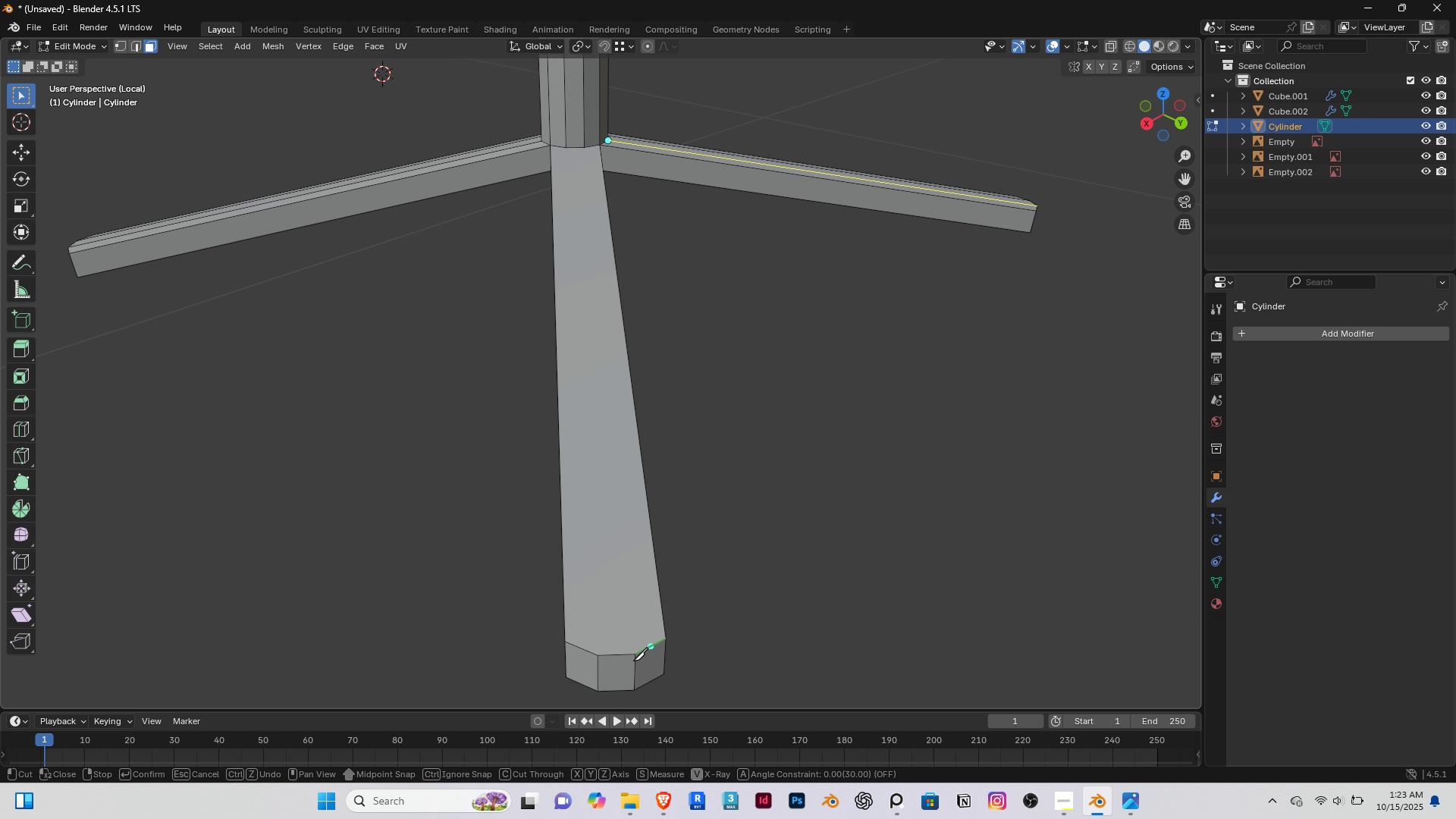 
key(Enter)
 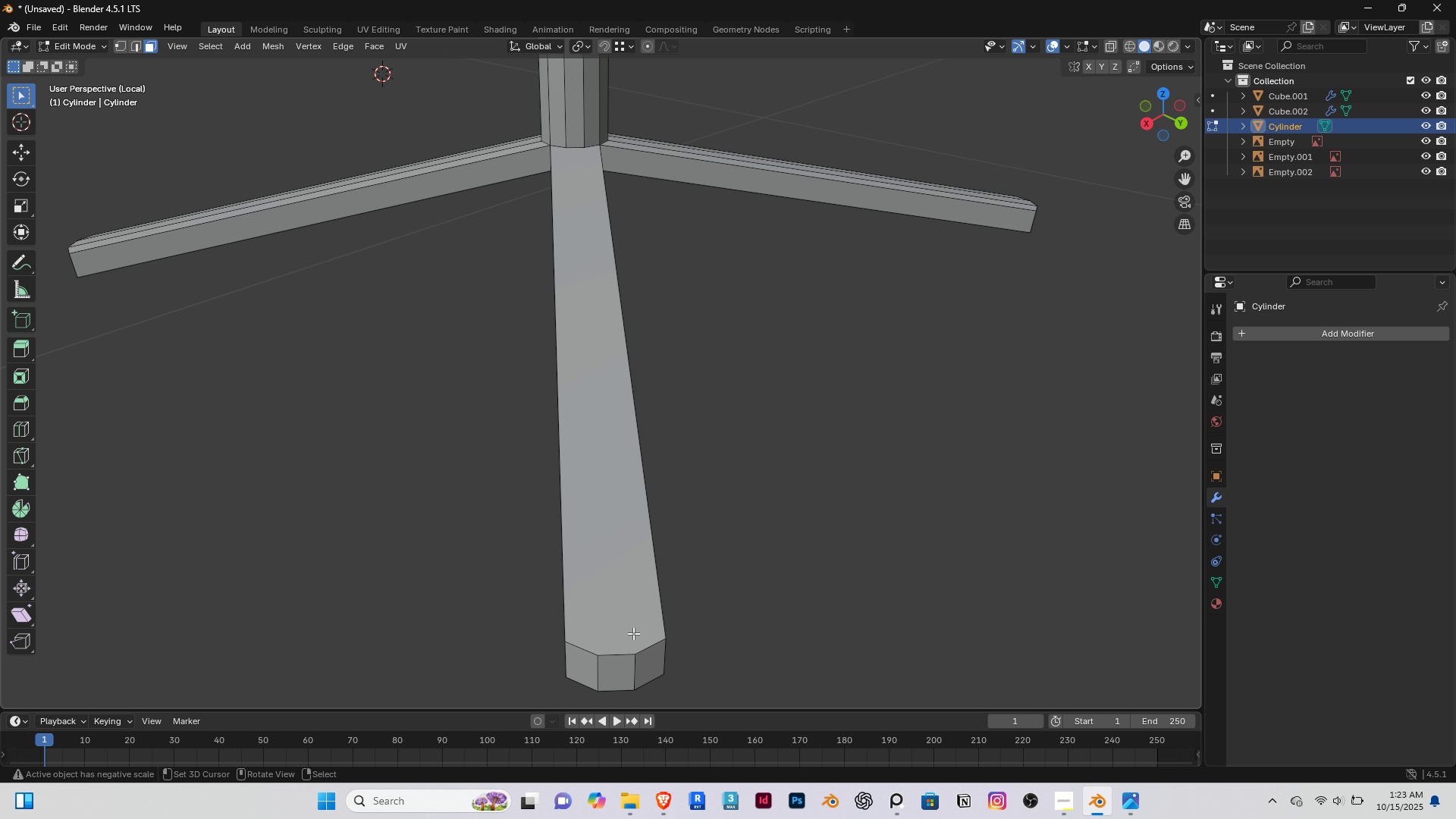 
key(K)
 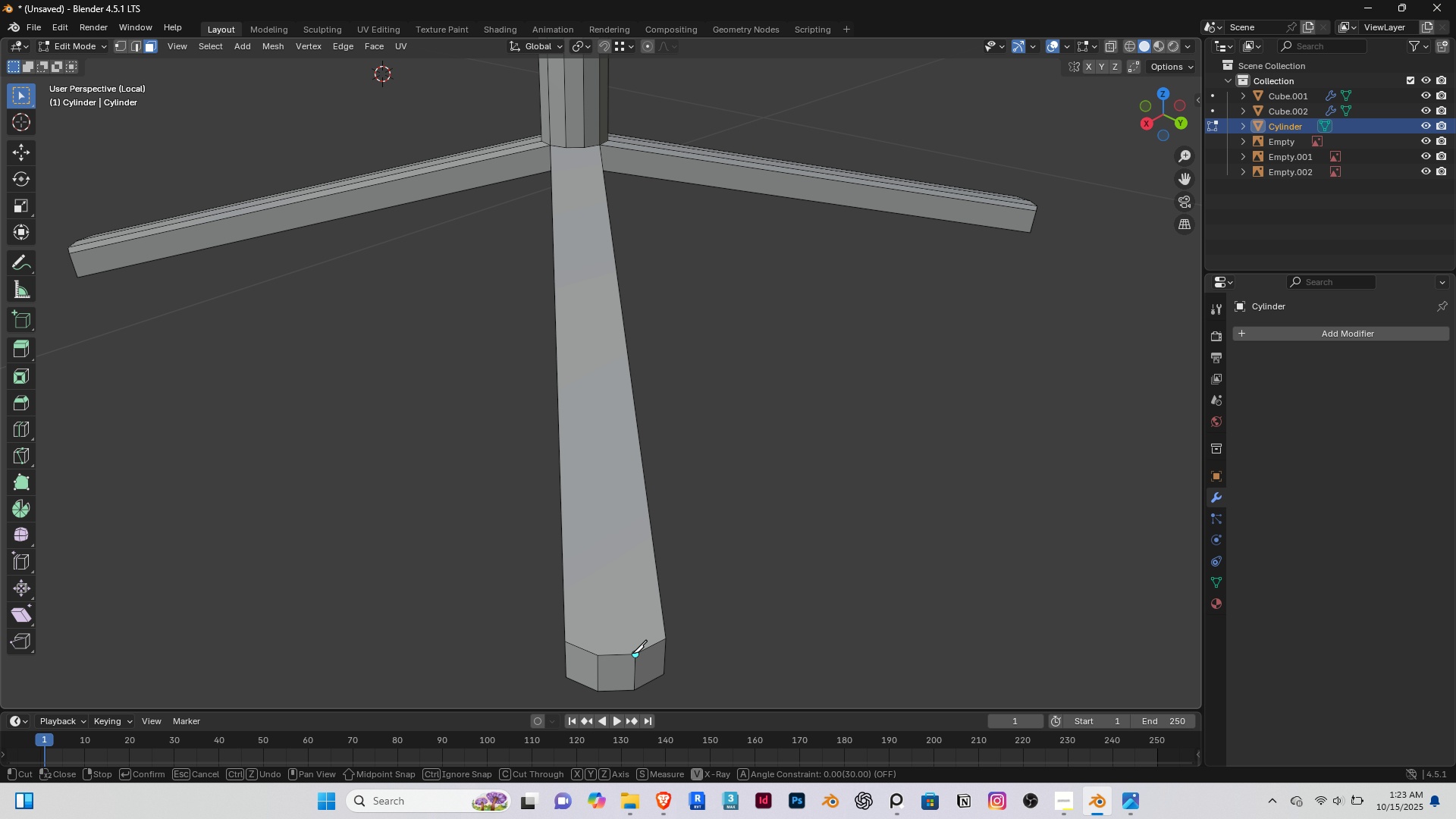 
left_click_drag(start_coordinate=[632, 653], to_coordinate=[632, 649])
 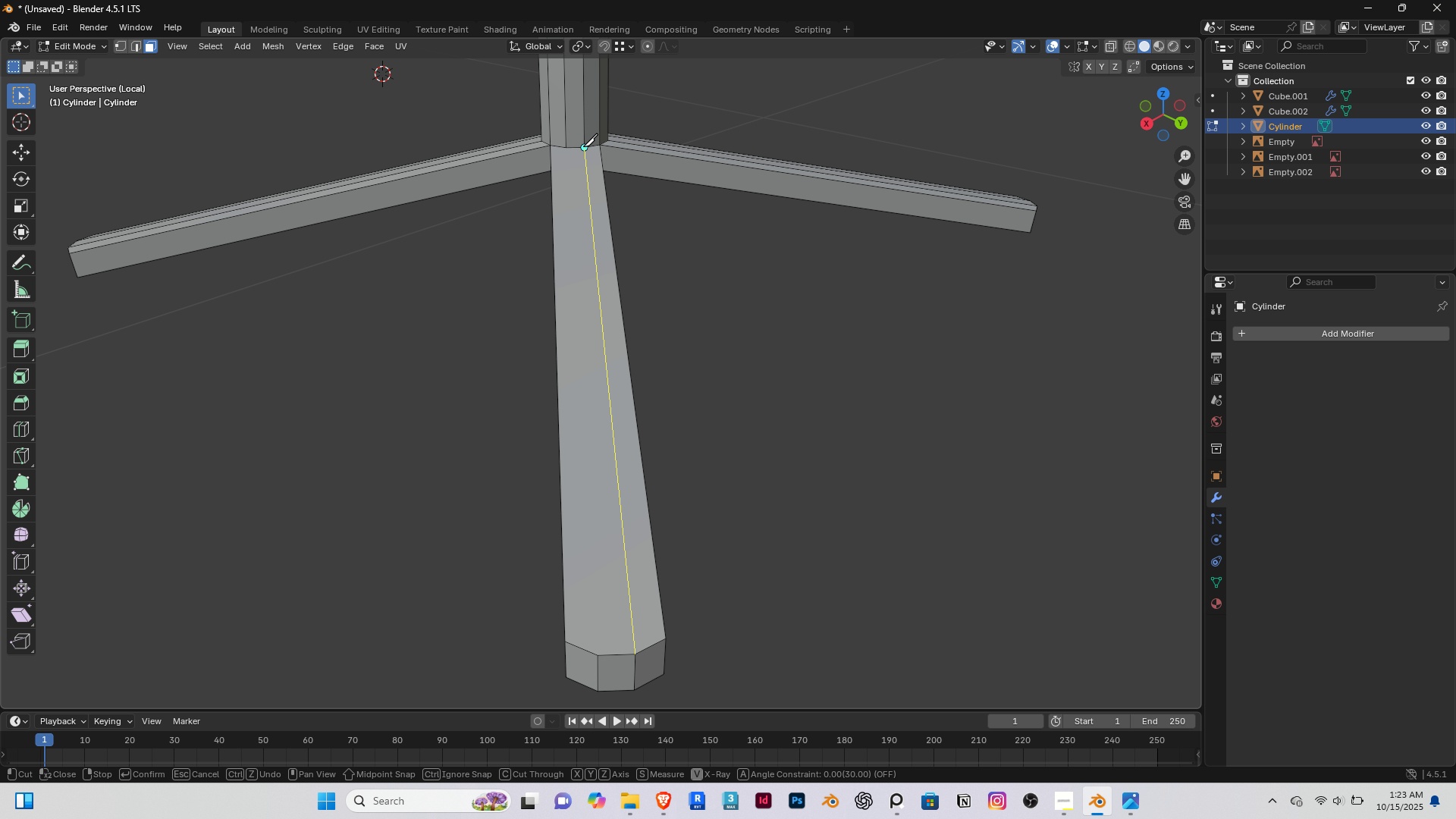 
right_click([553, 143])
 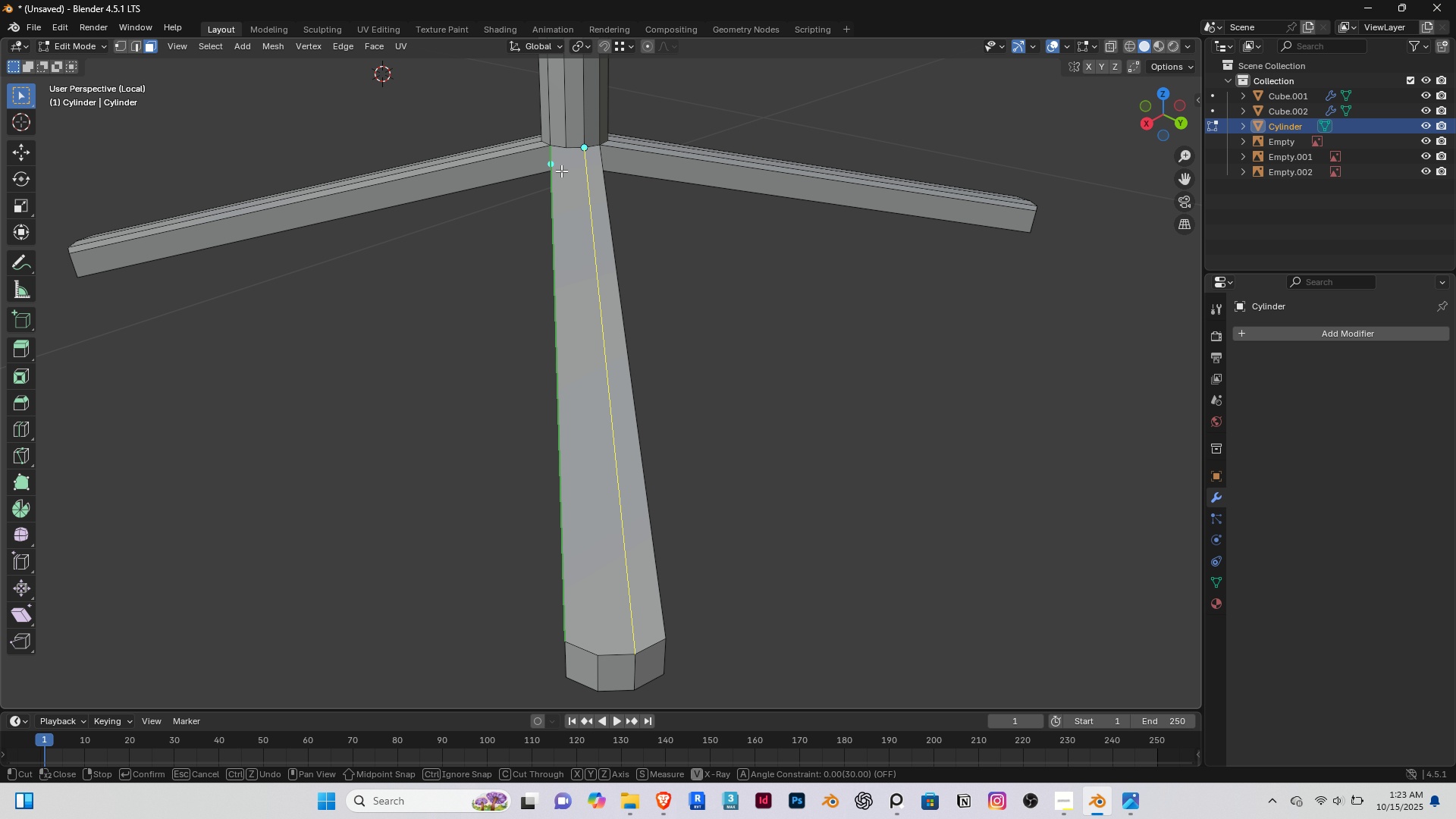 
key(Enter)
 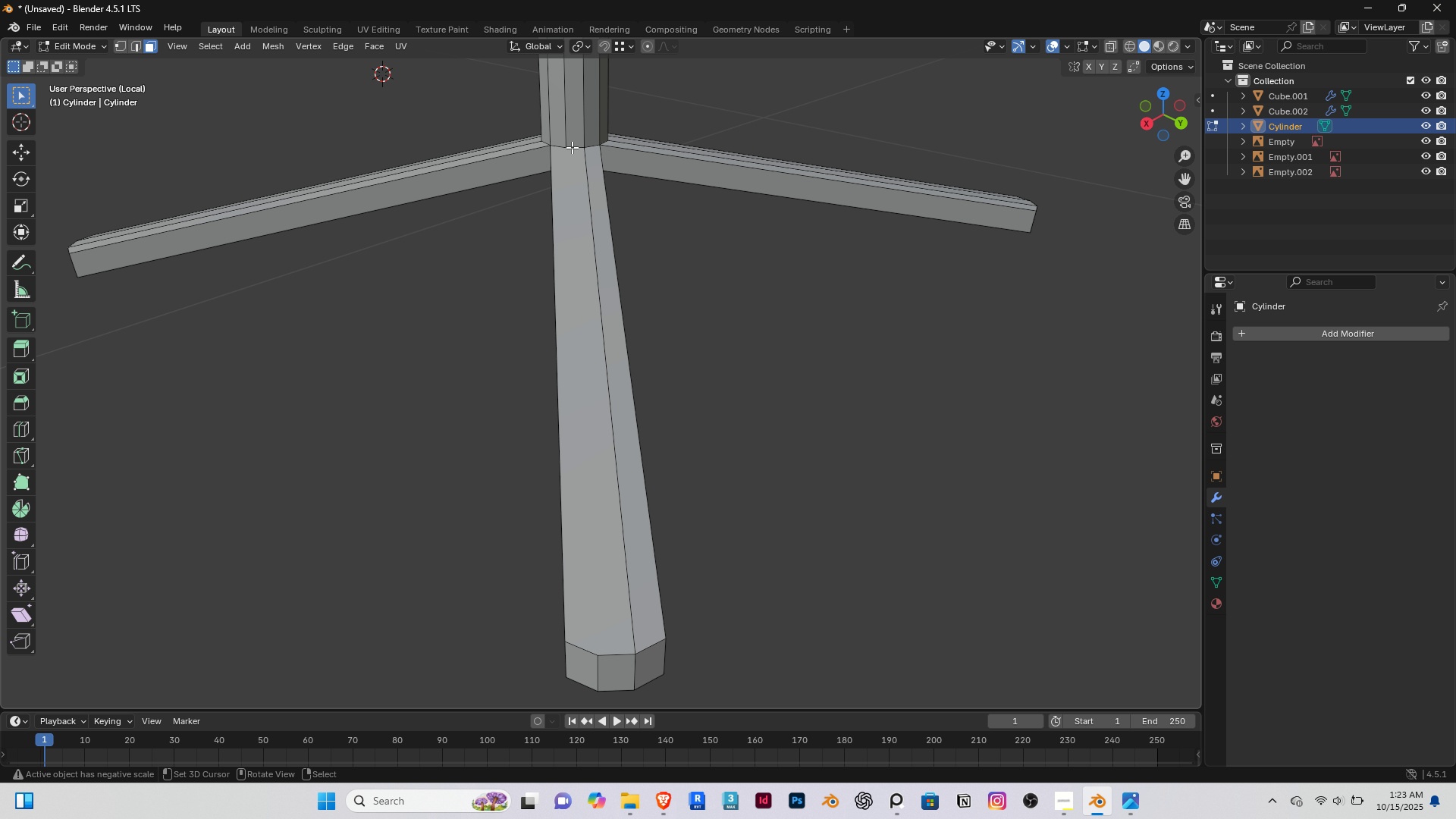 
key(Enter)
 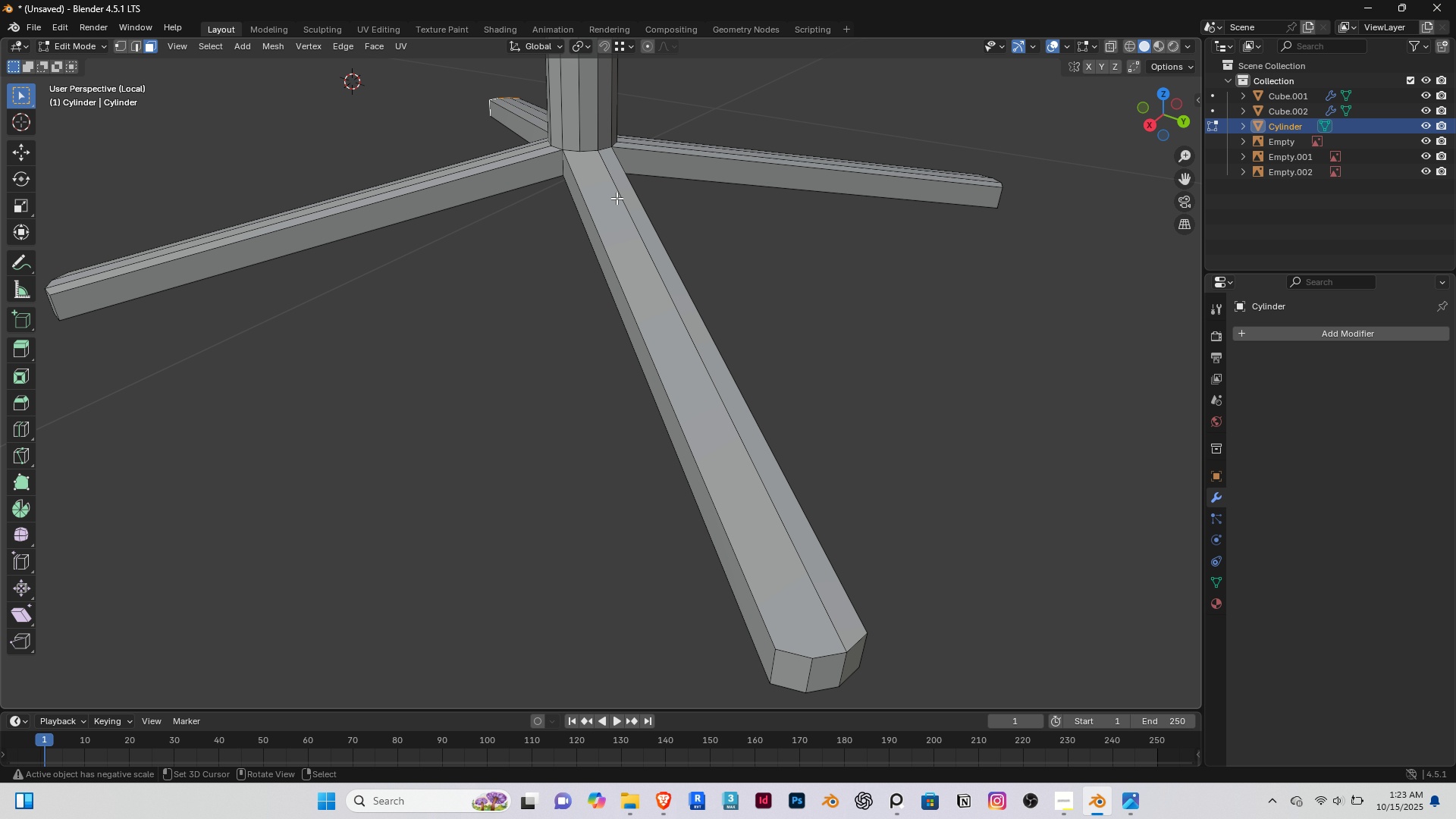 
key(1)
 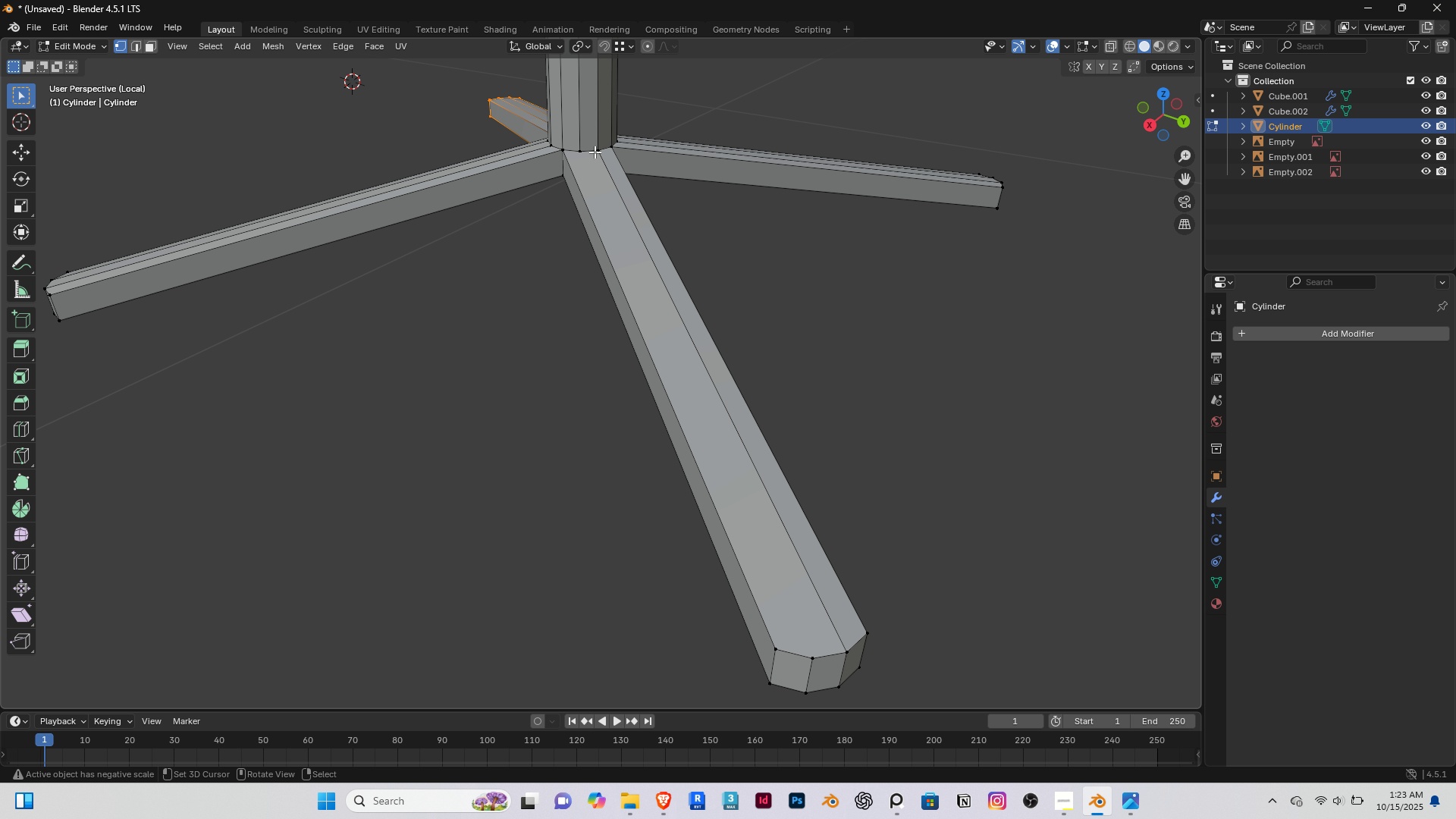 
right_click([595, 150])
 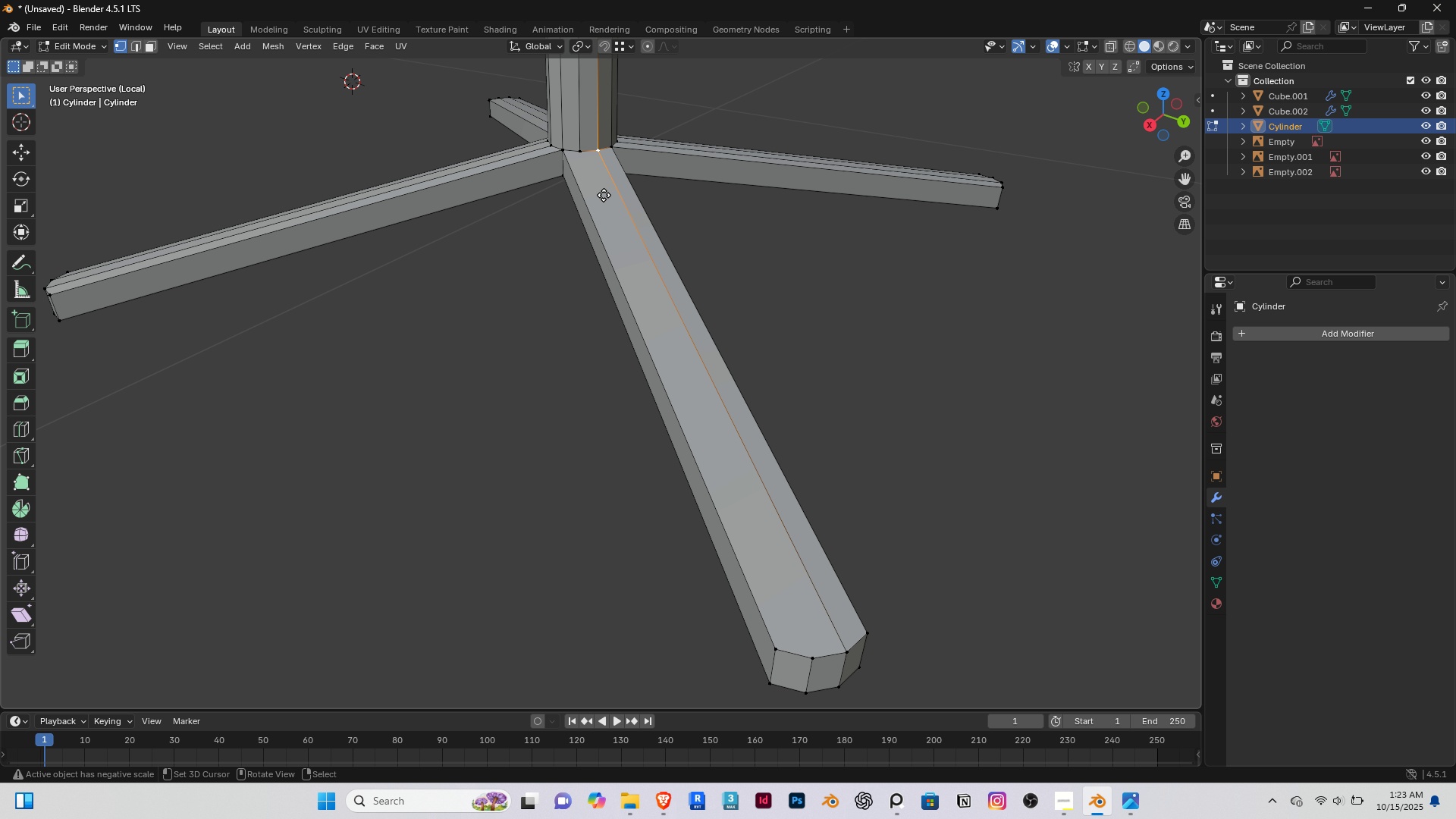 
key(G)
 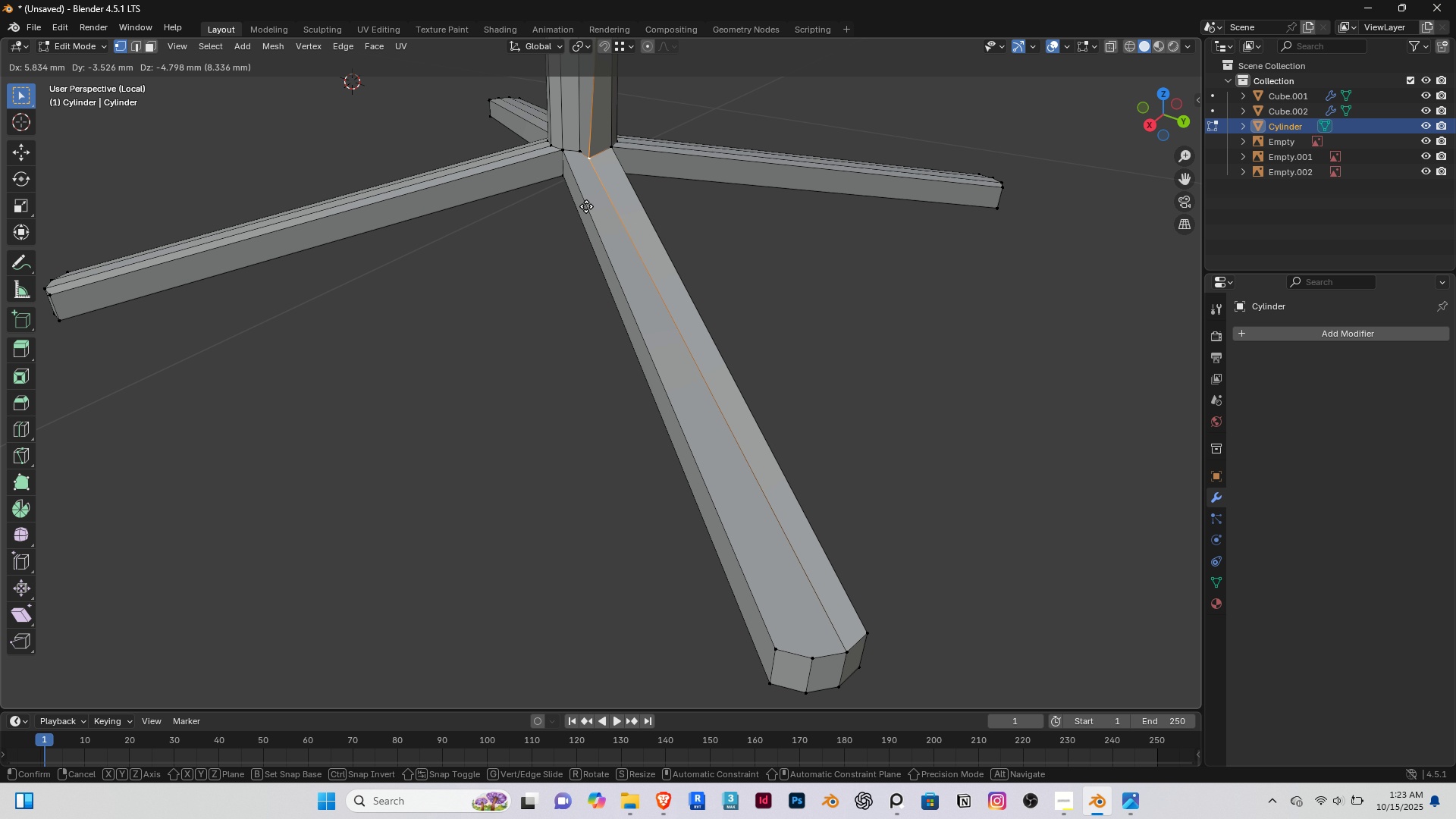 
right_click([590, 204])
 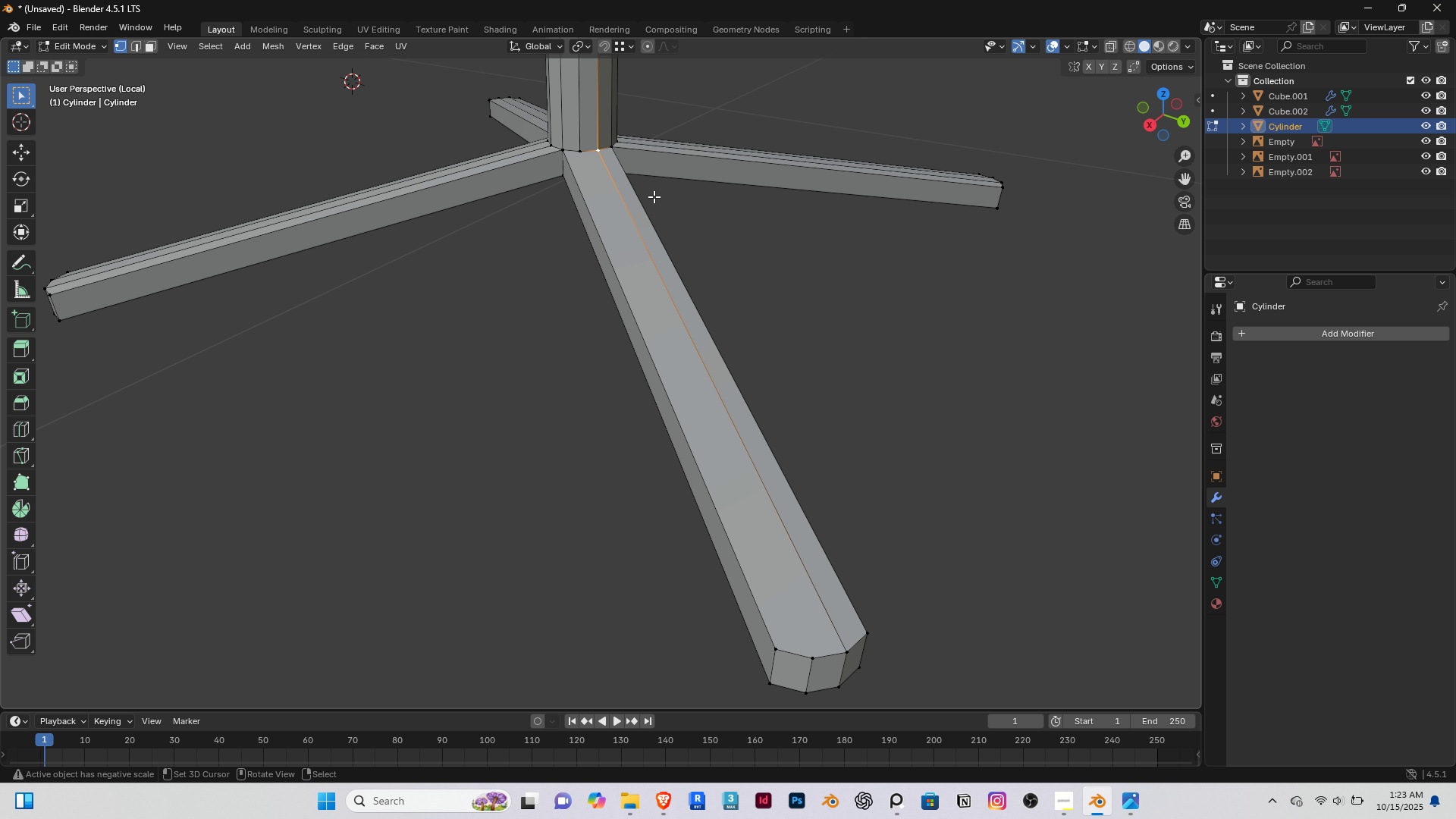 
key(K)
 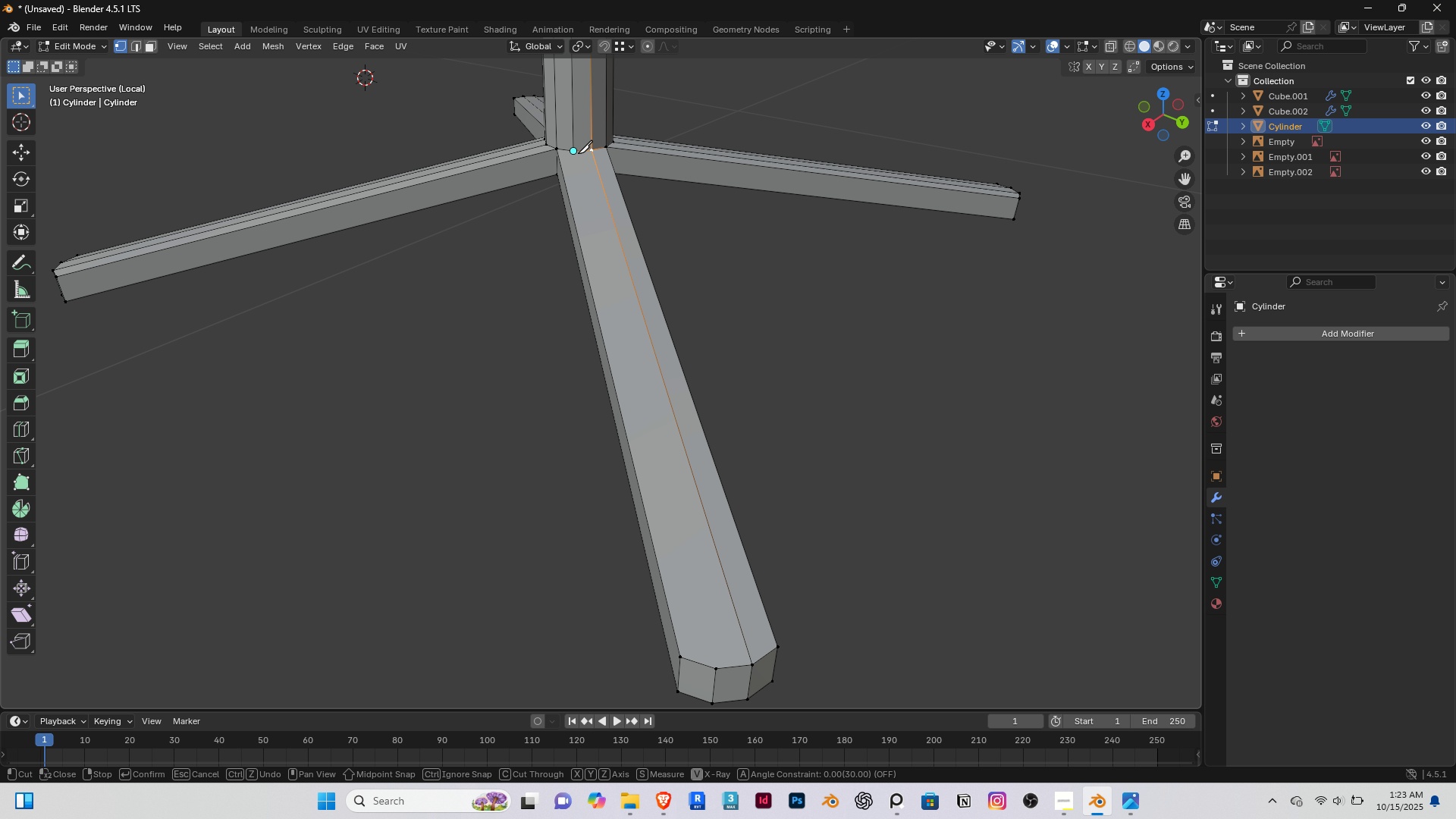 
left_click([578, 153])
 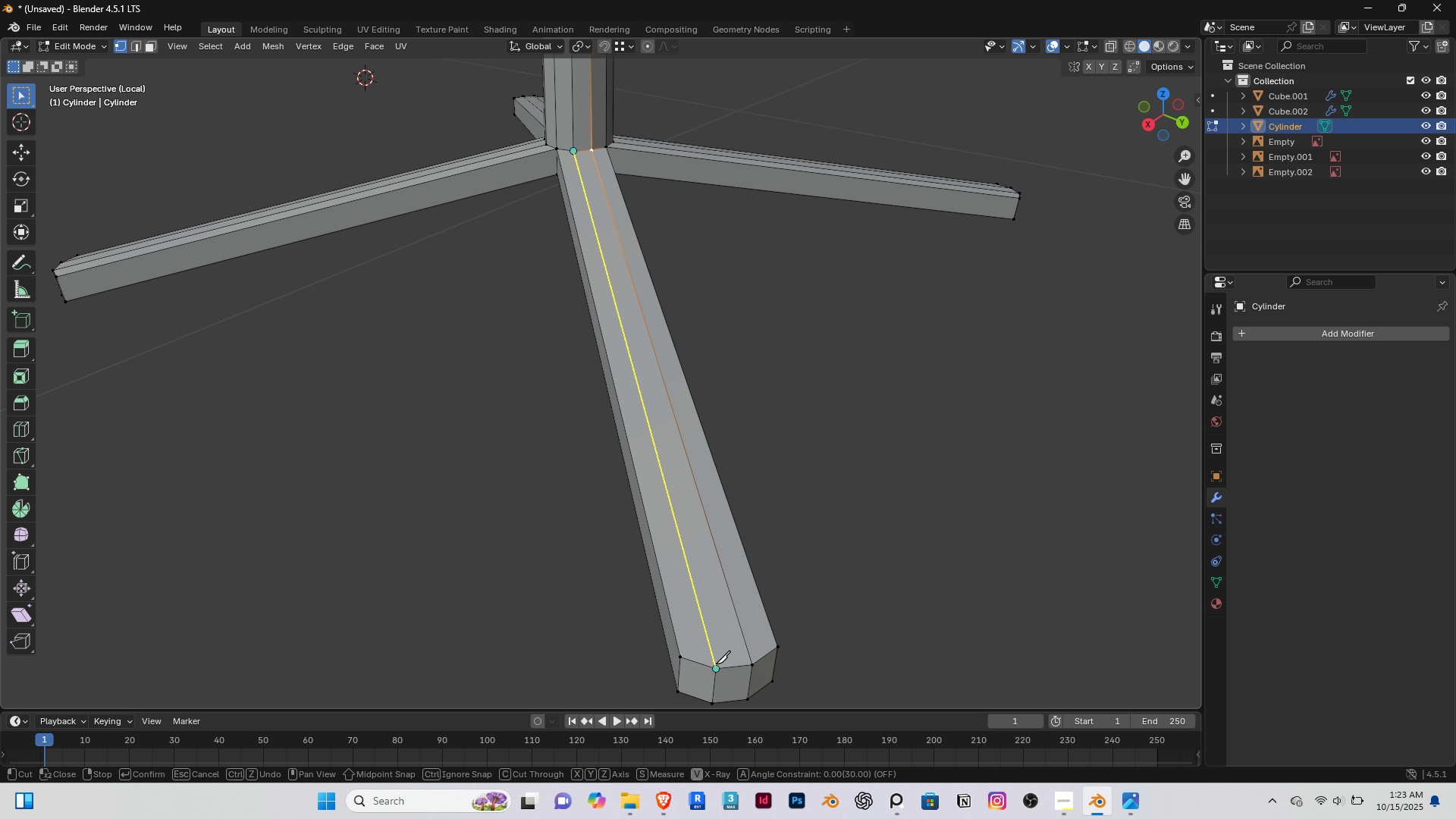 
left_click([716, 664])
 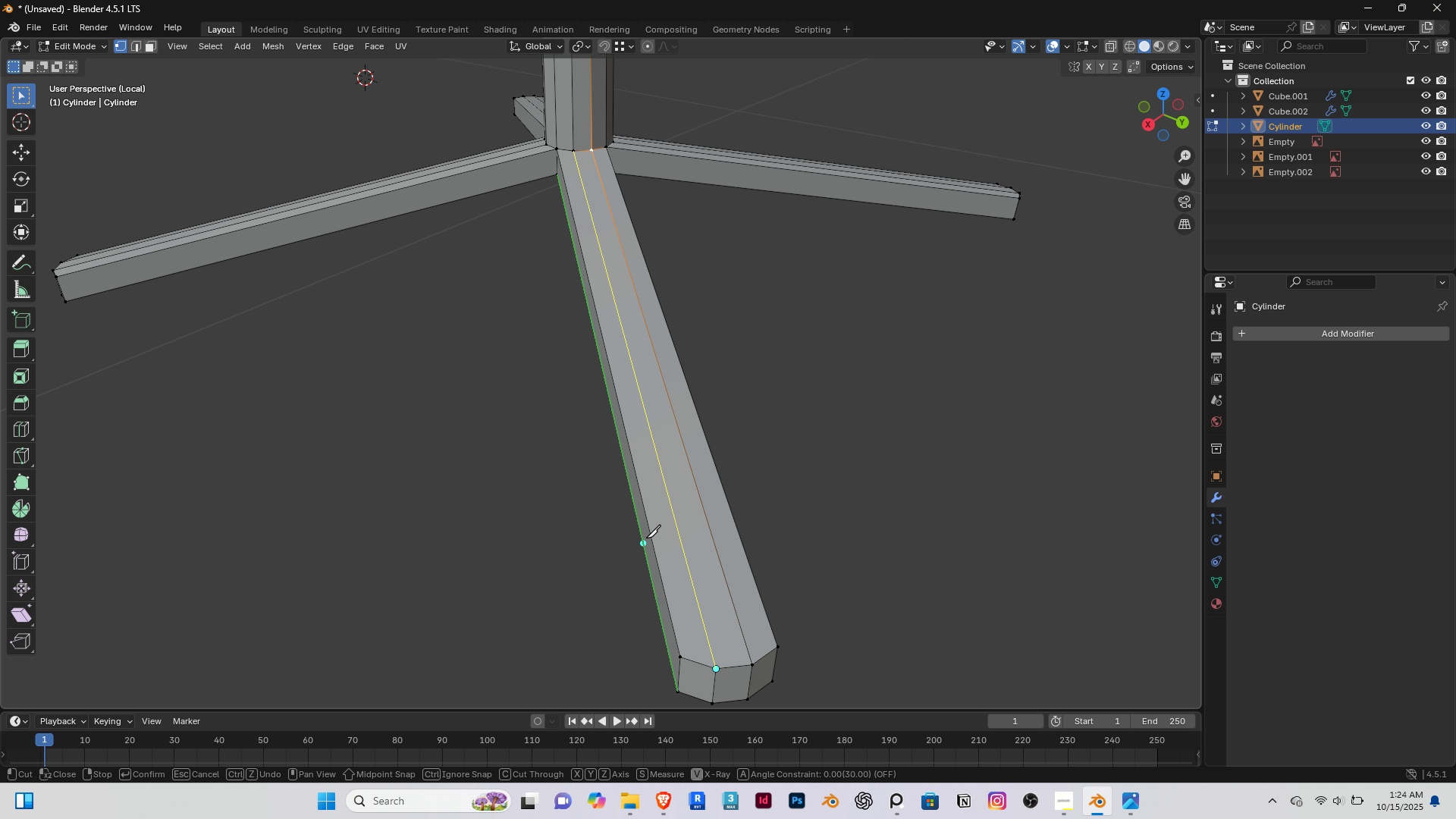 
scroll: coordinate [645, 537], scroll_direction: down, amount: 3.0
 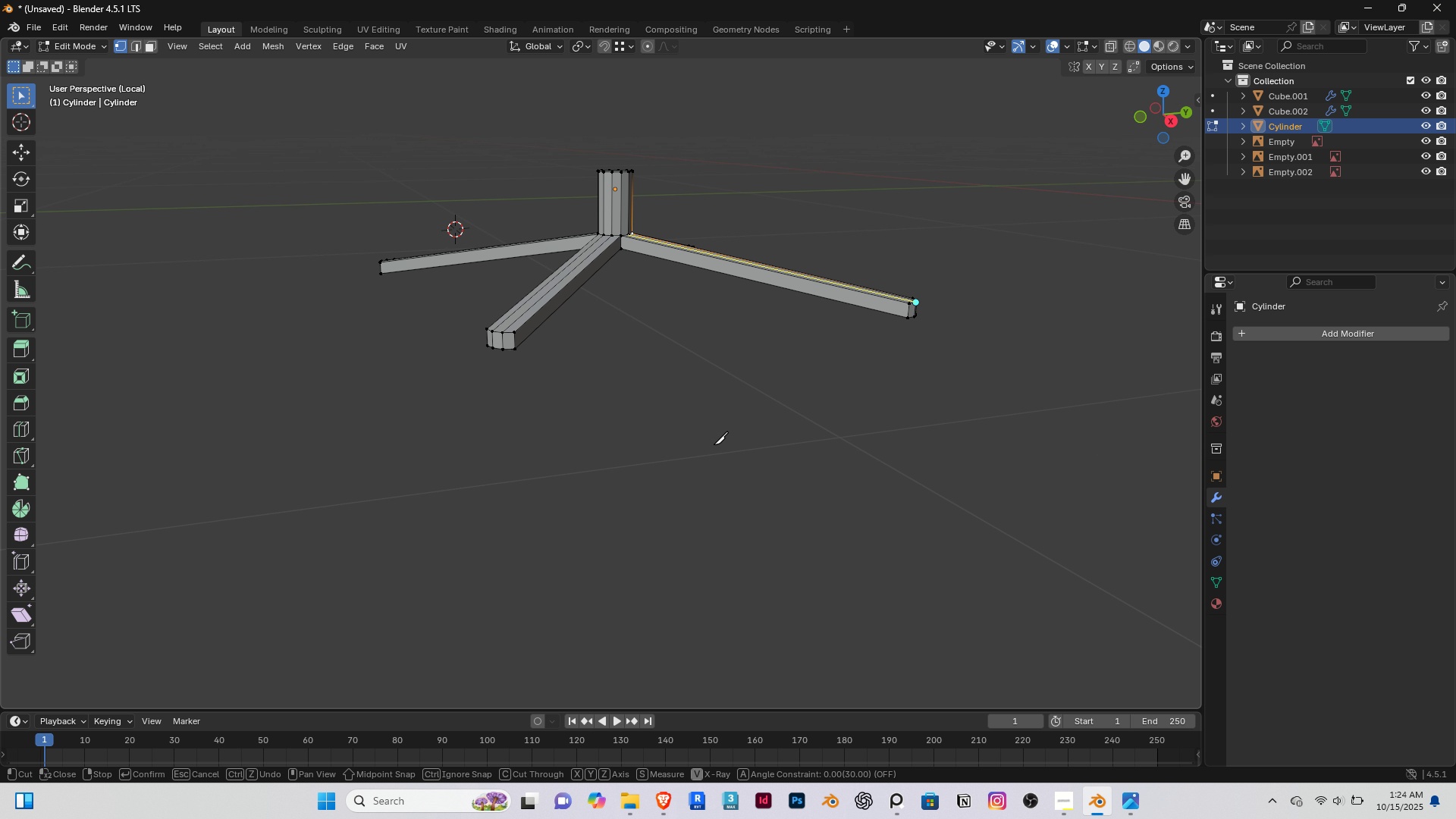 
scroll: coordinate [632, 293], scroll_direction: up, amount: 3.0
 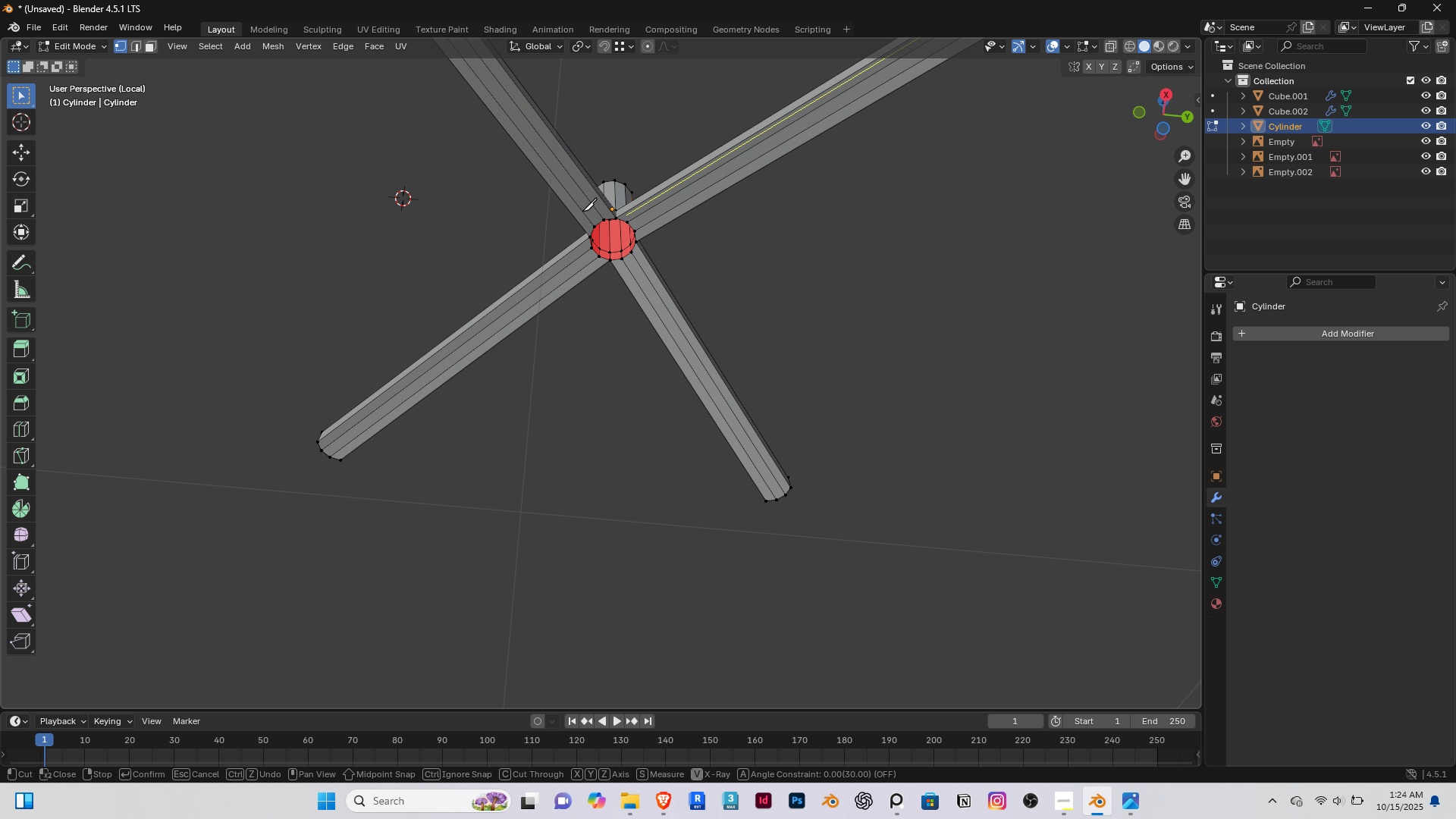 
key(Enter)
 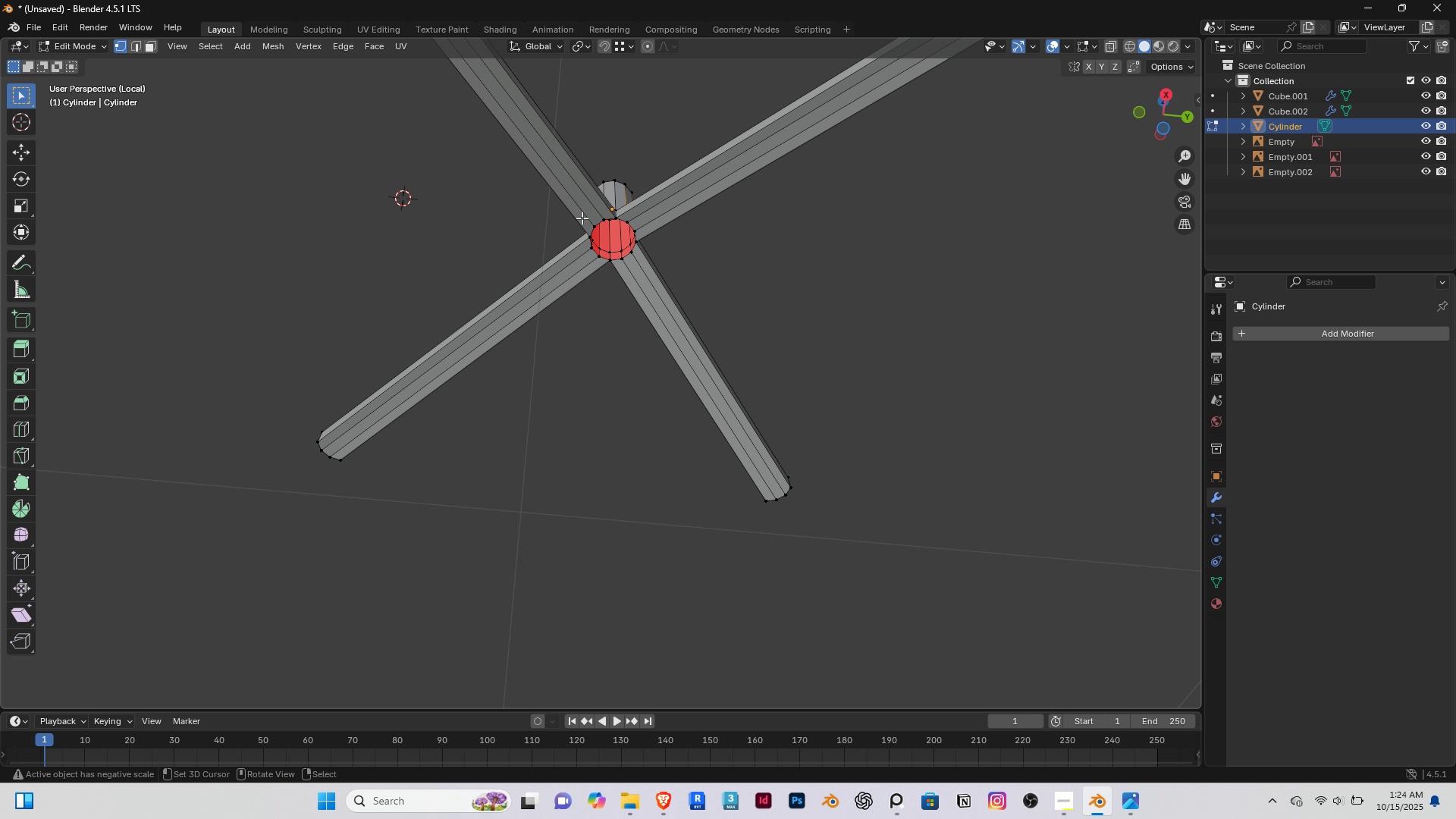 
scroll: coordinate [579, 212], scroll_direction: up, amount: 5.0
 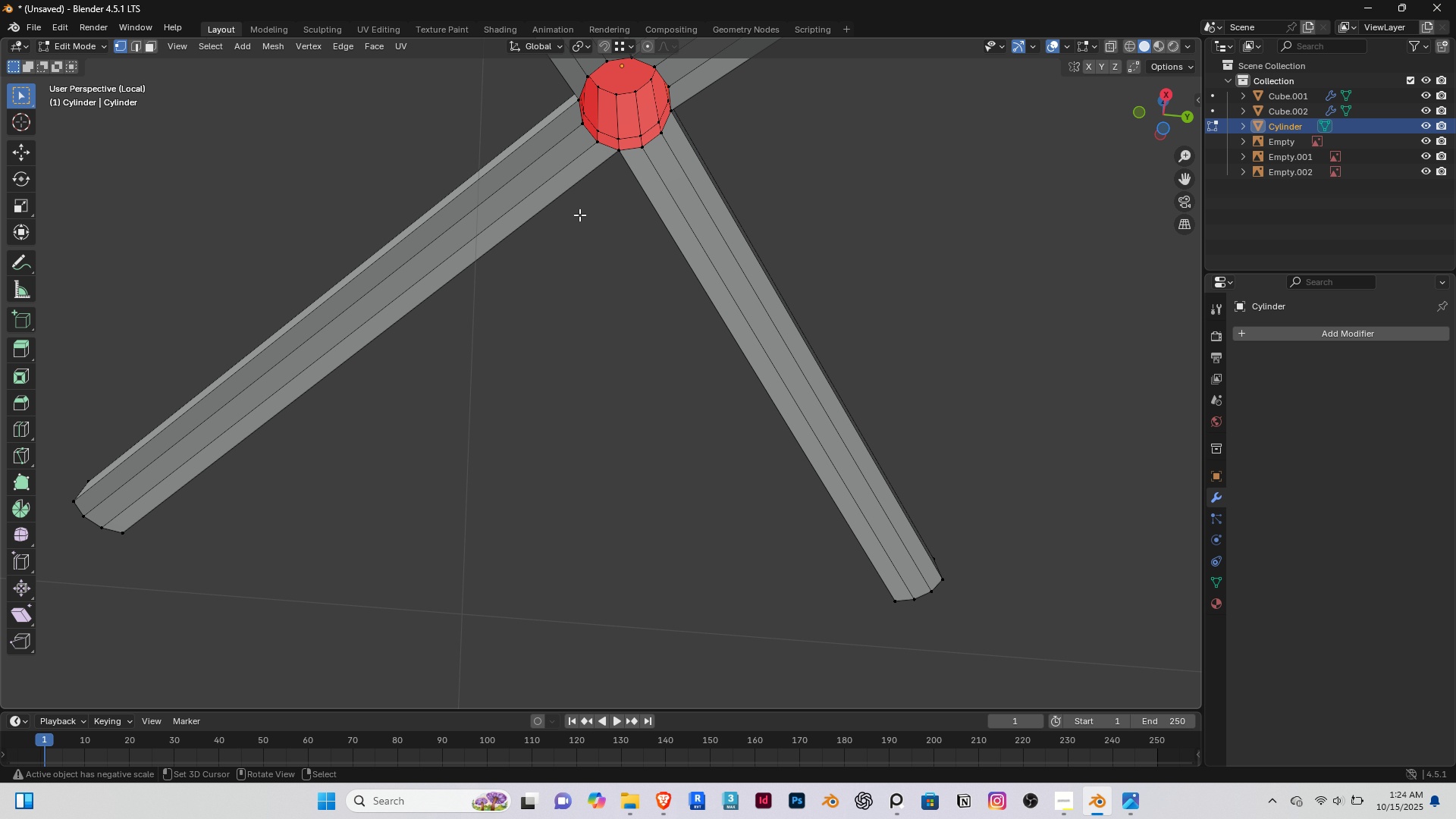 
hold_key(key=ShiftRight, duration=0.62)
 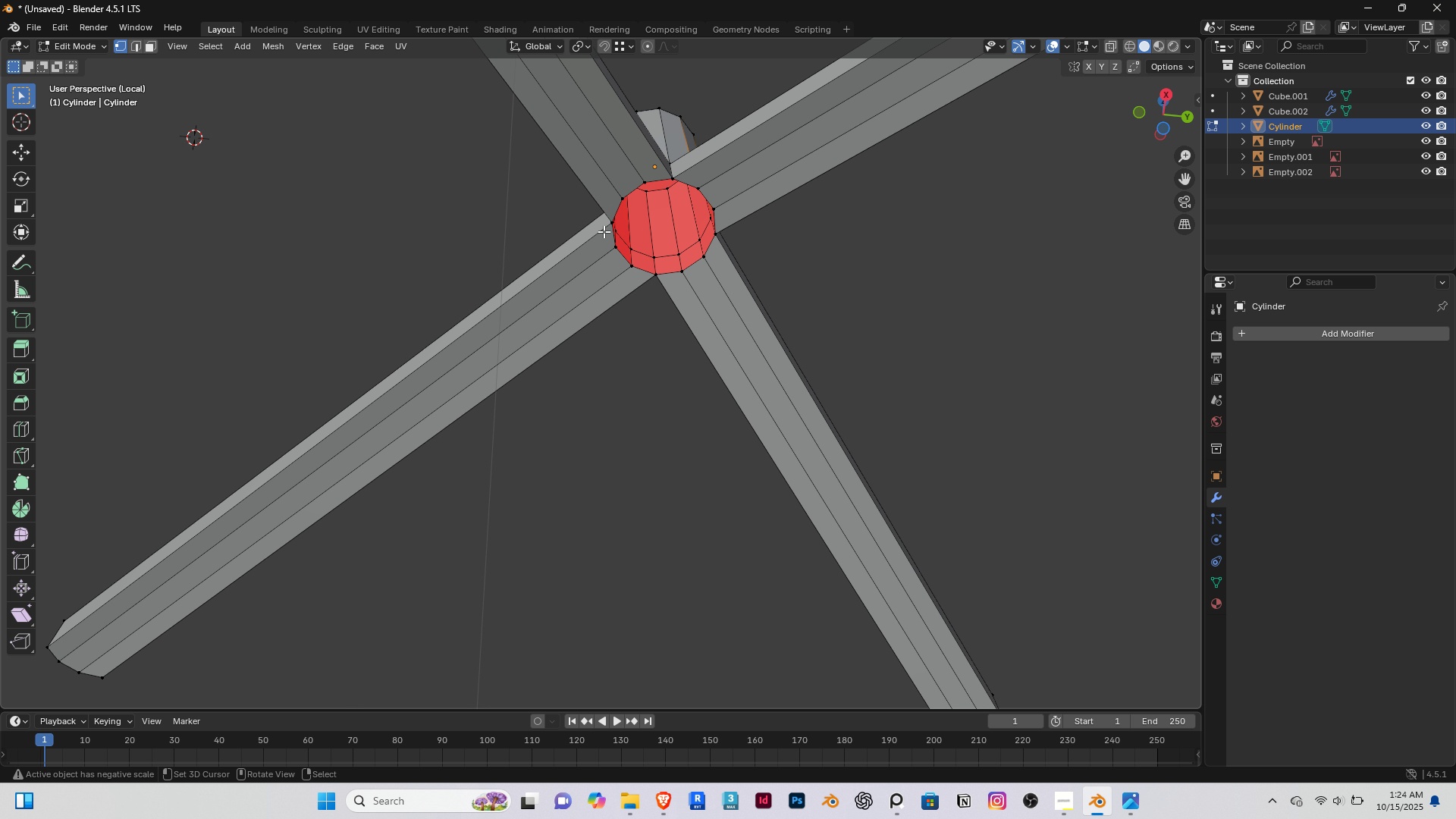 
scroll: coordinate [604, 231], scroll_direction: up, amount: 3.0
 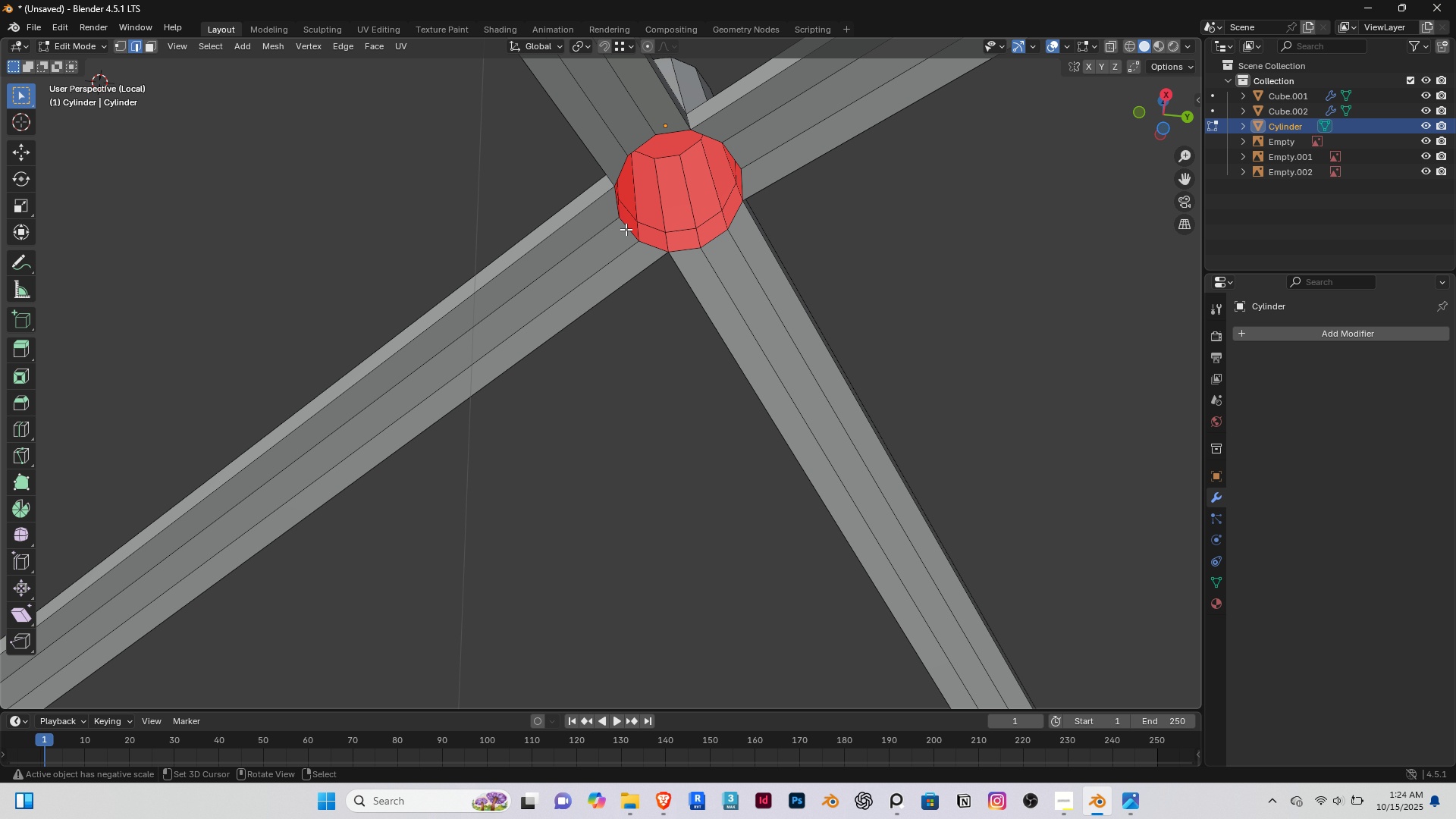 
key(2)
 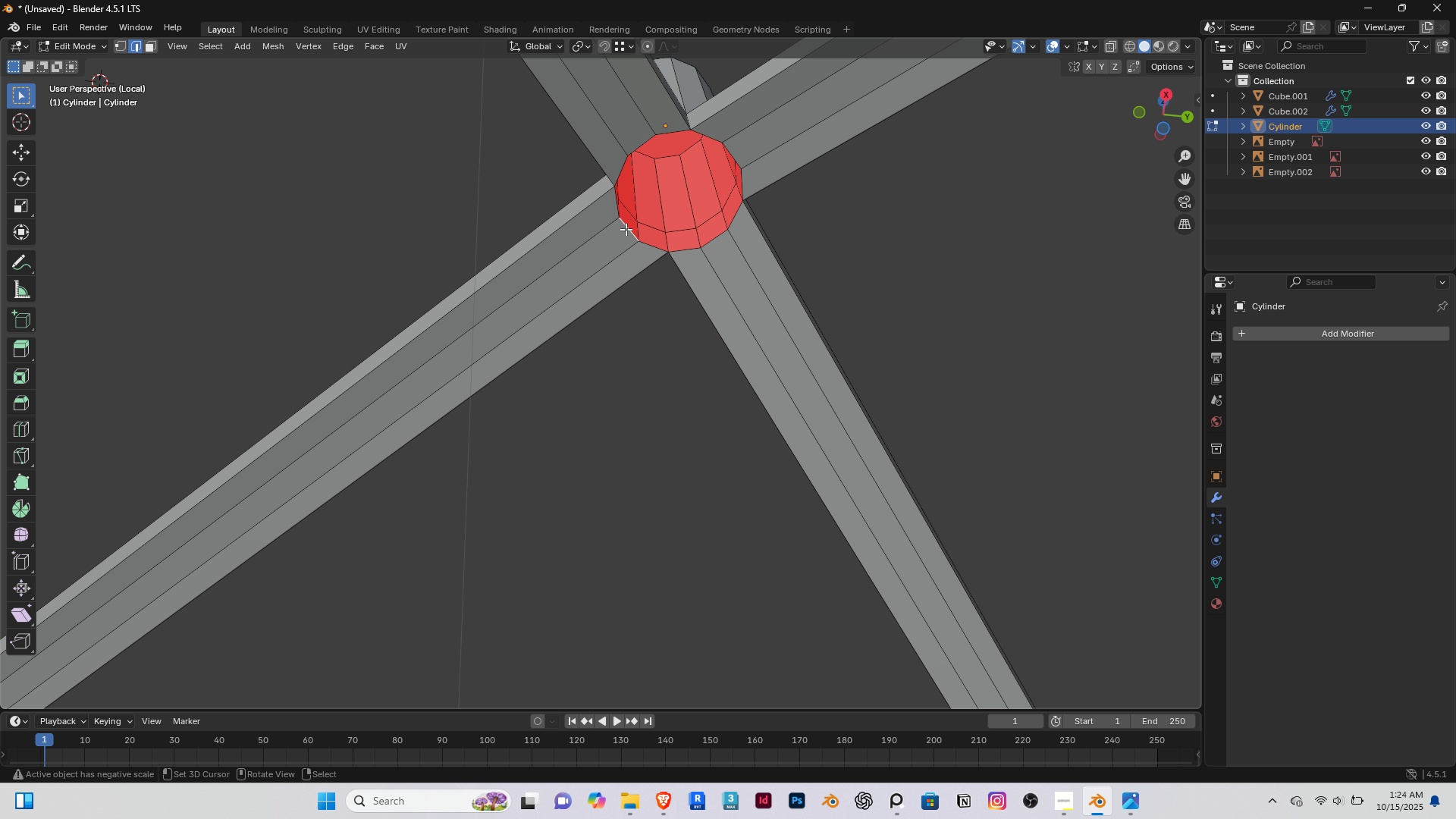 
right_click([626, 229])
 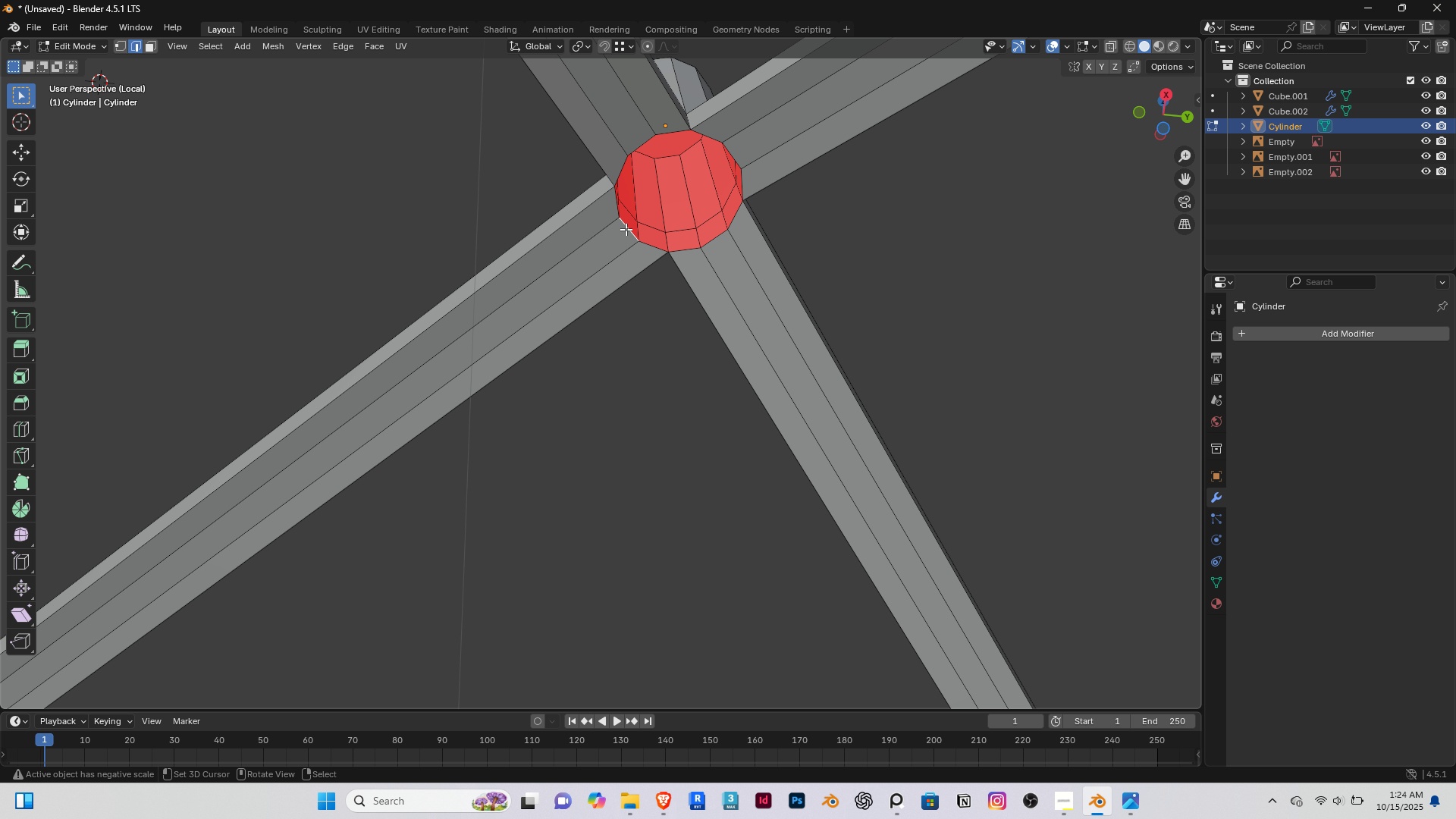 
hold_key(key=AltRight, duration=0.58)
right_click([626, 229])
 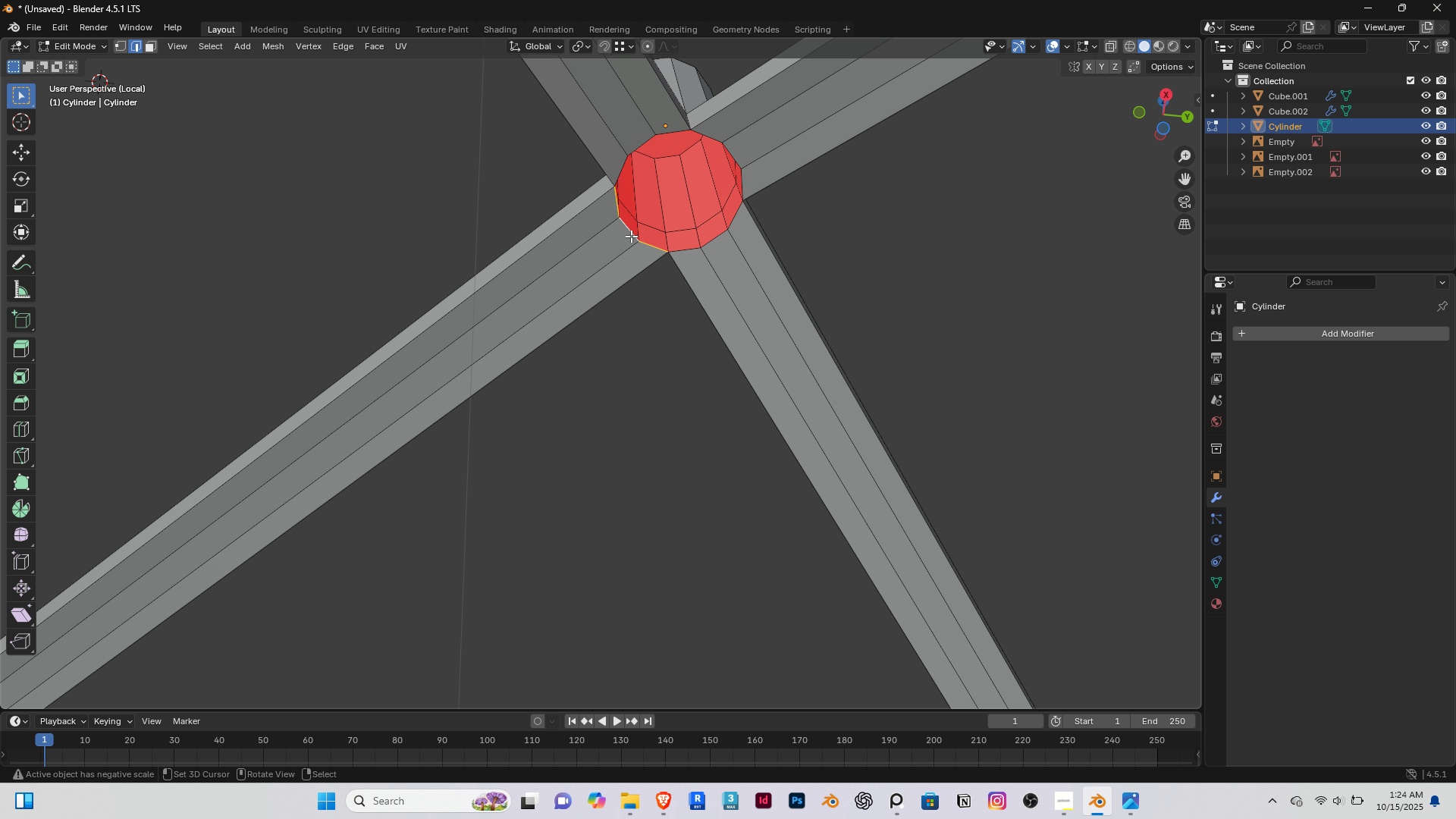 
hold_key(key=AltRight, duration=2.95)
hold_key(key=ShiftRight, duration=1.52)
right_click([686, 250])
 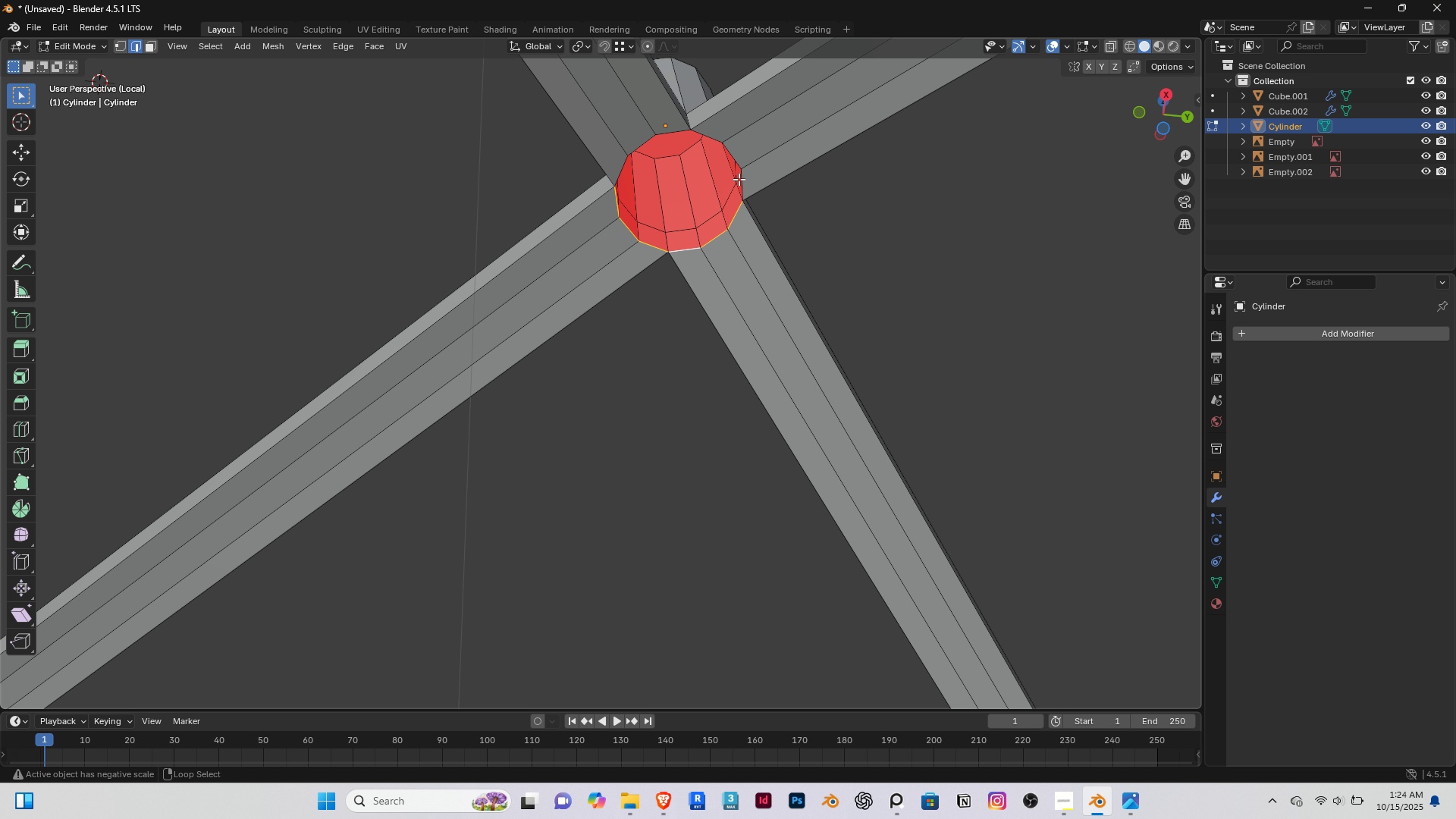 
hold_key(key=ShiftRight, duration=1.32)
right_click([744, 180])
 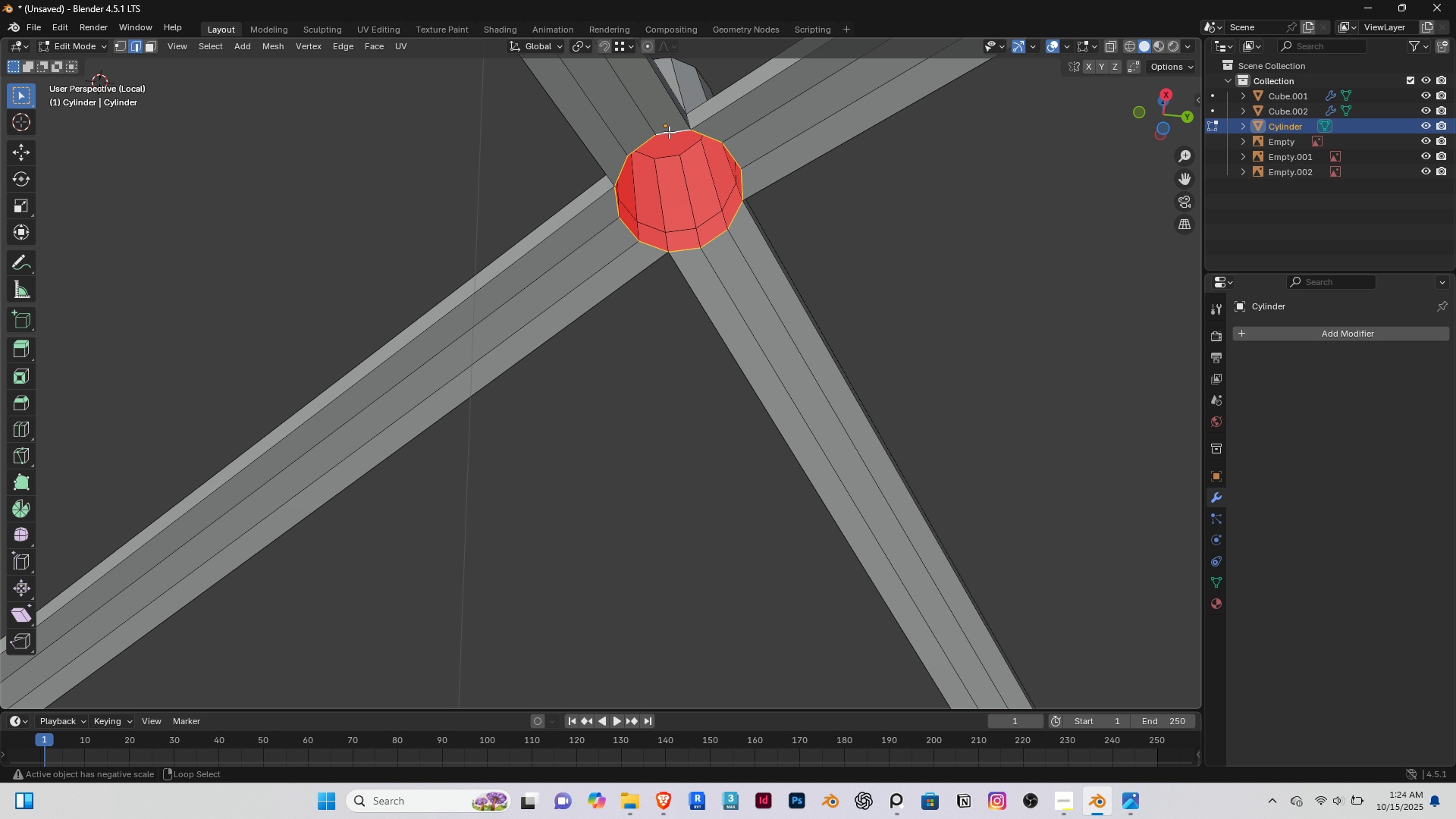 
right_click([669, 132])
 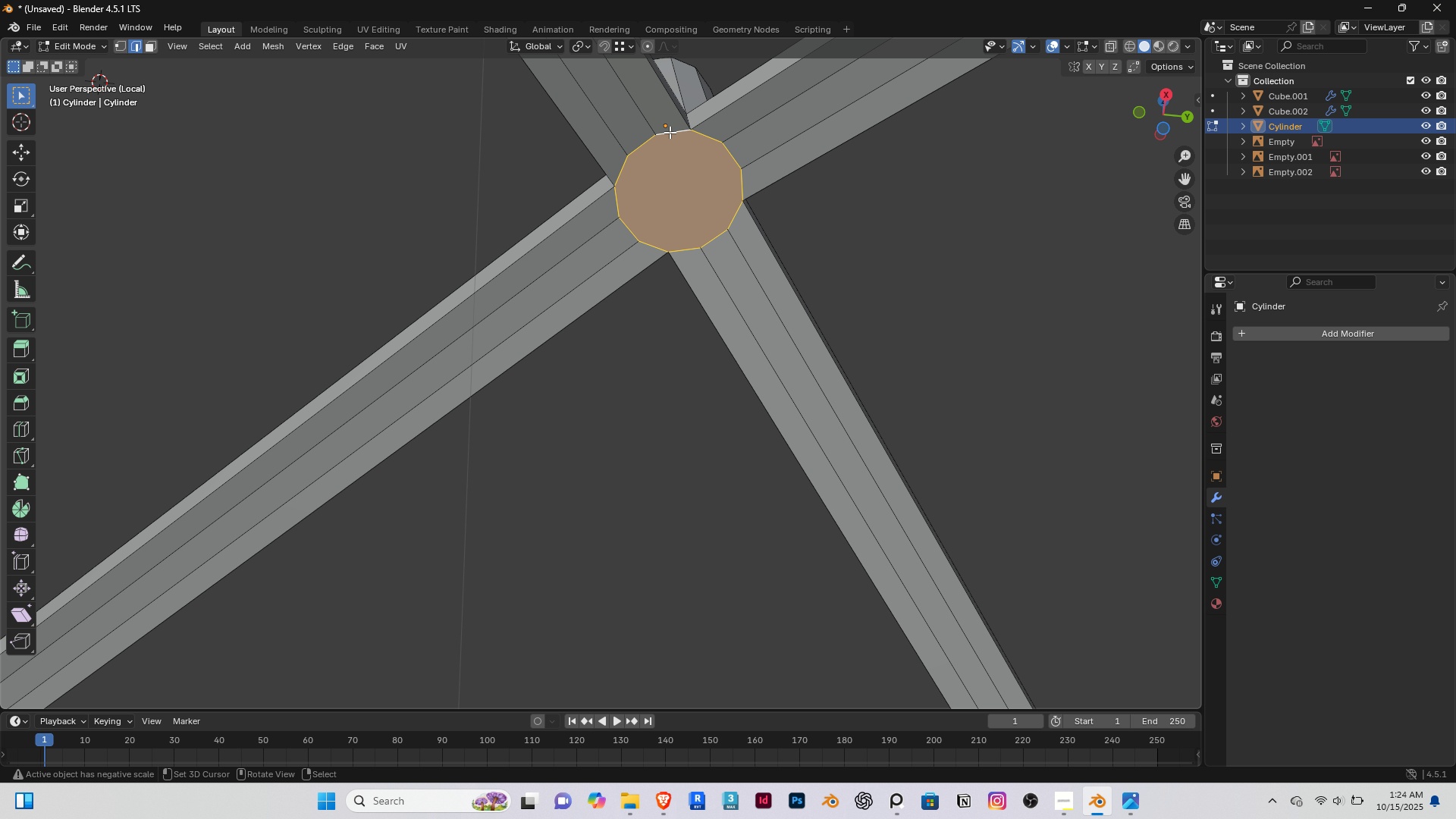 
key(F)
 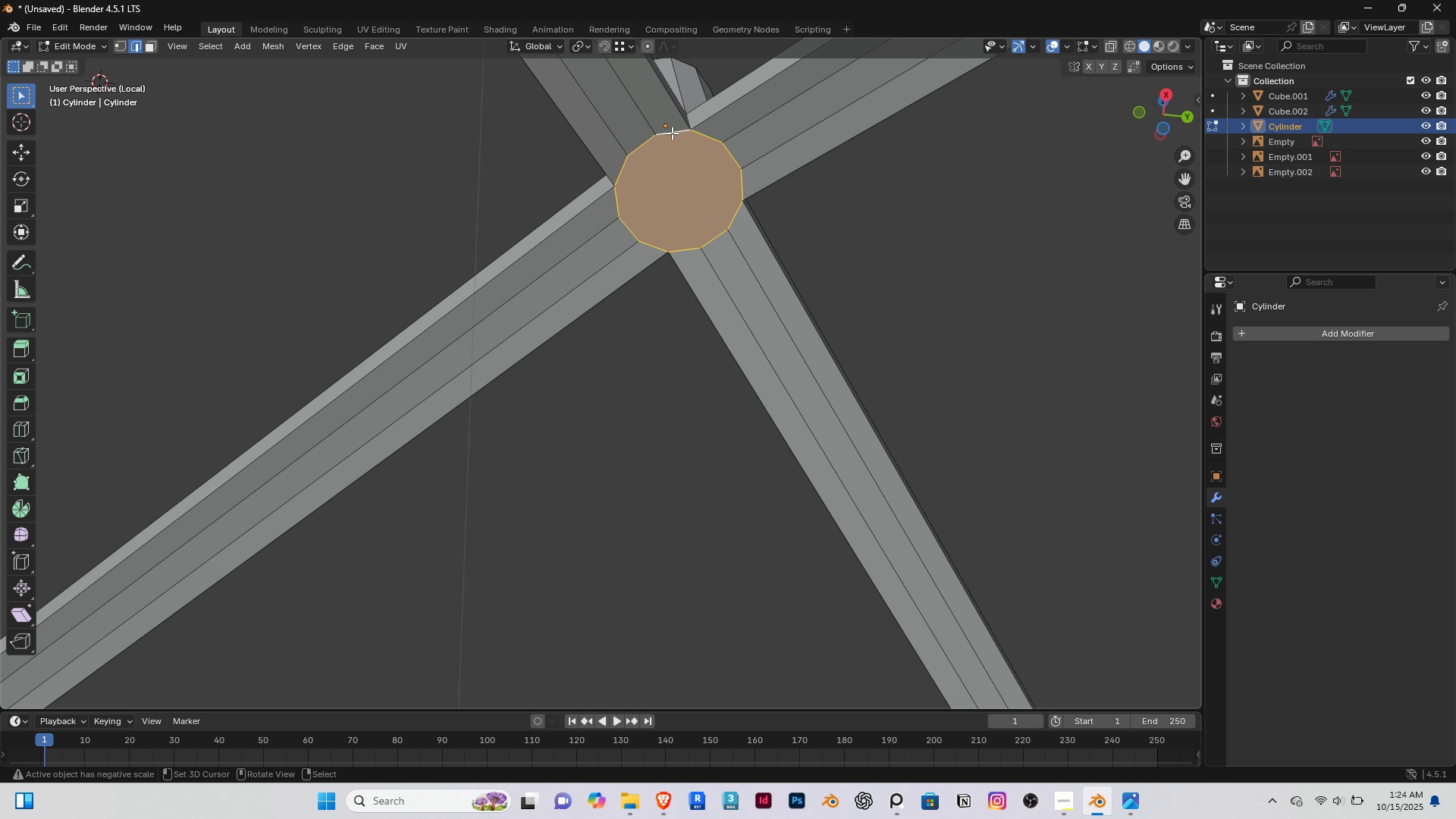 
key(Delete)
 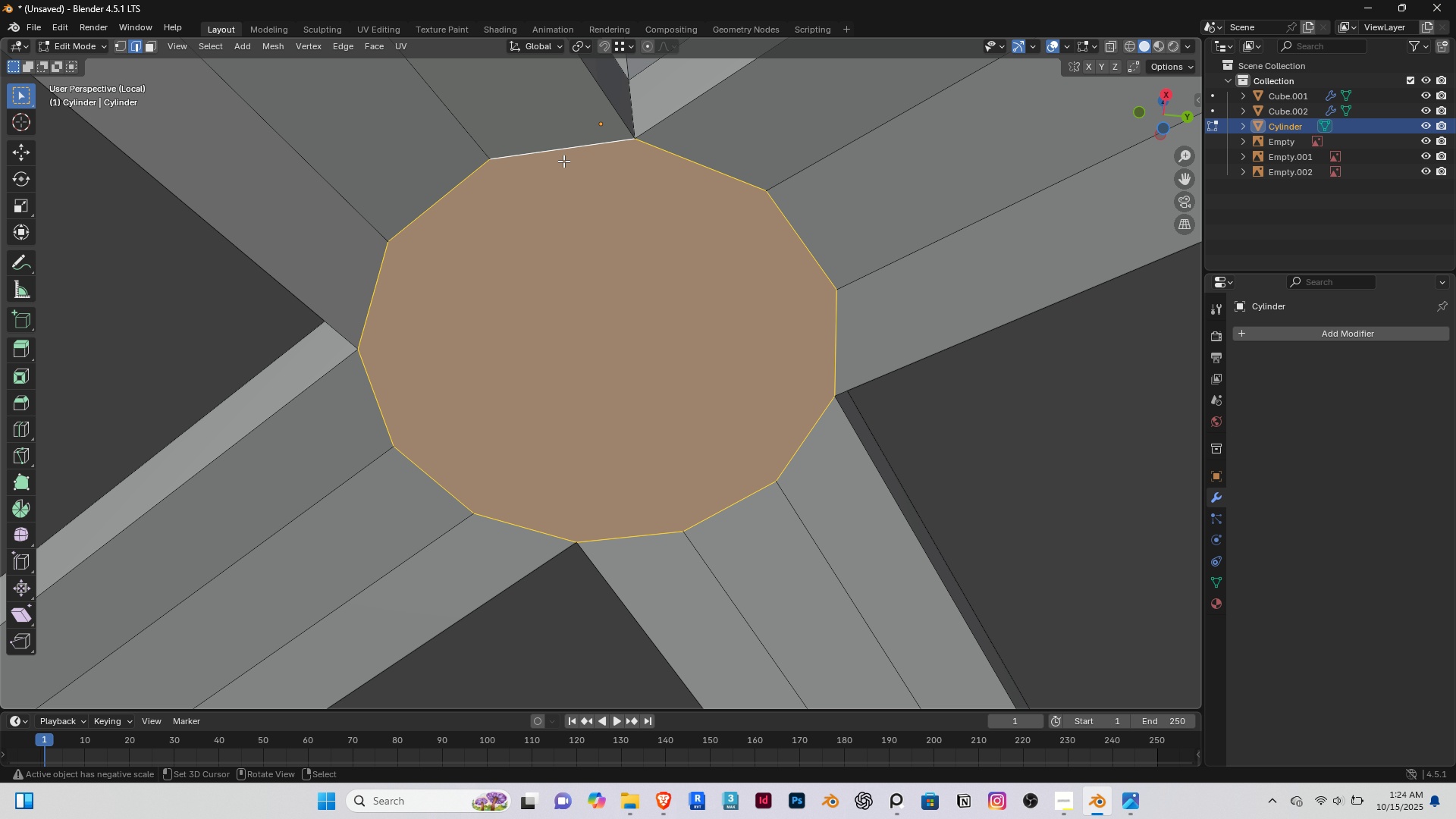 
scroll: coordinate [610, 318], scroll_direction: down, amount: 14.0
 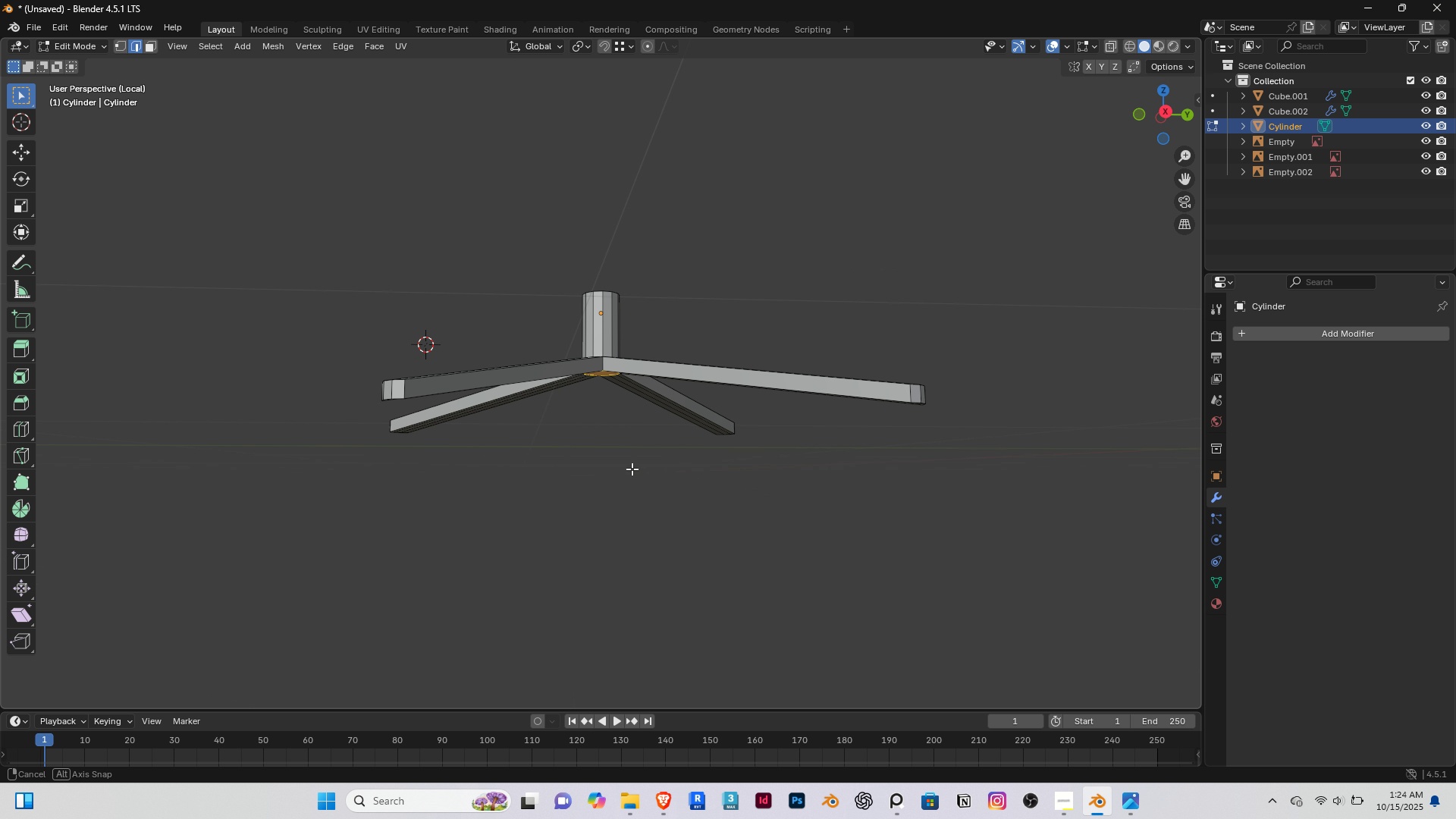 
scroll: coordinate [661, 394], scroll_direction: up, amount: 3.0
 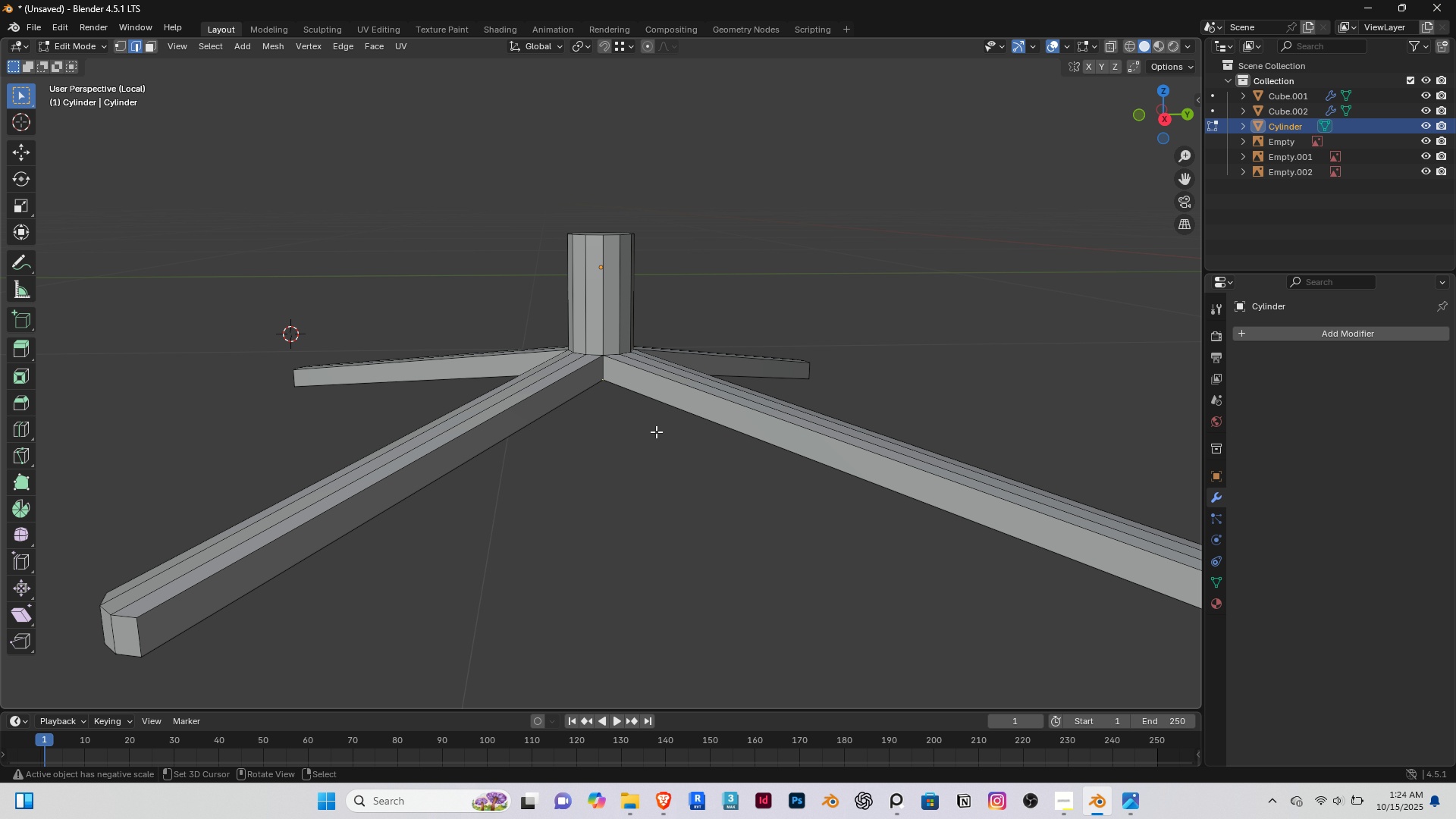 
hold_key(key=ControlLeft, duration=0.39)
 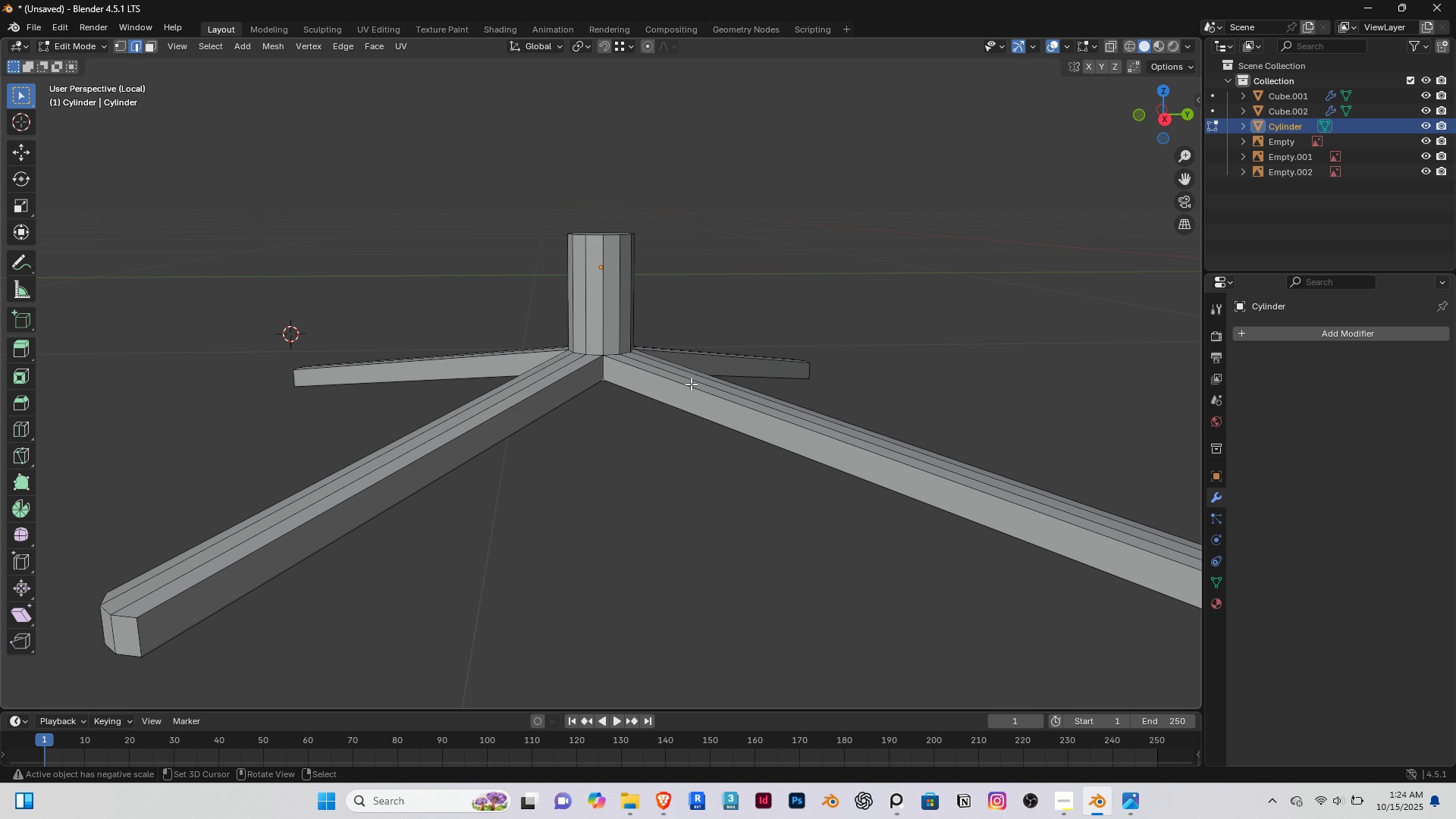 
right_click([691, 384])
 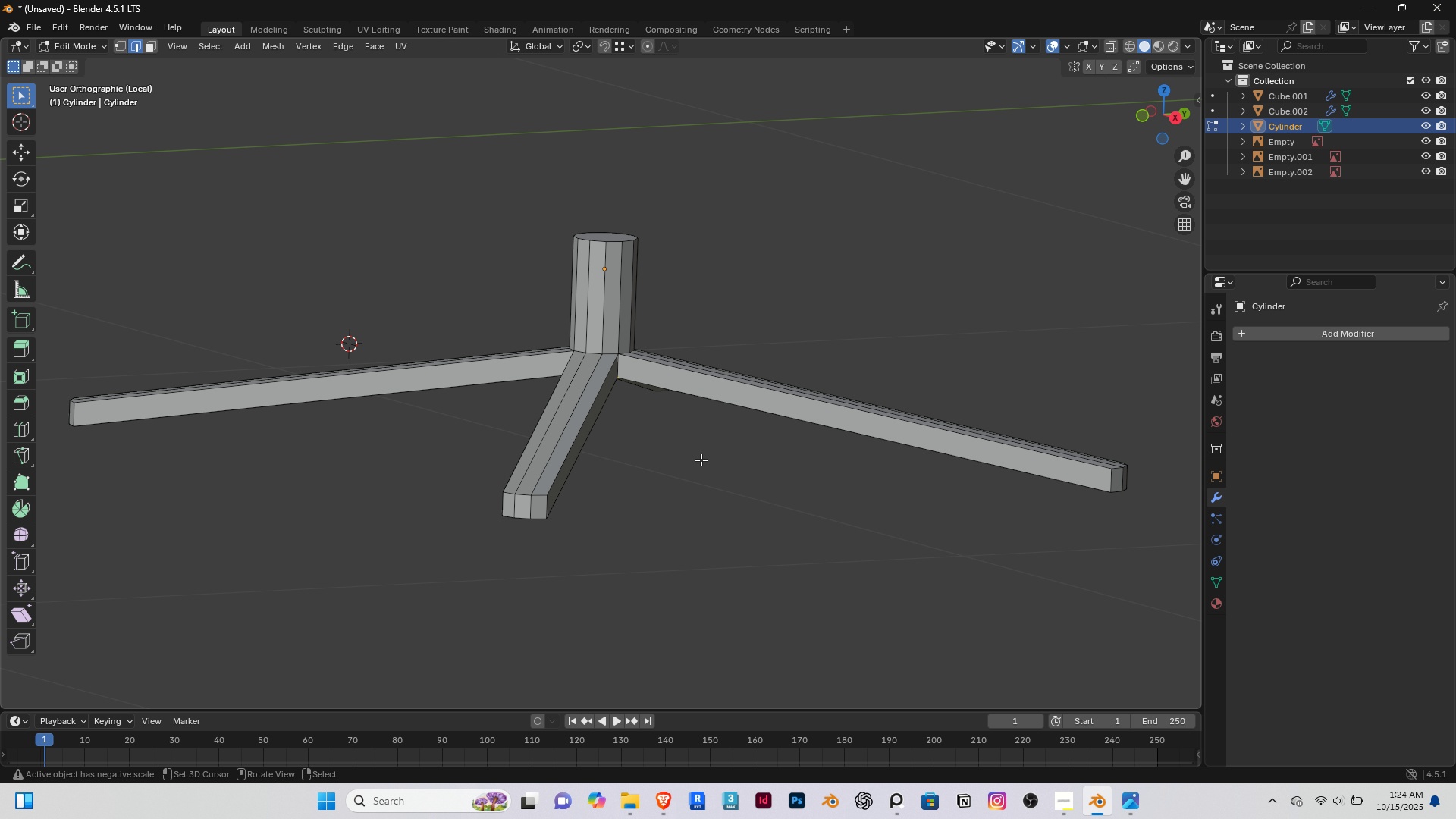 
key(End)
 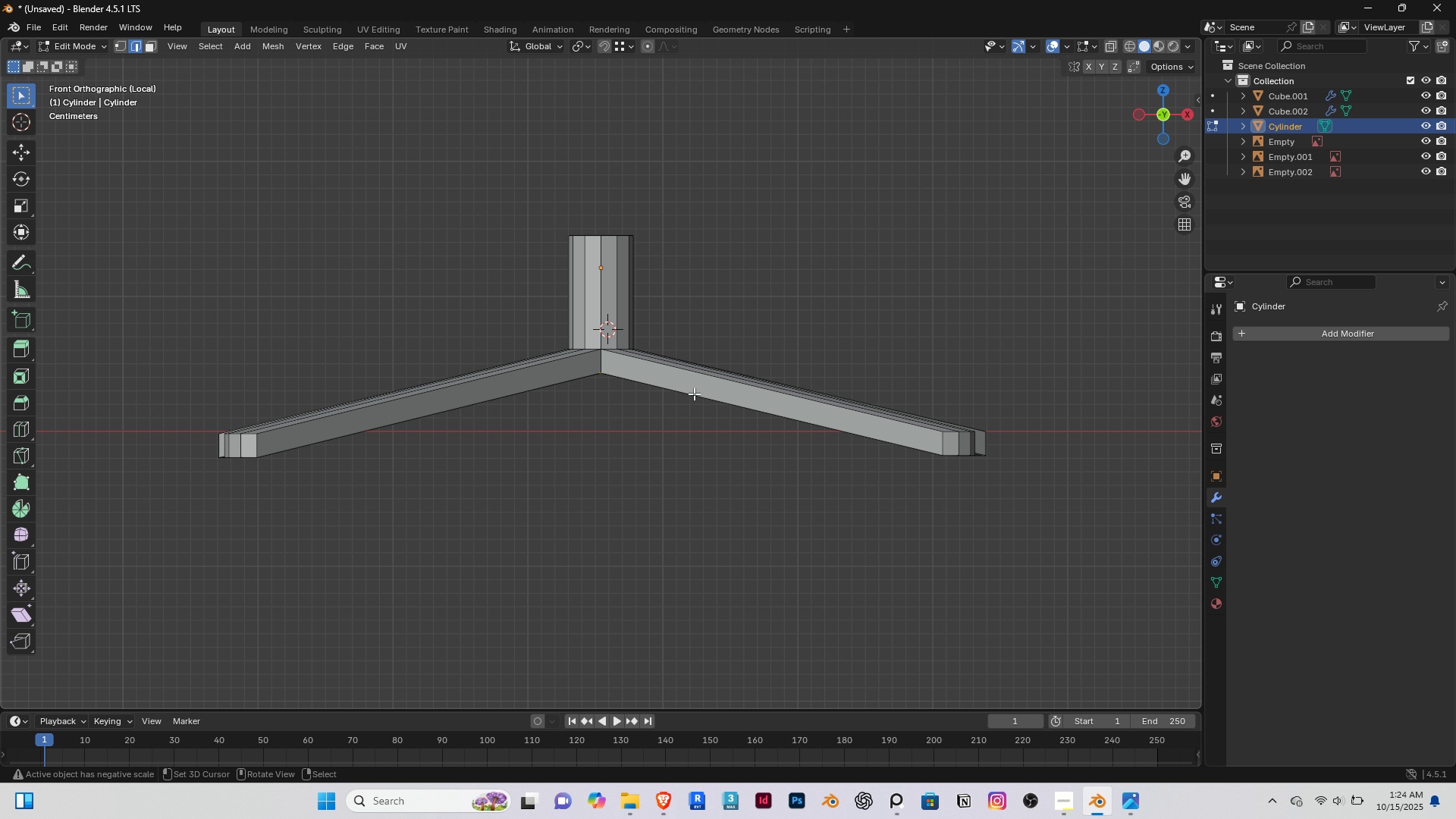 
scroll: coordinate [636, 375], scroll_direction: up, amount: 4.0
 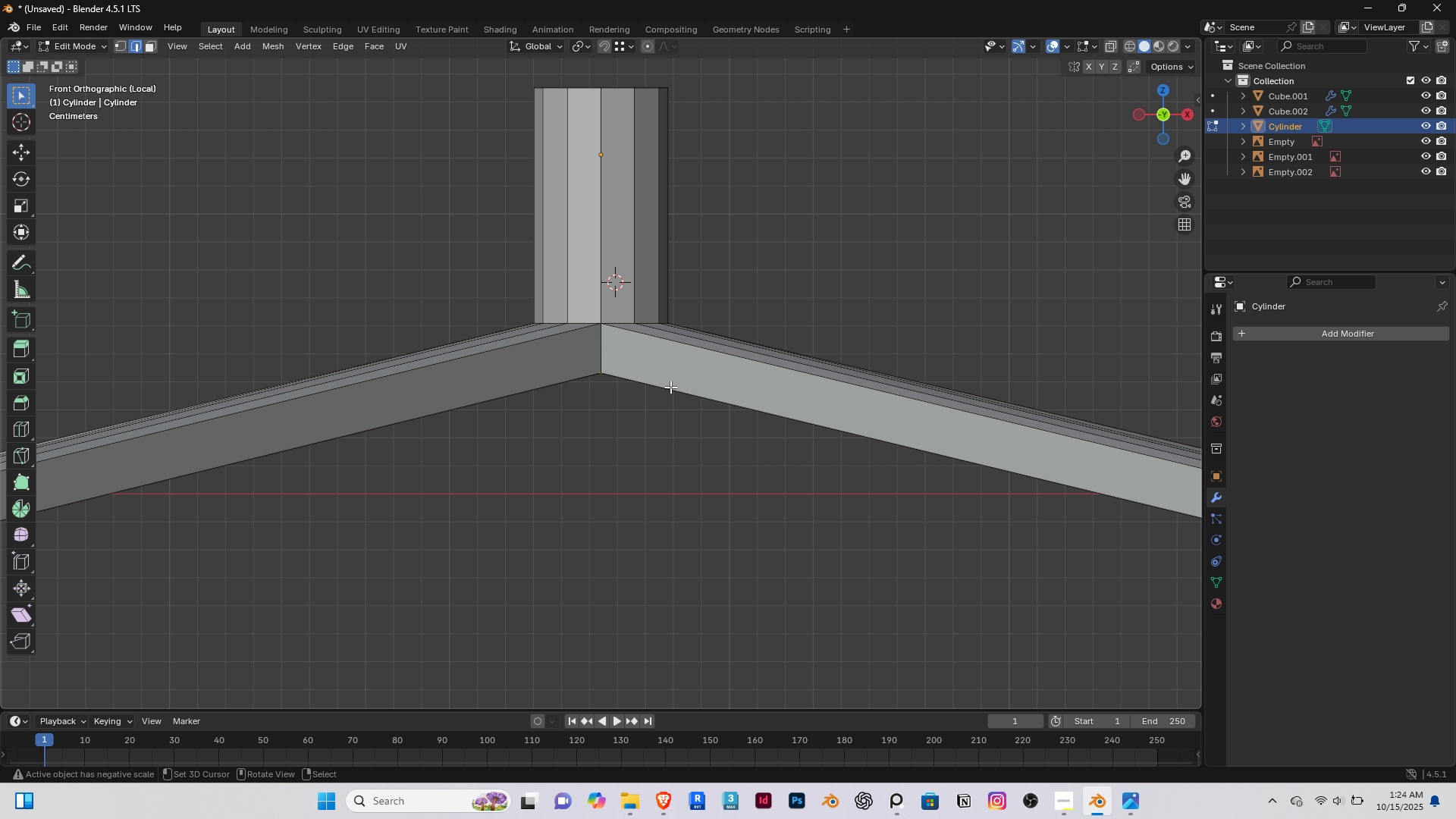 
key(Slash)
 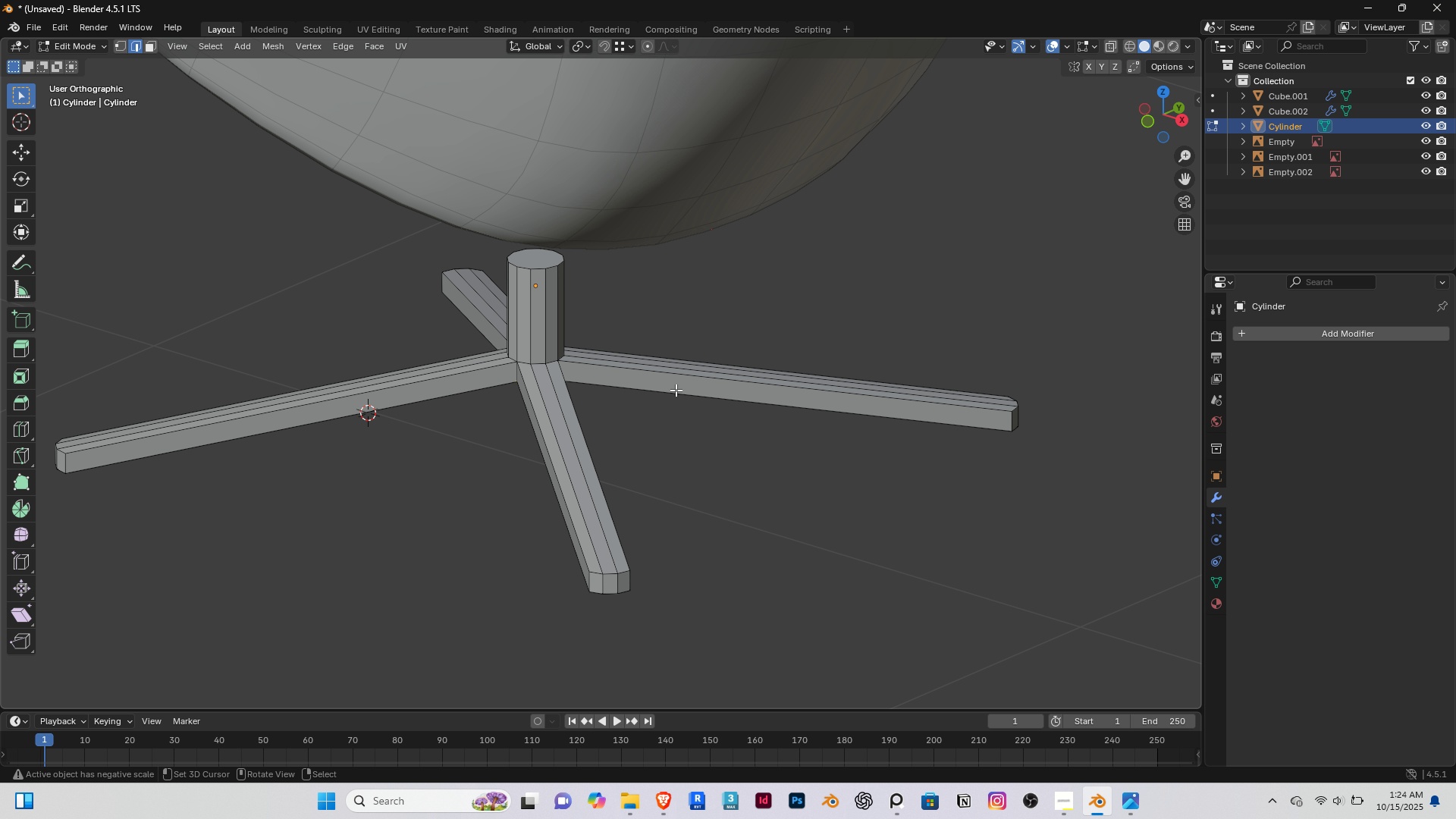 
key(End)
 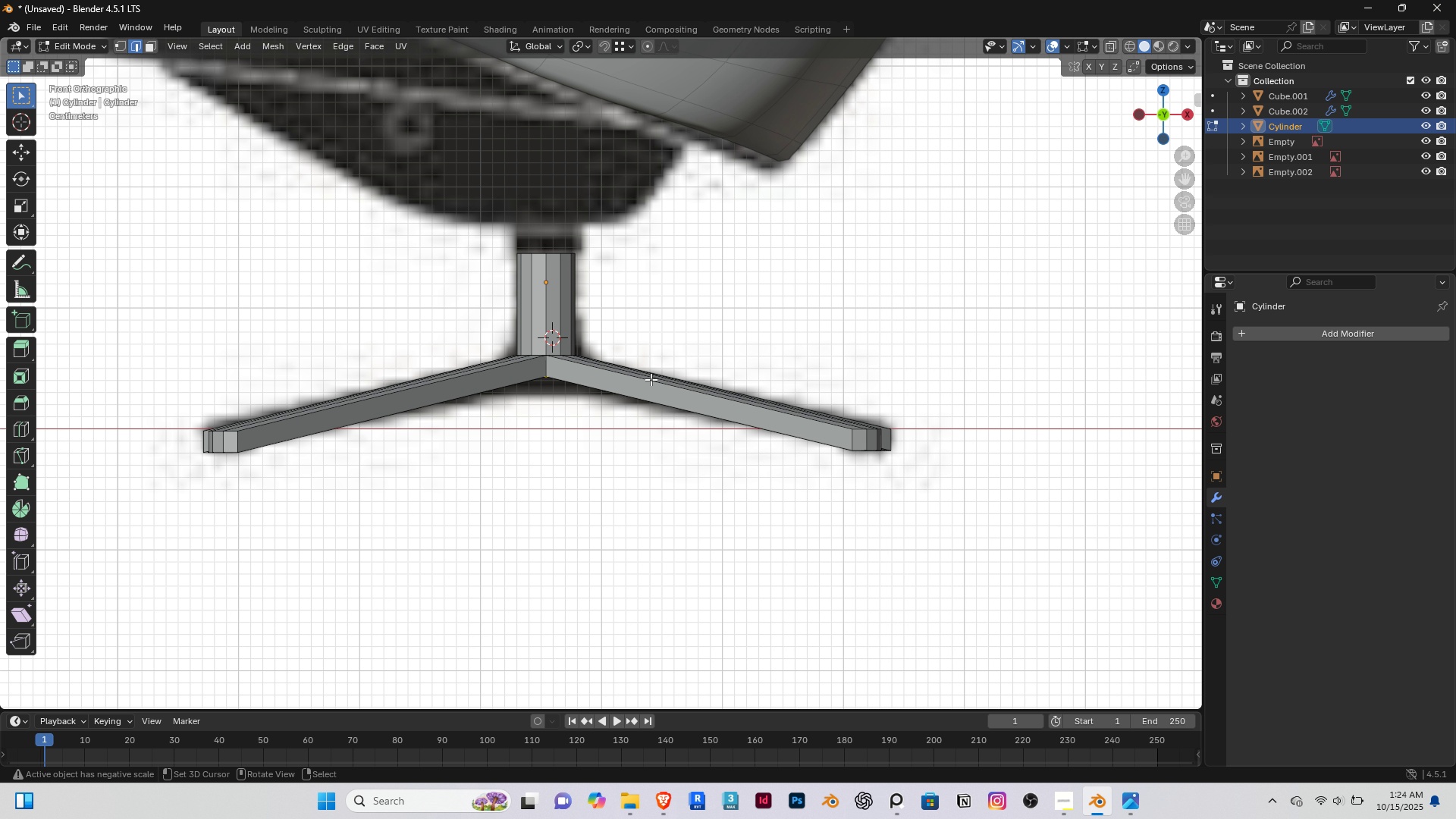 
scroll: coordinate [563, 364], scroll_direction: up, amount: 4.0
 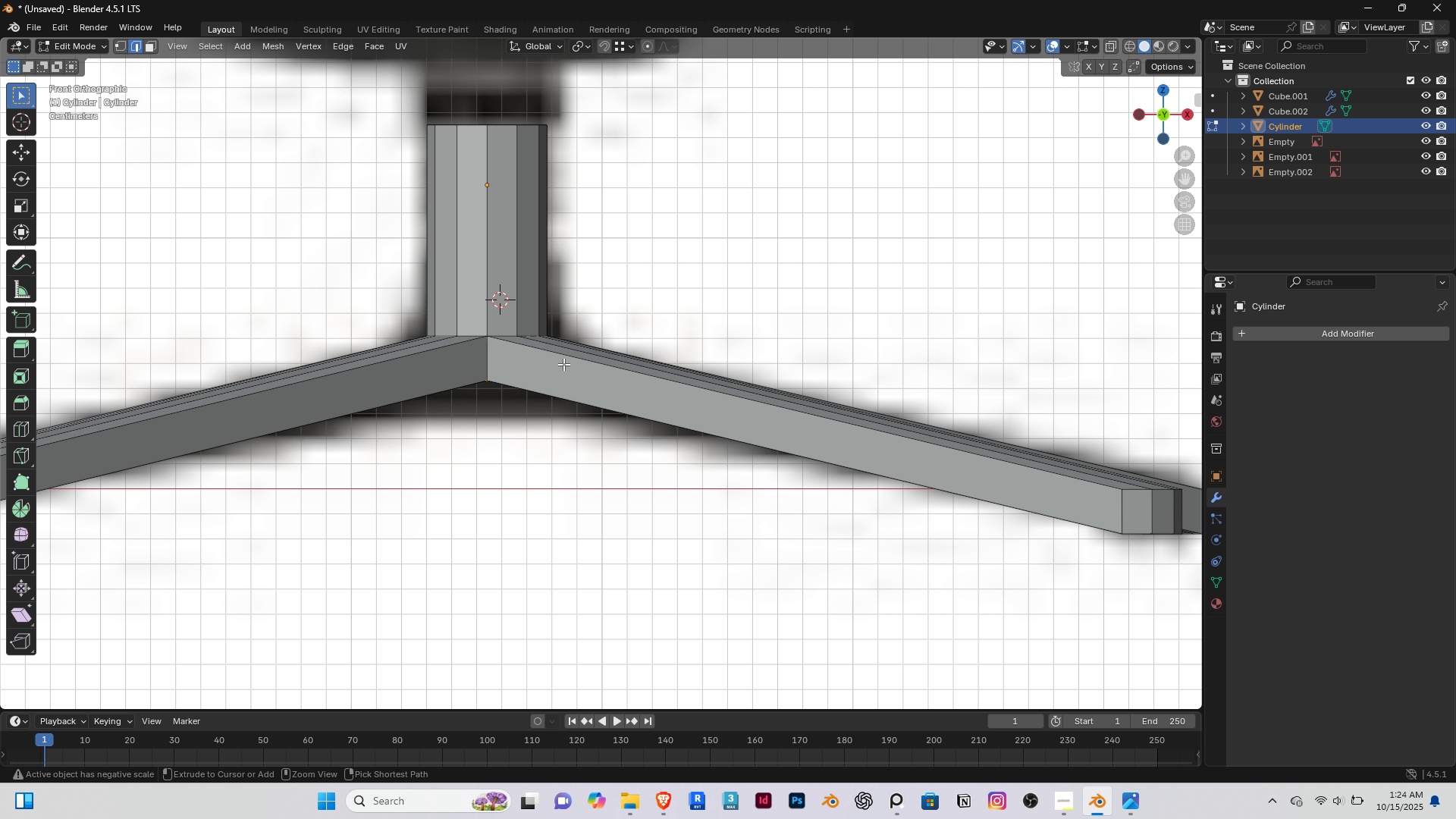 
key(Control+R)
 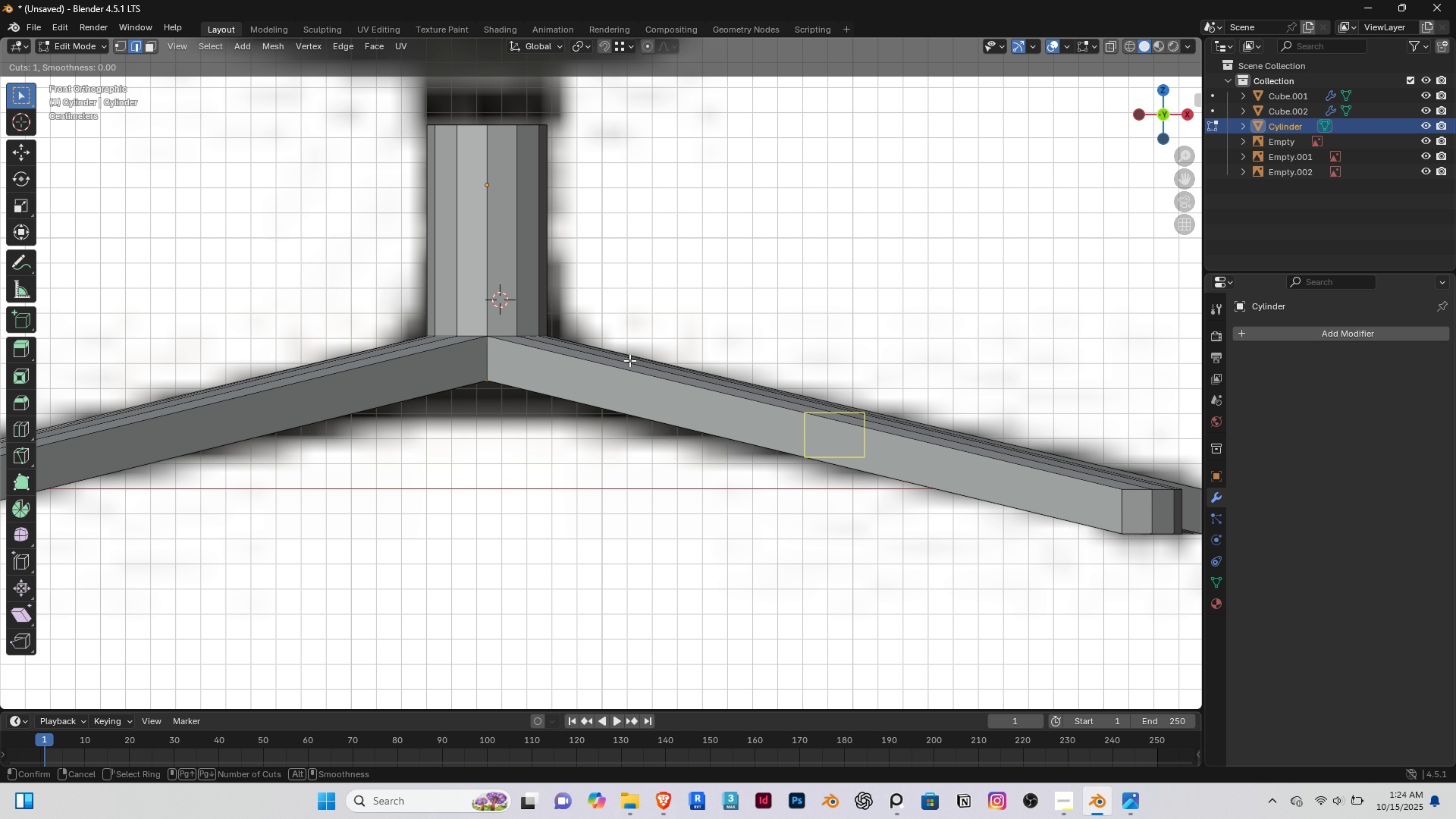 
left_click([629, 360])
 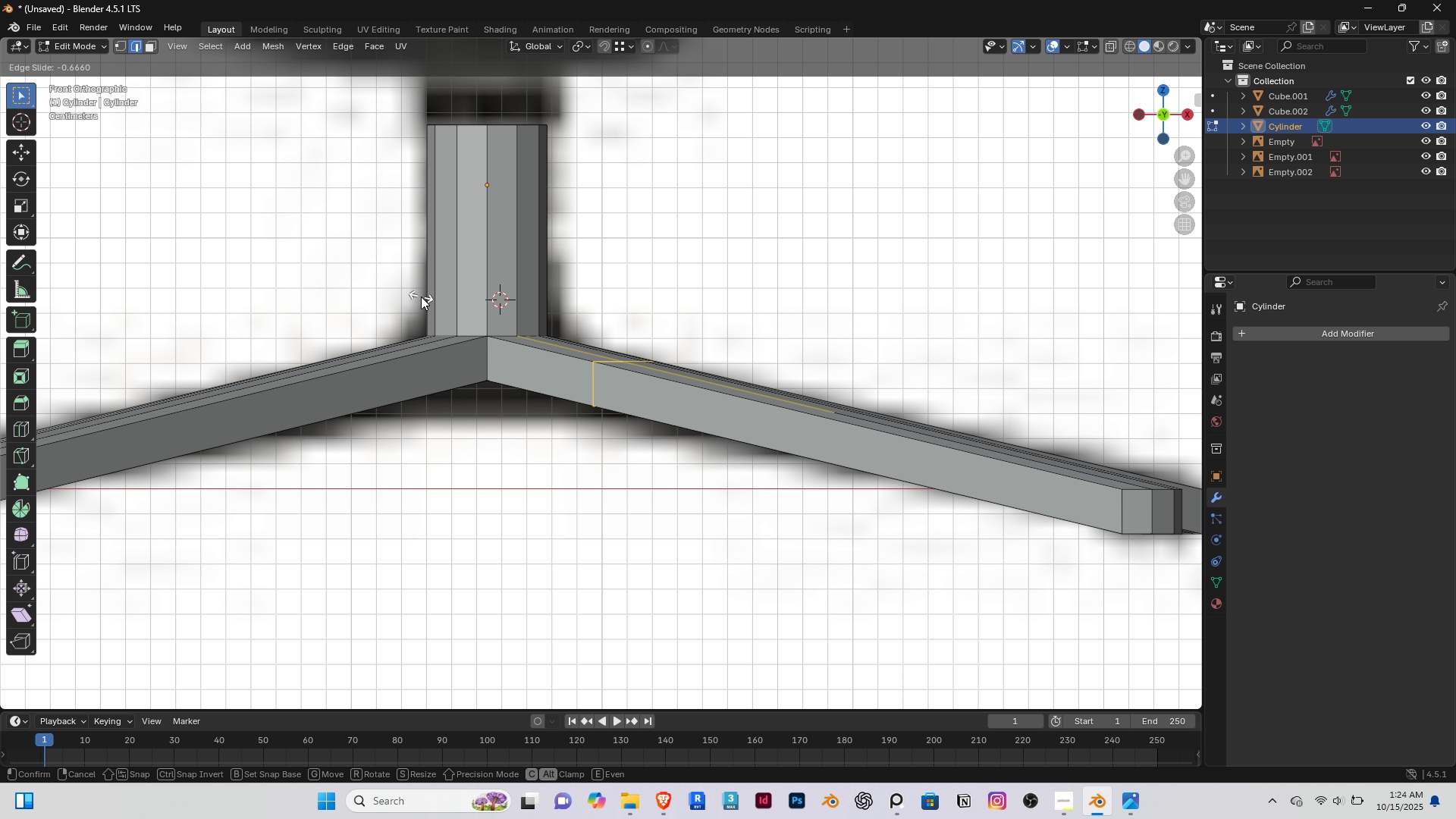 
left_click([422, 297])
 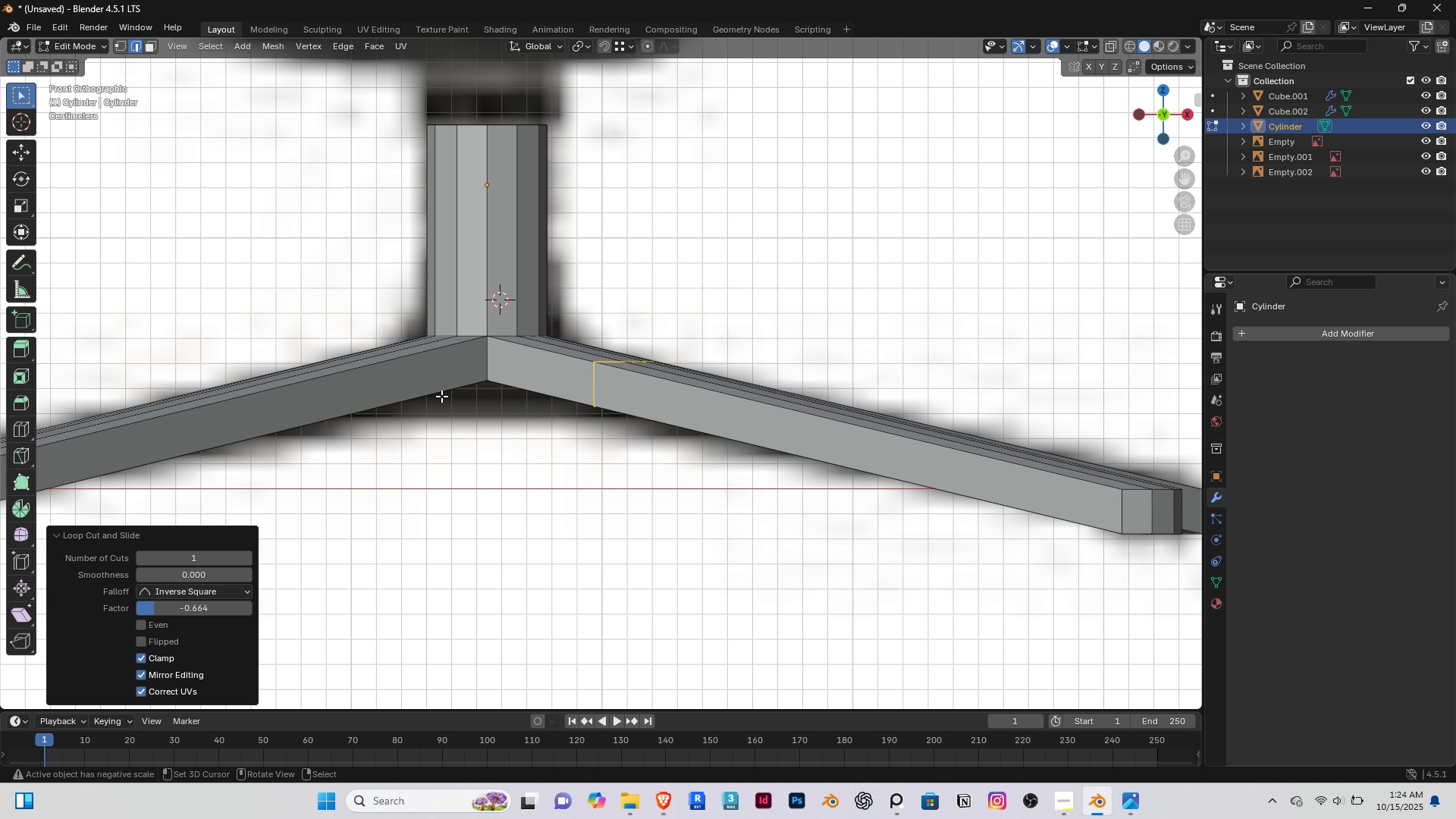 
scroll: coordinate [441, 396], scroll_direction: down, amount: 4.0
 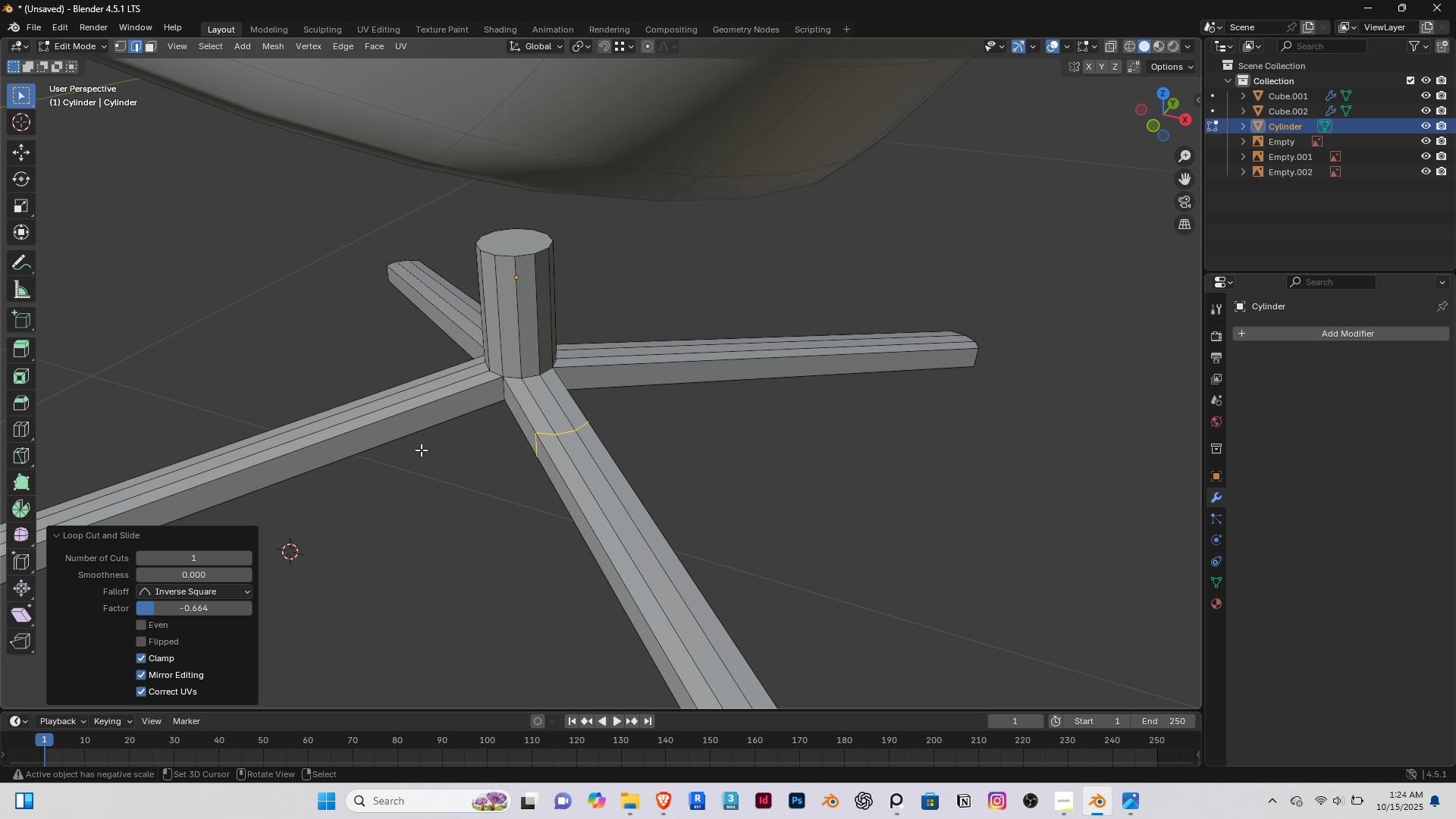 
key(Home)
 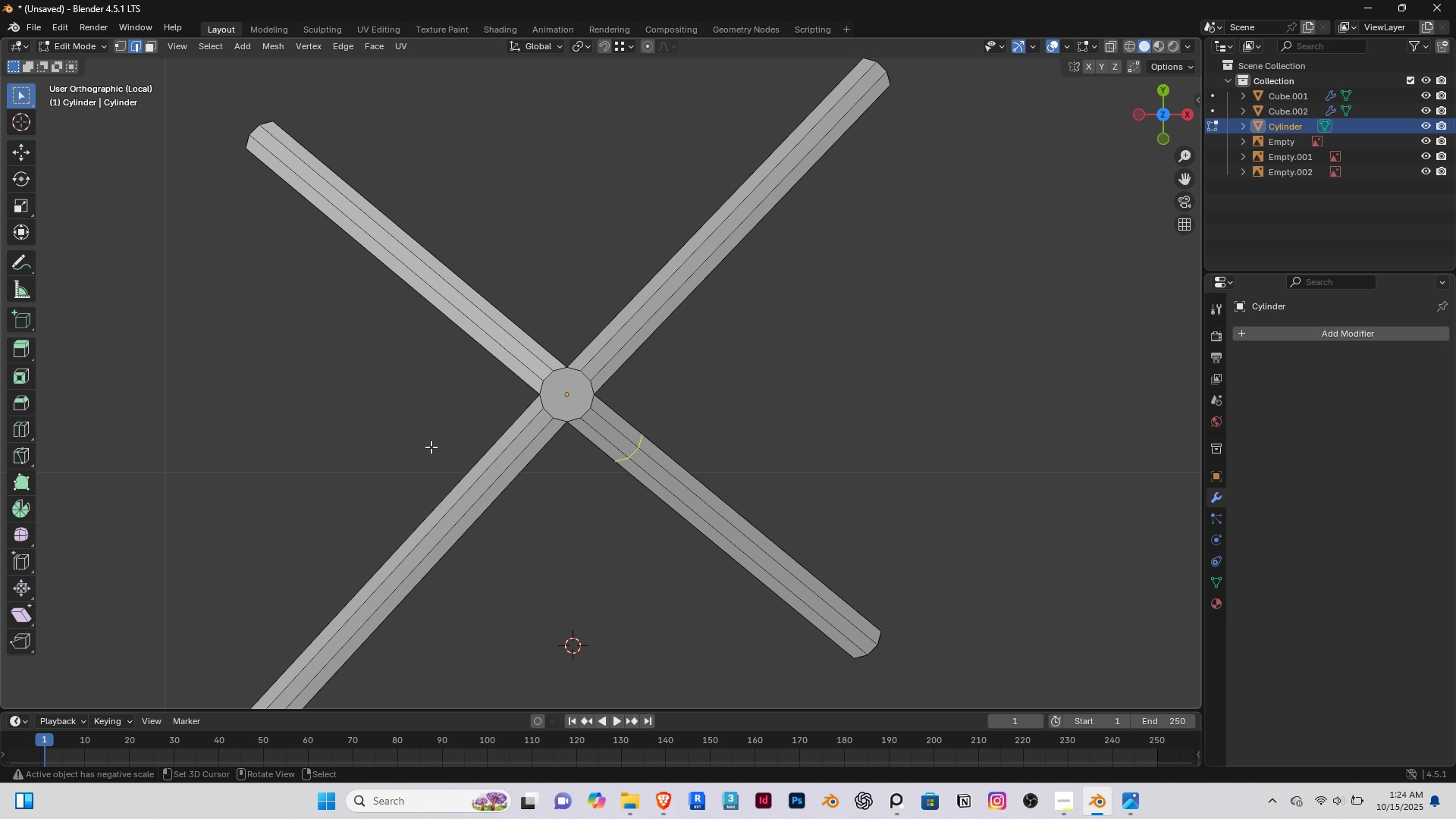 
key(Slash)
 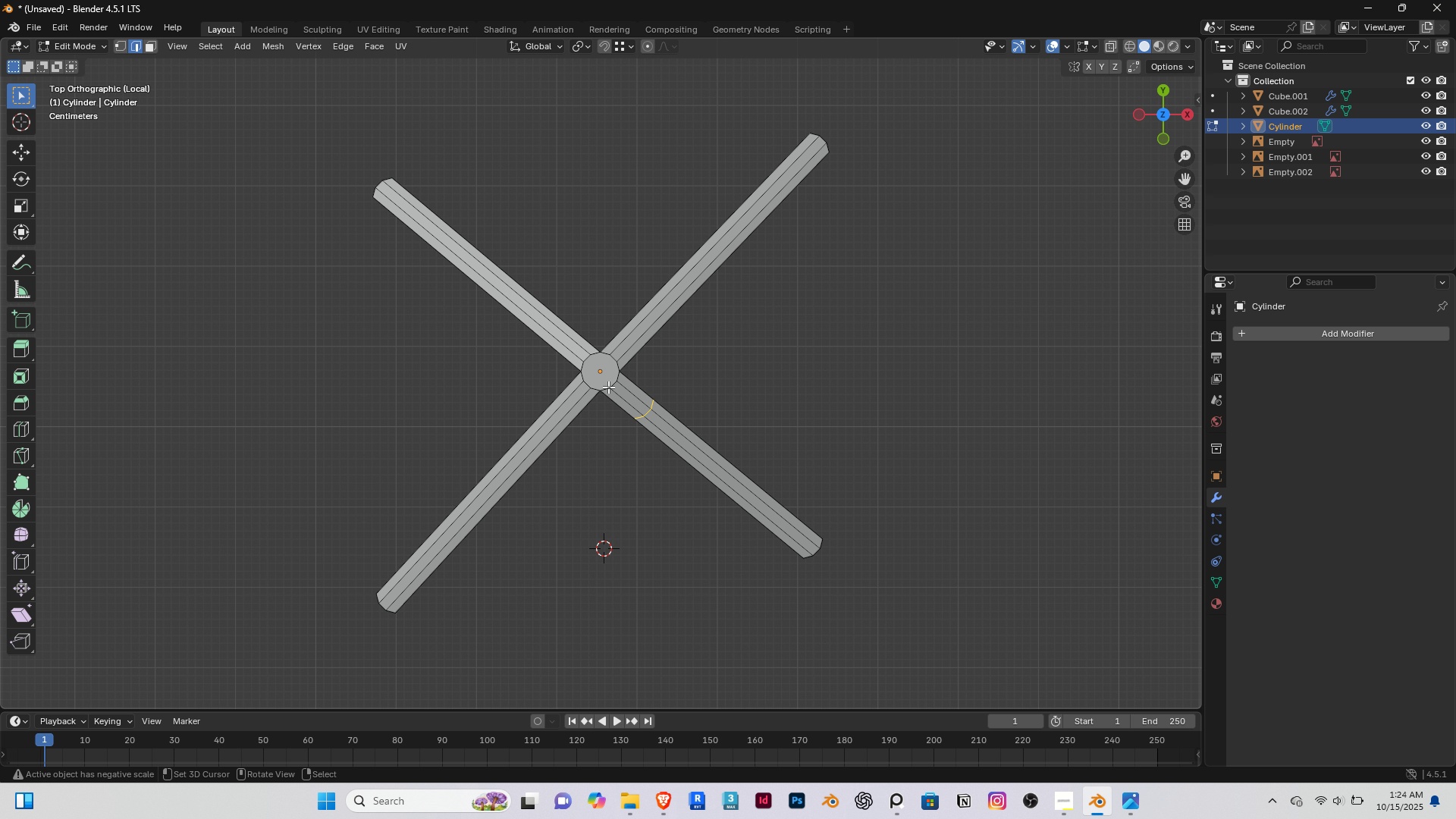 
scroll: coordinate [608, 387], scroll_direction: up, amount: 4.0
 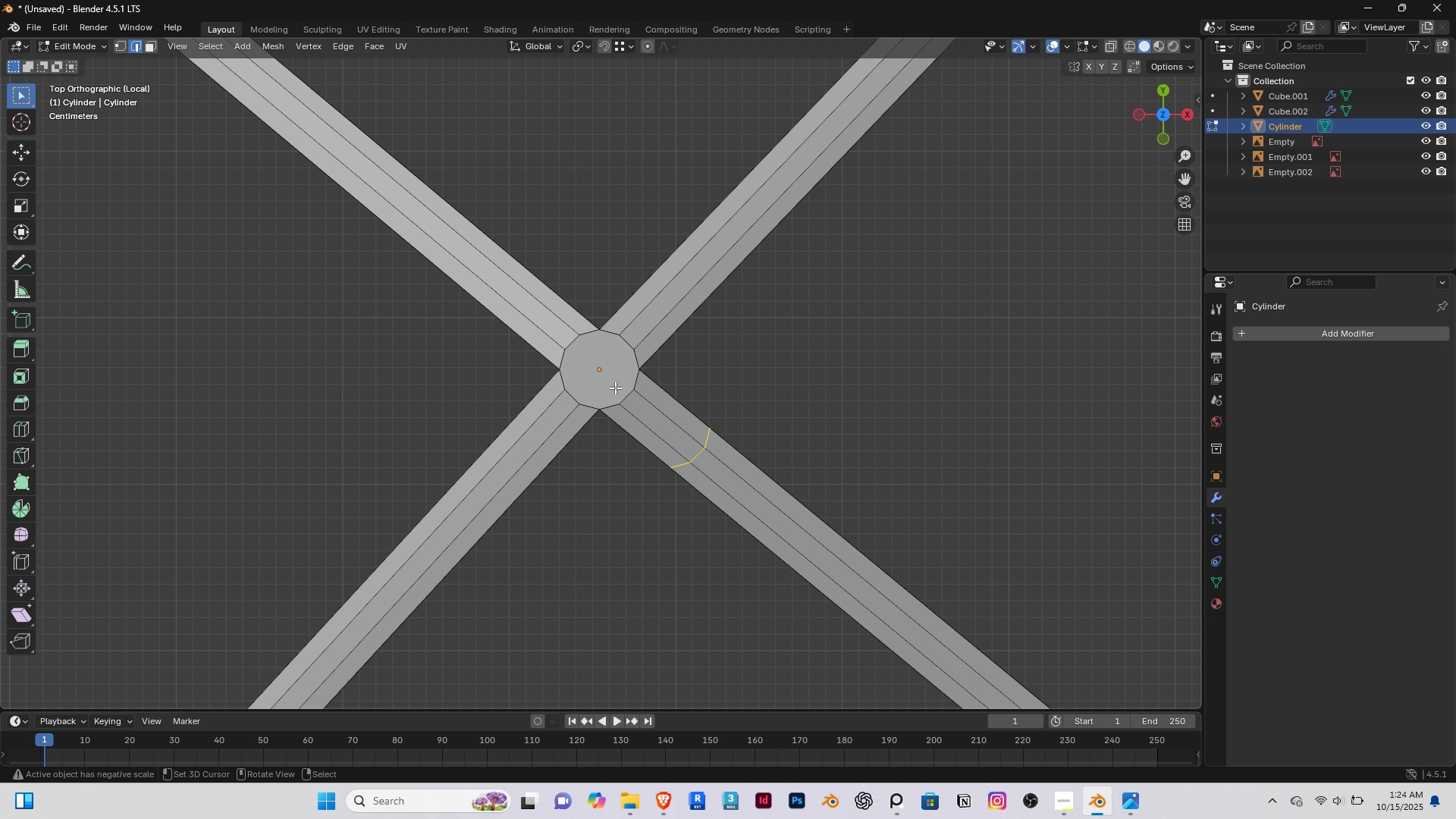 
hold_key(key=ShiftRight, duration=0.45)
 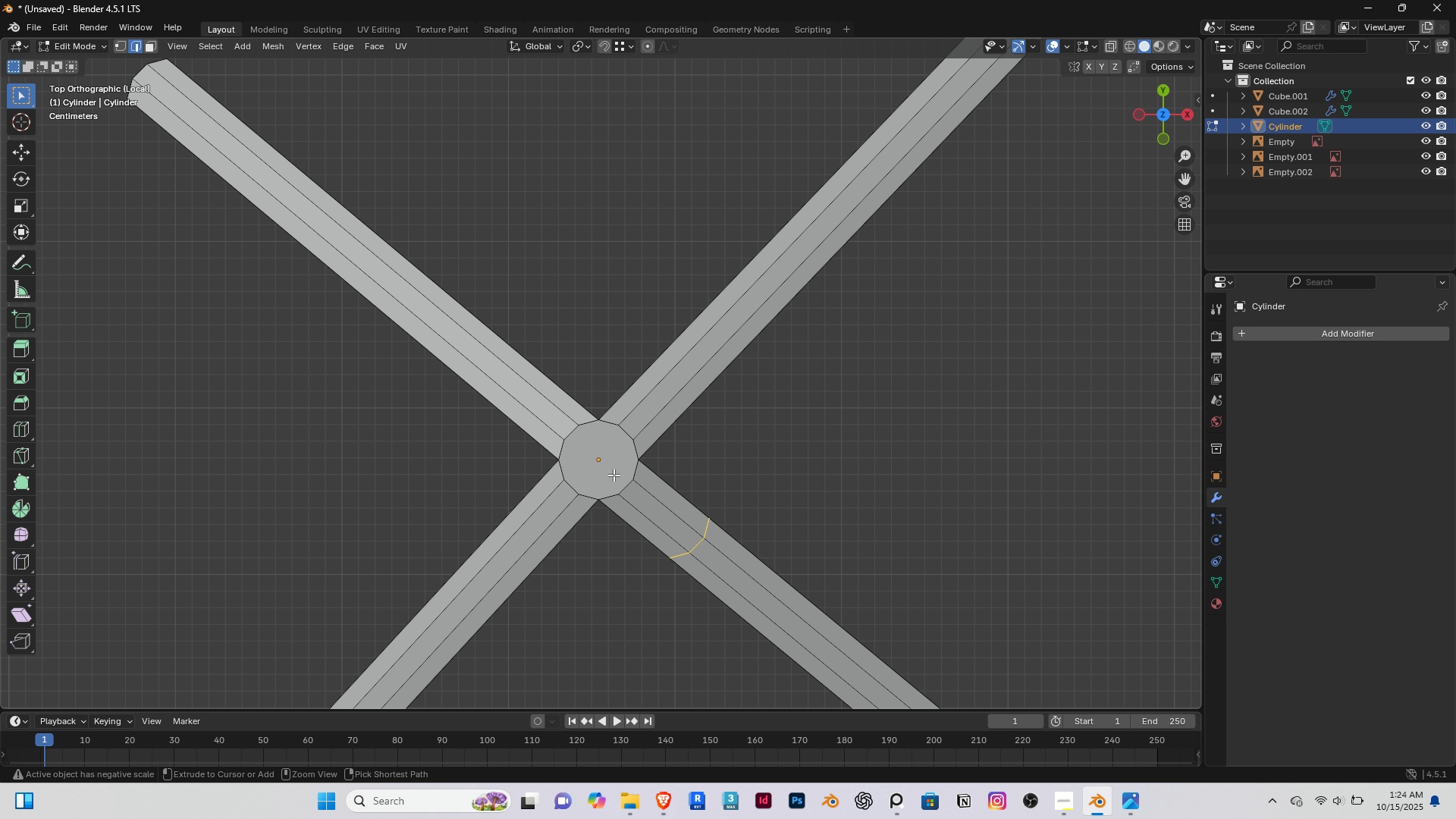 
key(Control+R)
 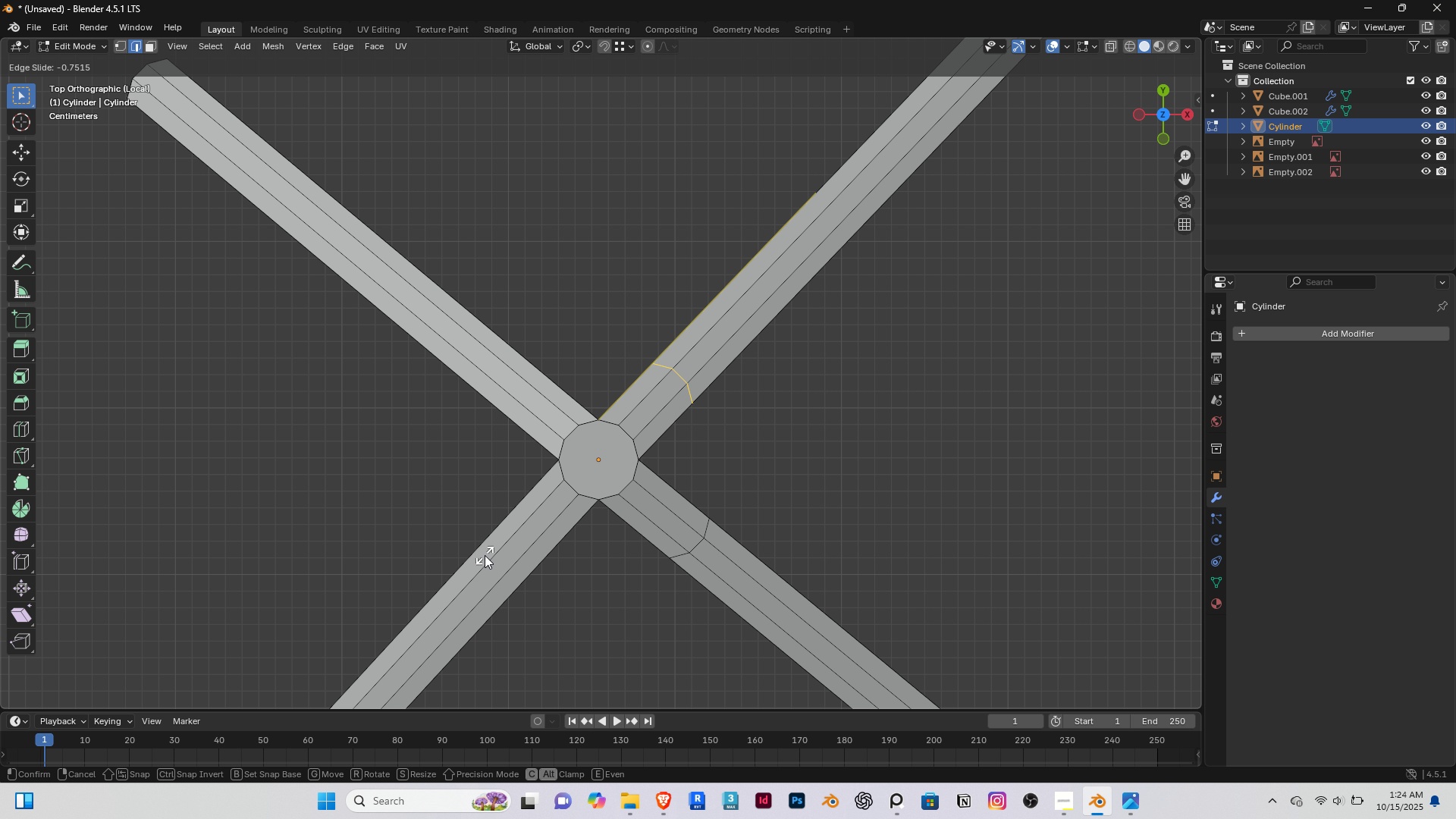 
left_click([488, 552])
 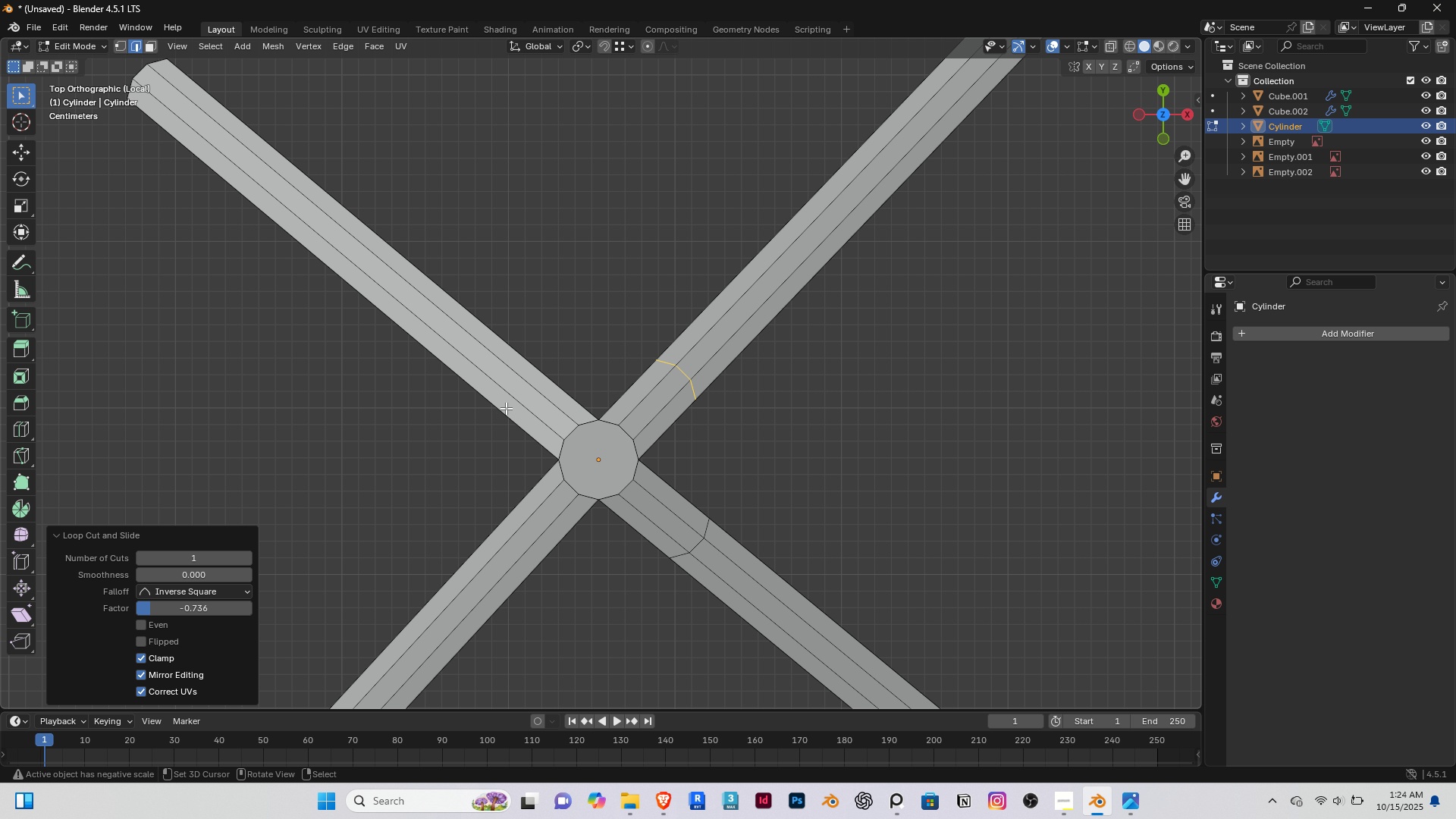 
key(Control+R)
 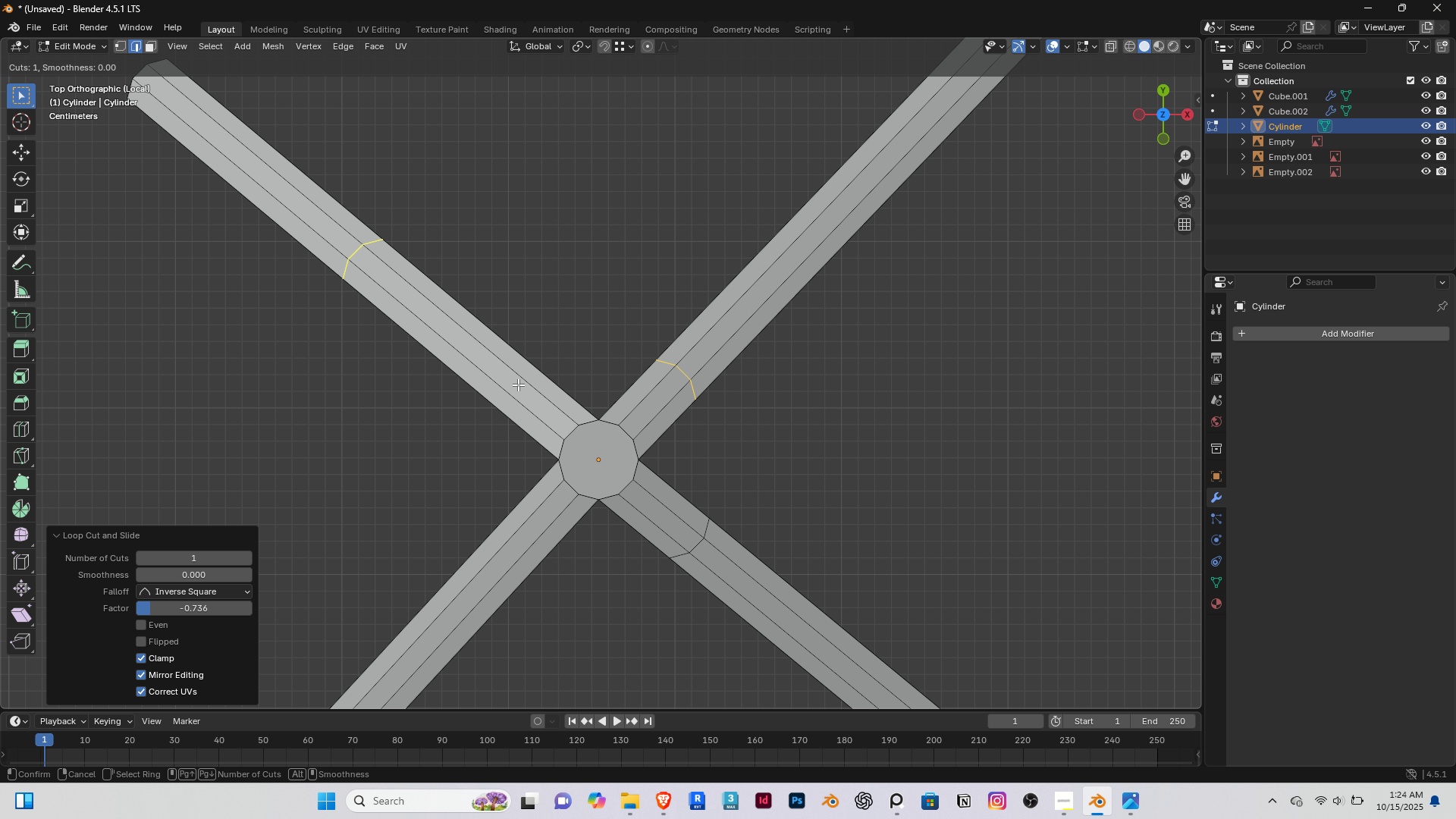 
left_click([518, 384])
 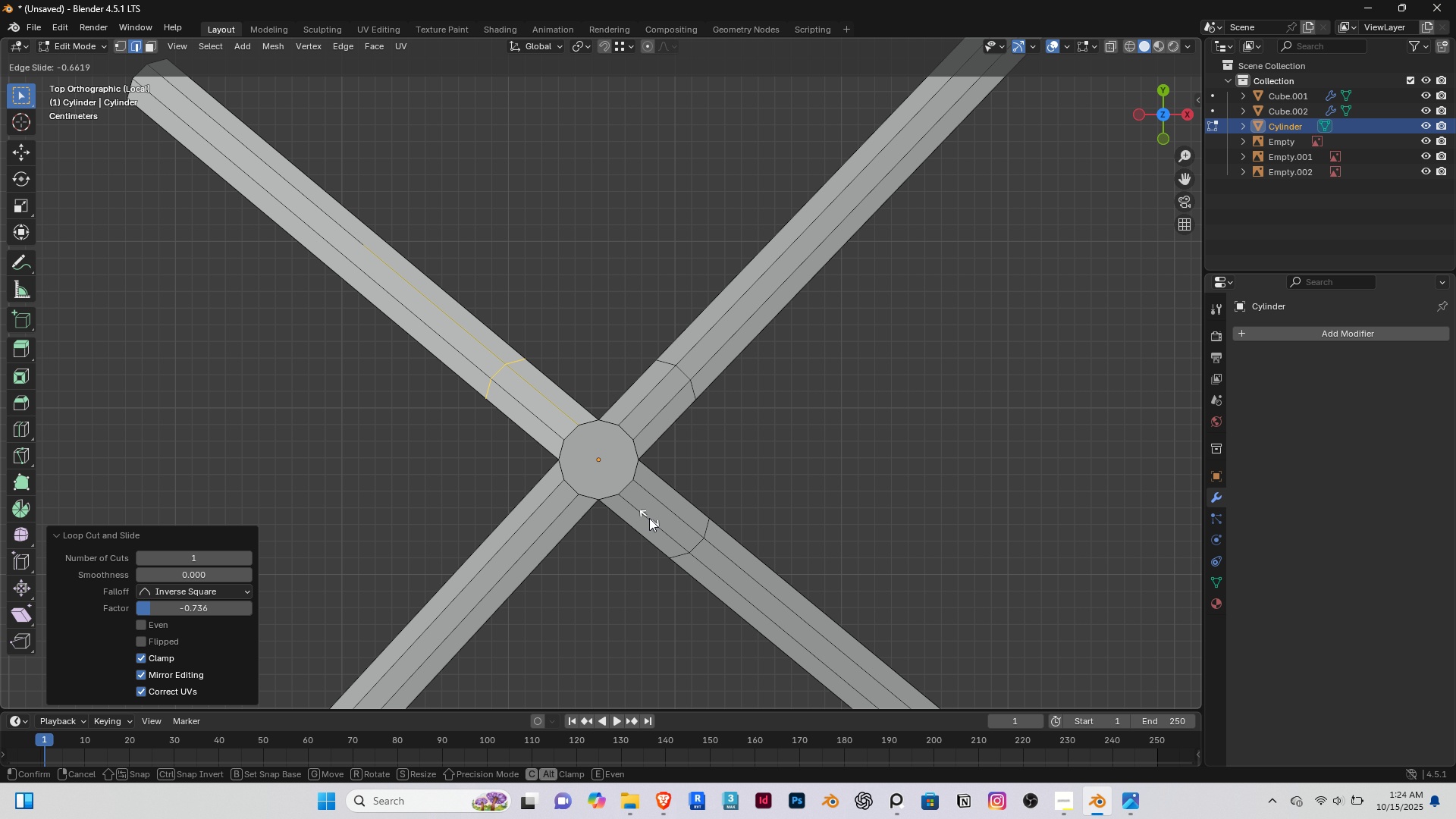 
wait(6.42)
 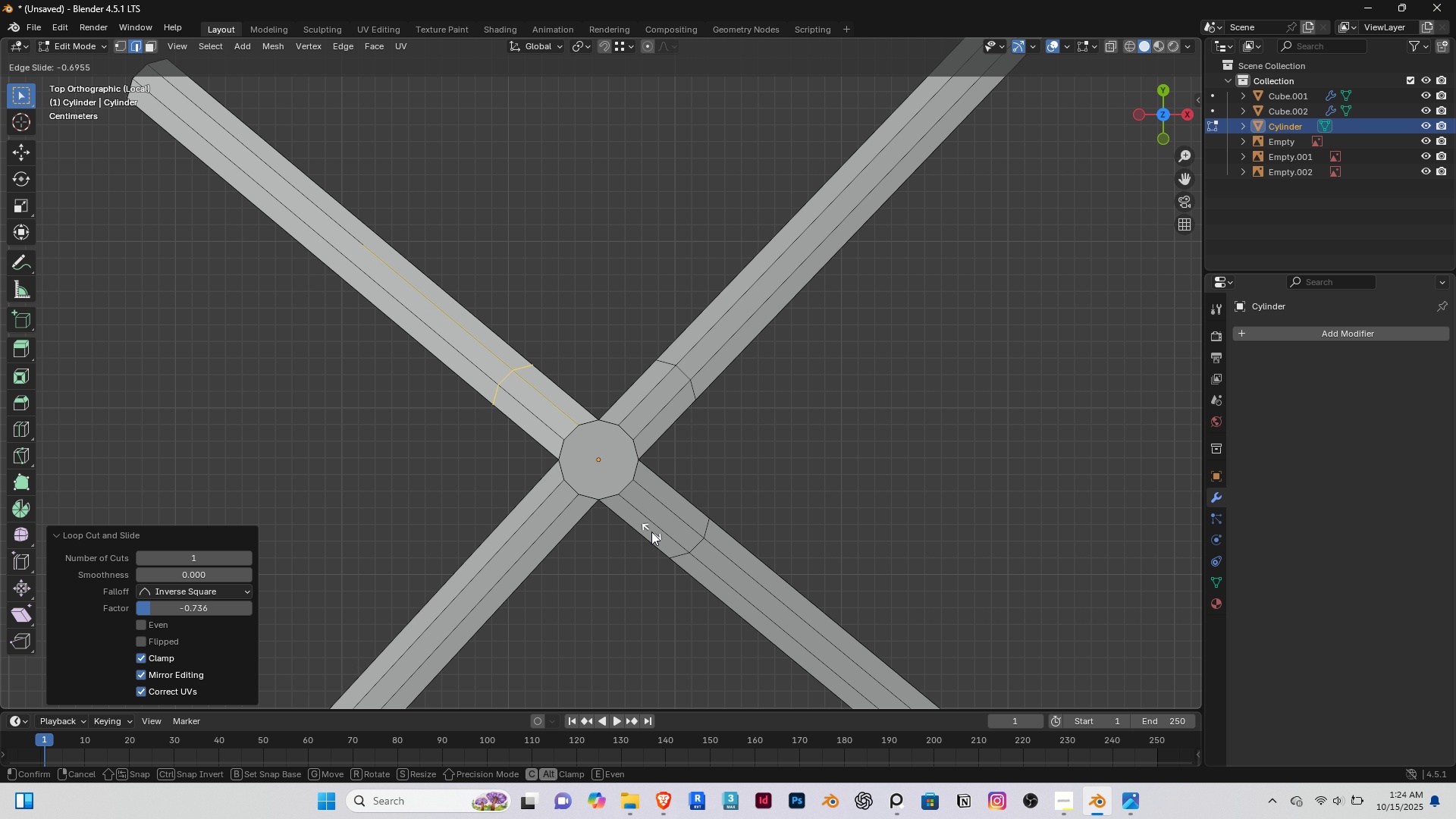 
left_click([649, 518])
 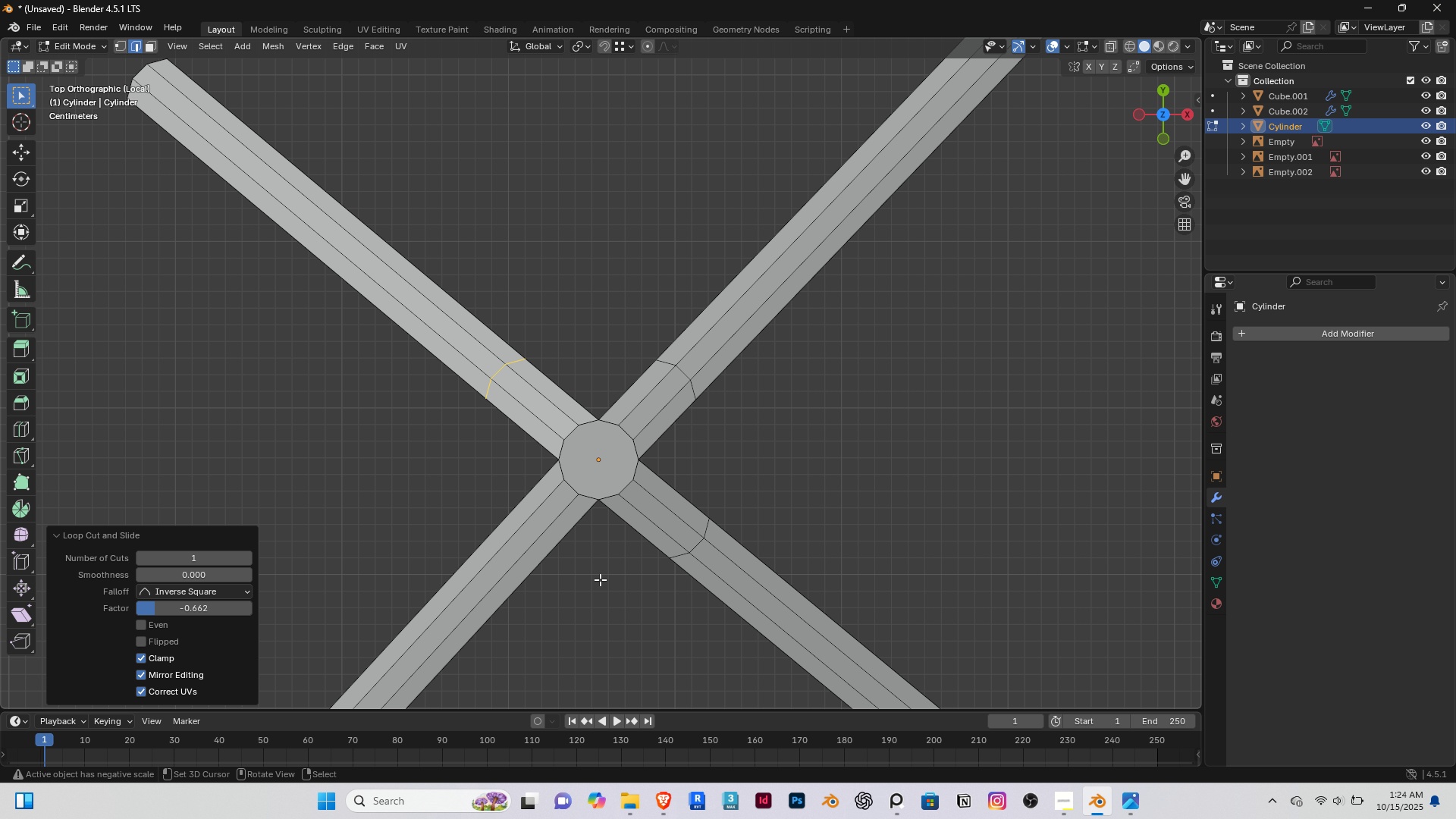 
key(Control+ControlLeft)
 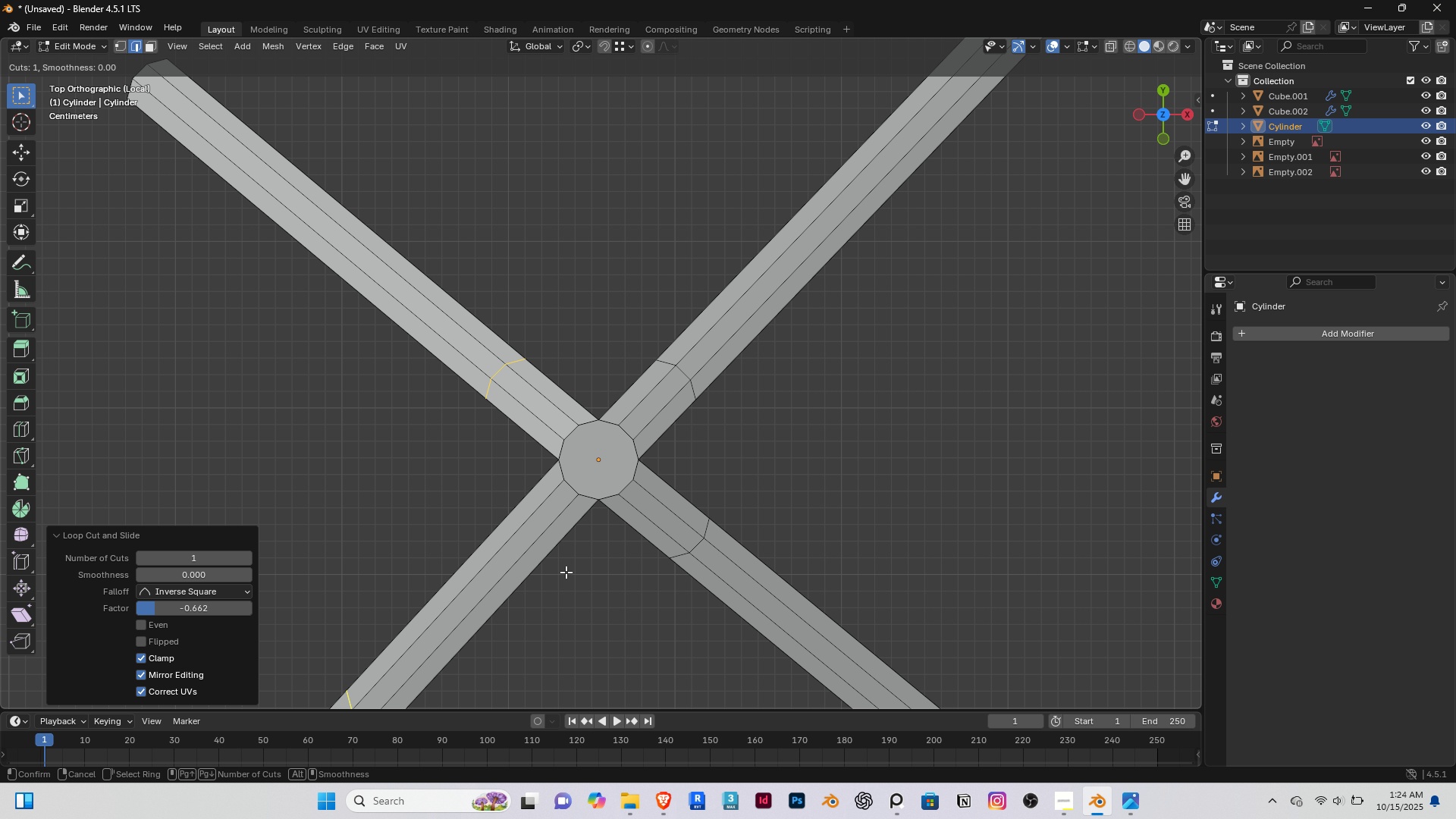 
key(Control+R)
 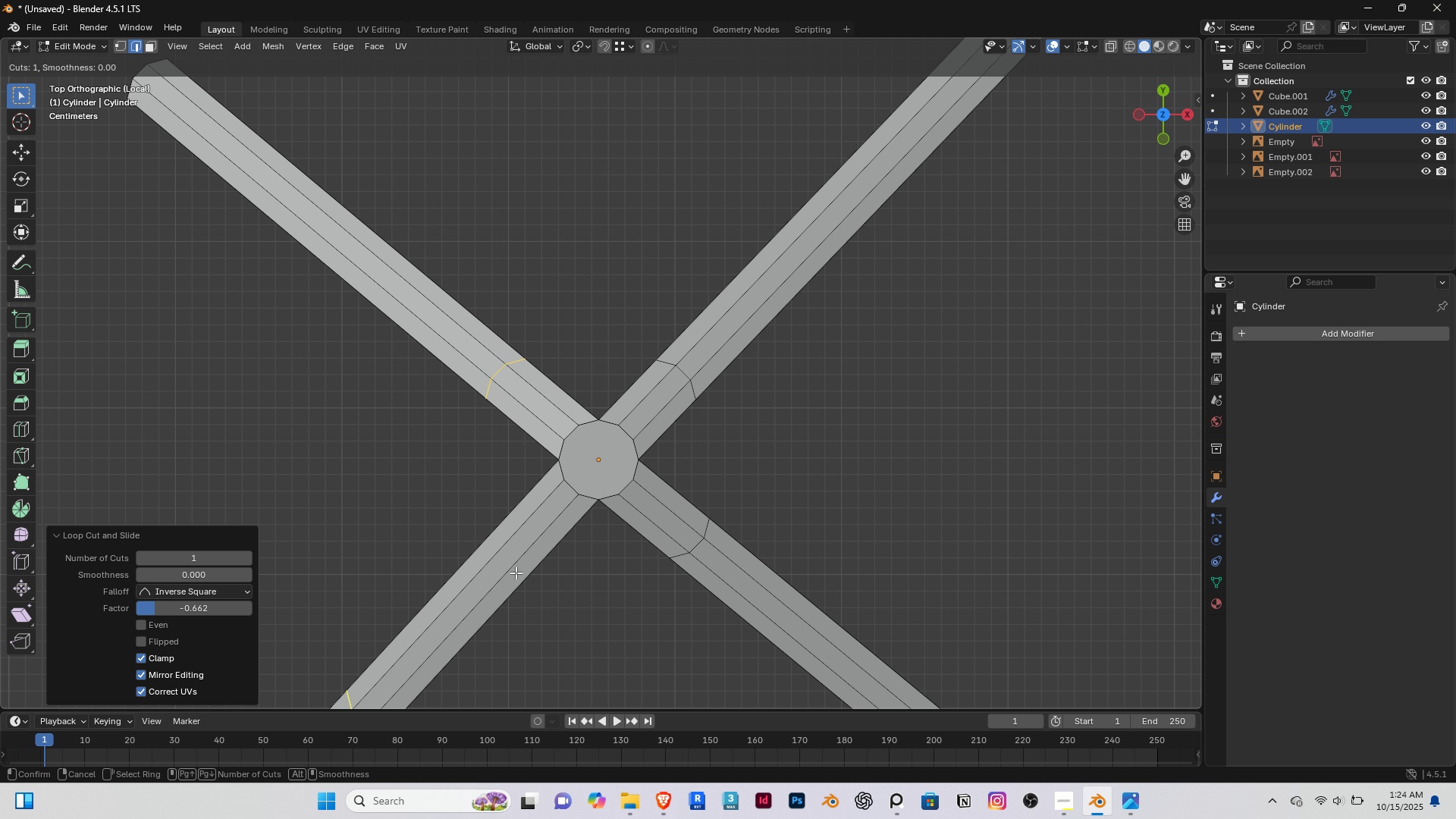 
left_click([516, 573])
 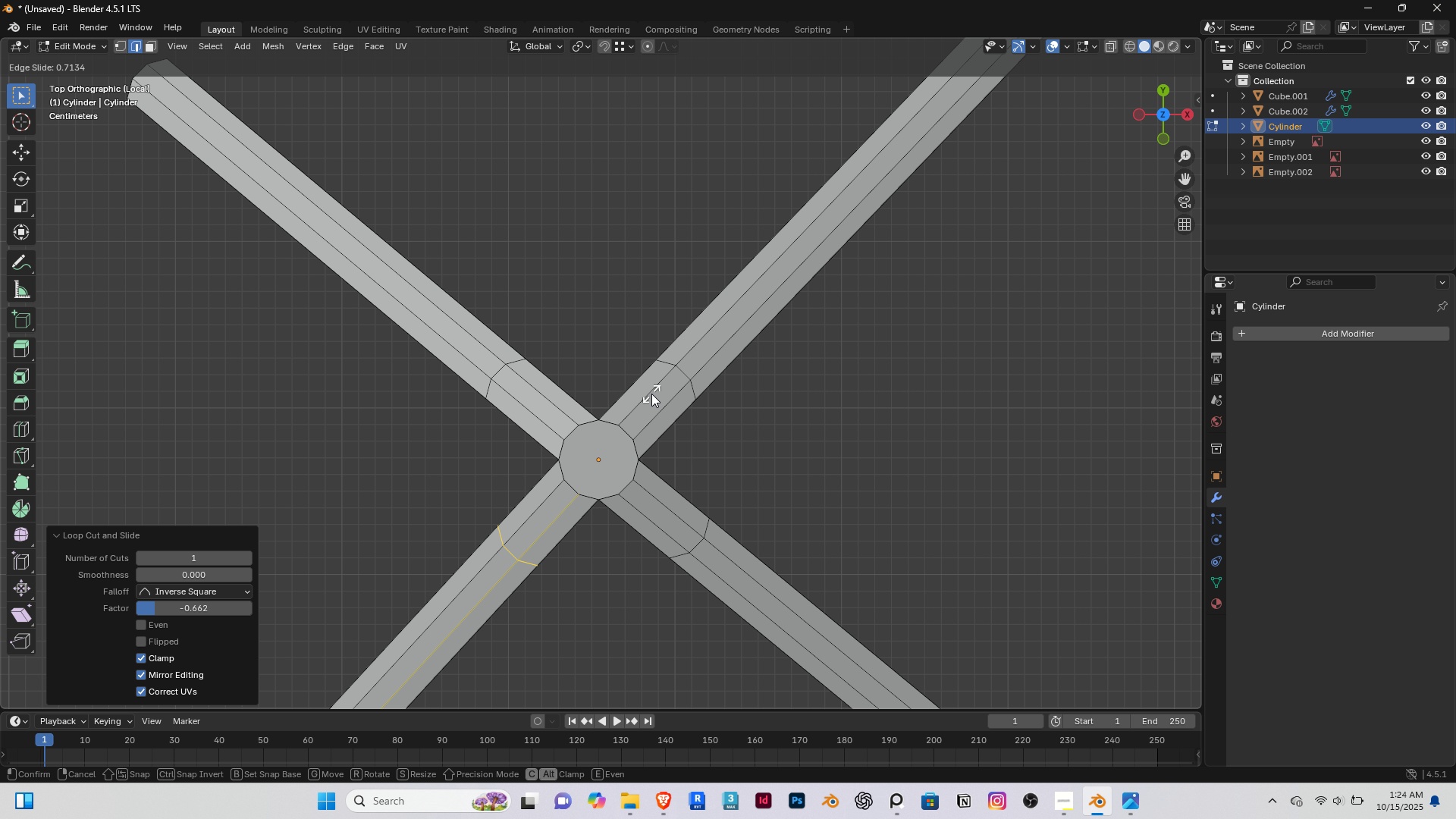 
left_click([651, 394])
 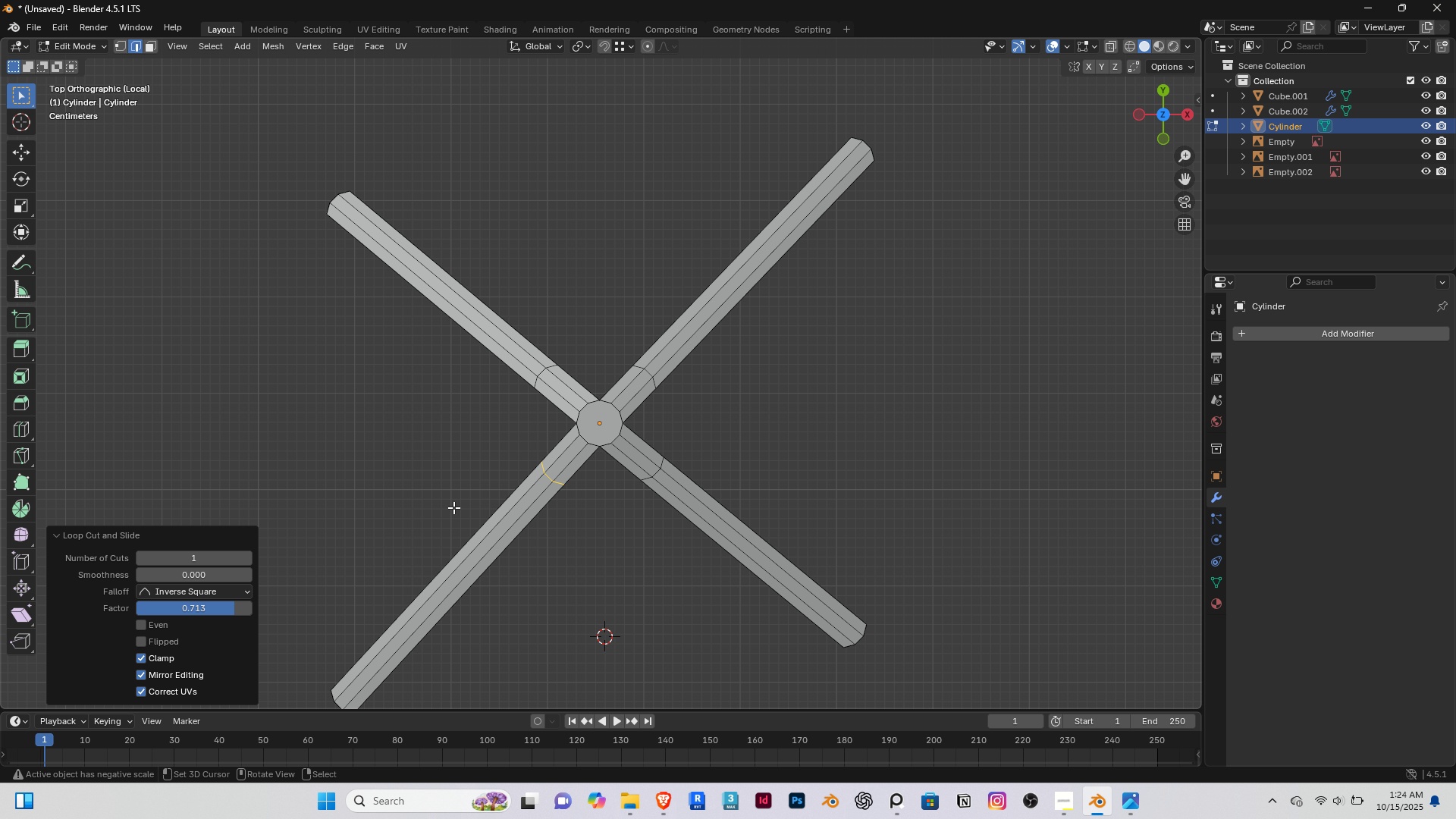 
scroll: coordinate [450, 520], scroll_direction: down, amount: 3.0
 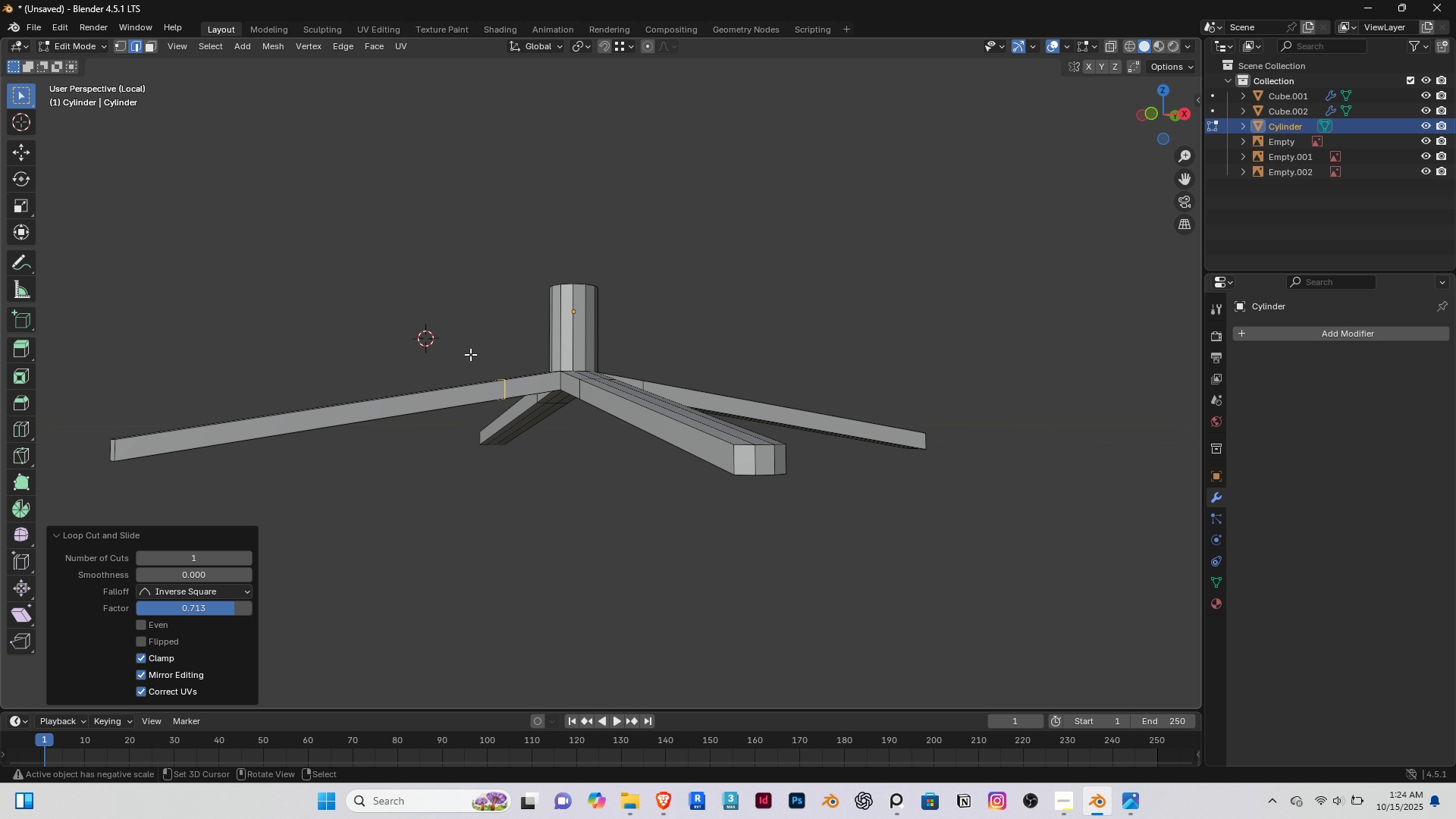 
scroll: coordinate [466, 337], scroll_direction: up, amount: 6.0
 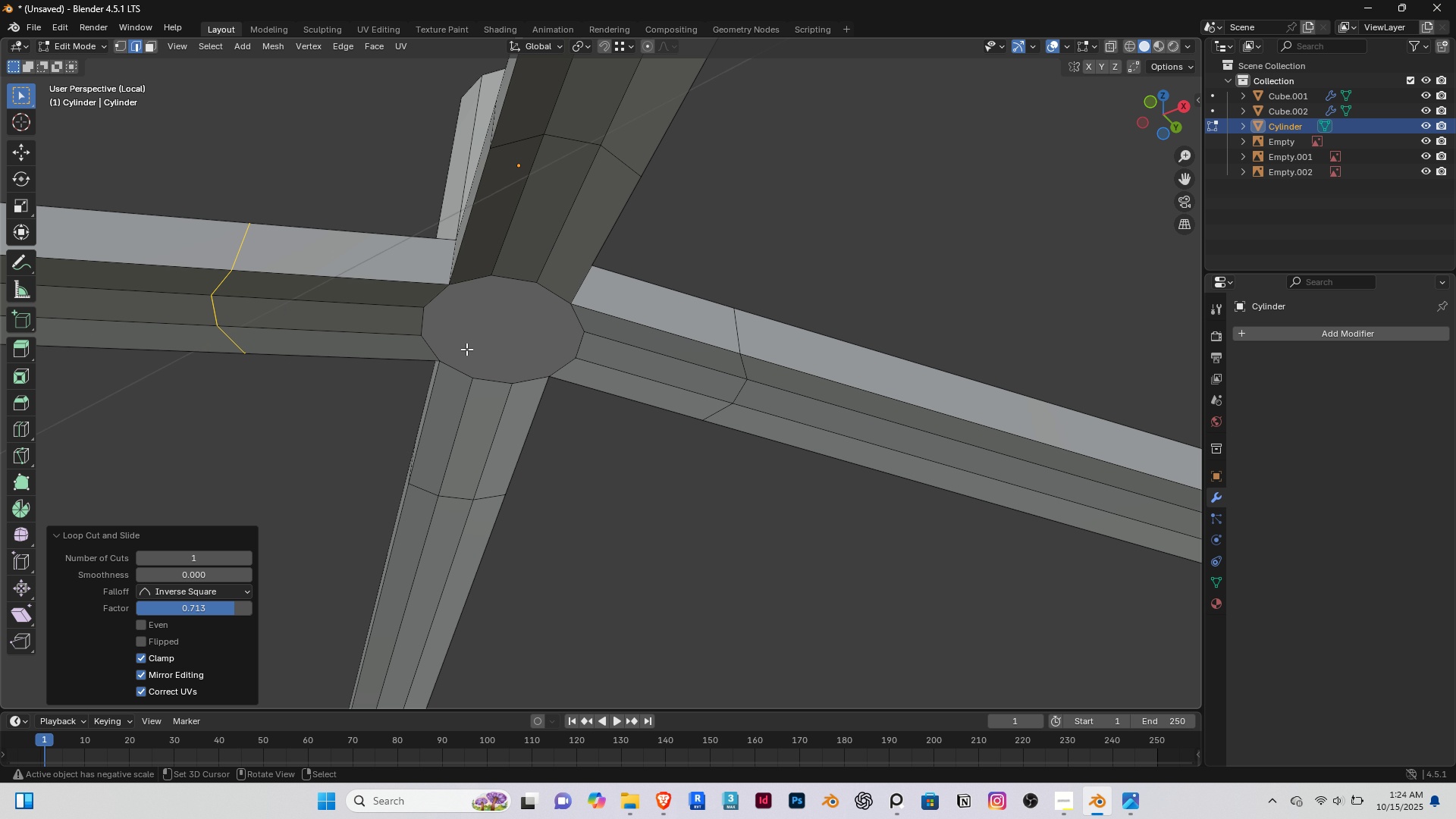 
hold_key(key=ShiftRight, duration=0.31)
 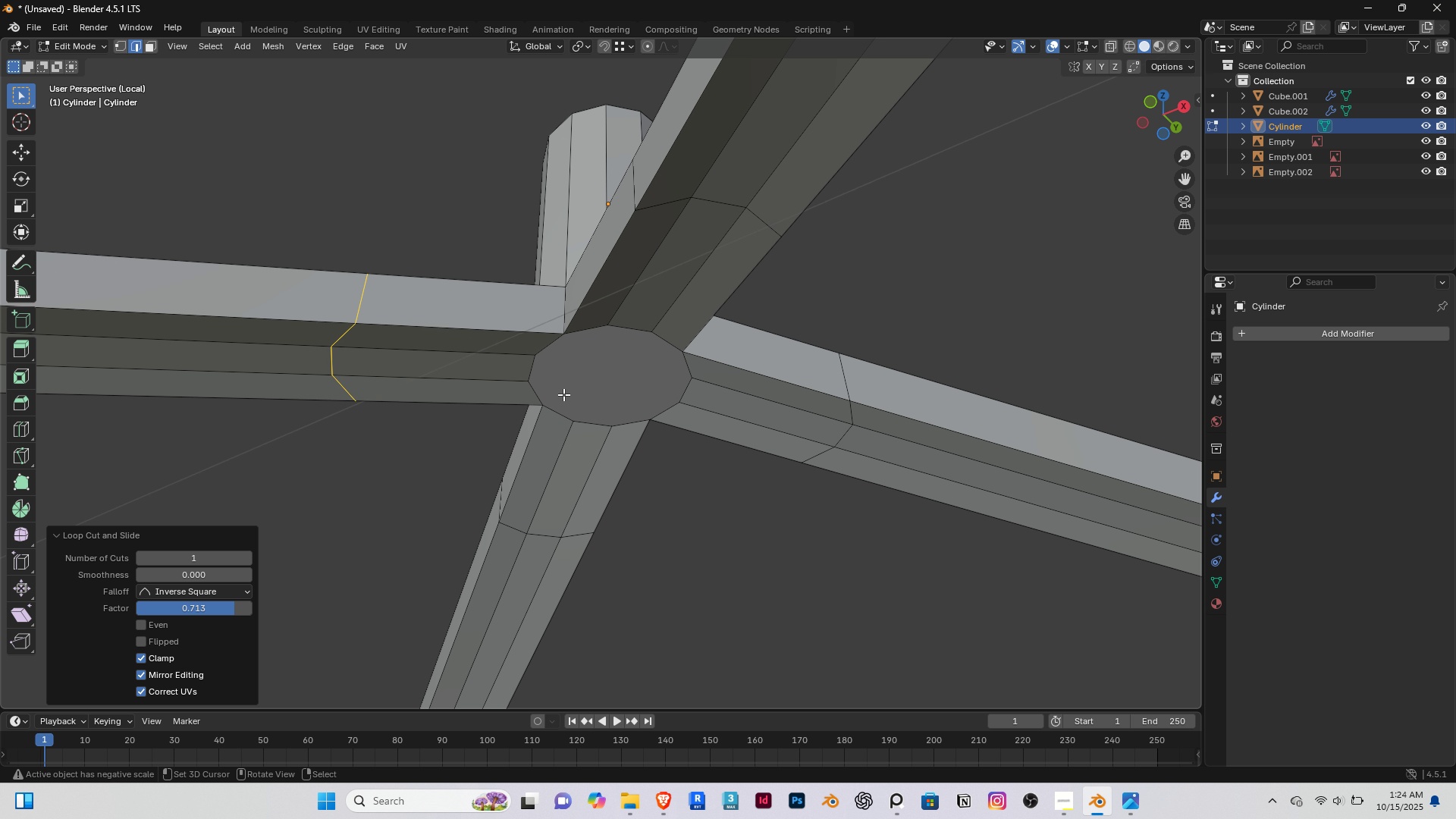 
key(1)
 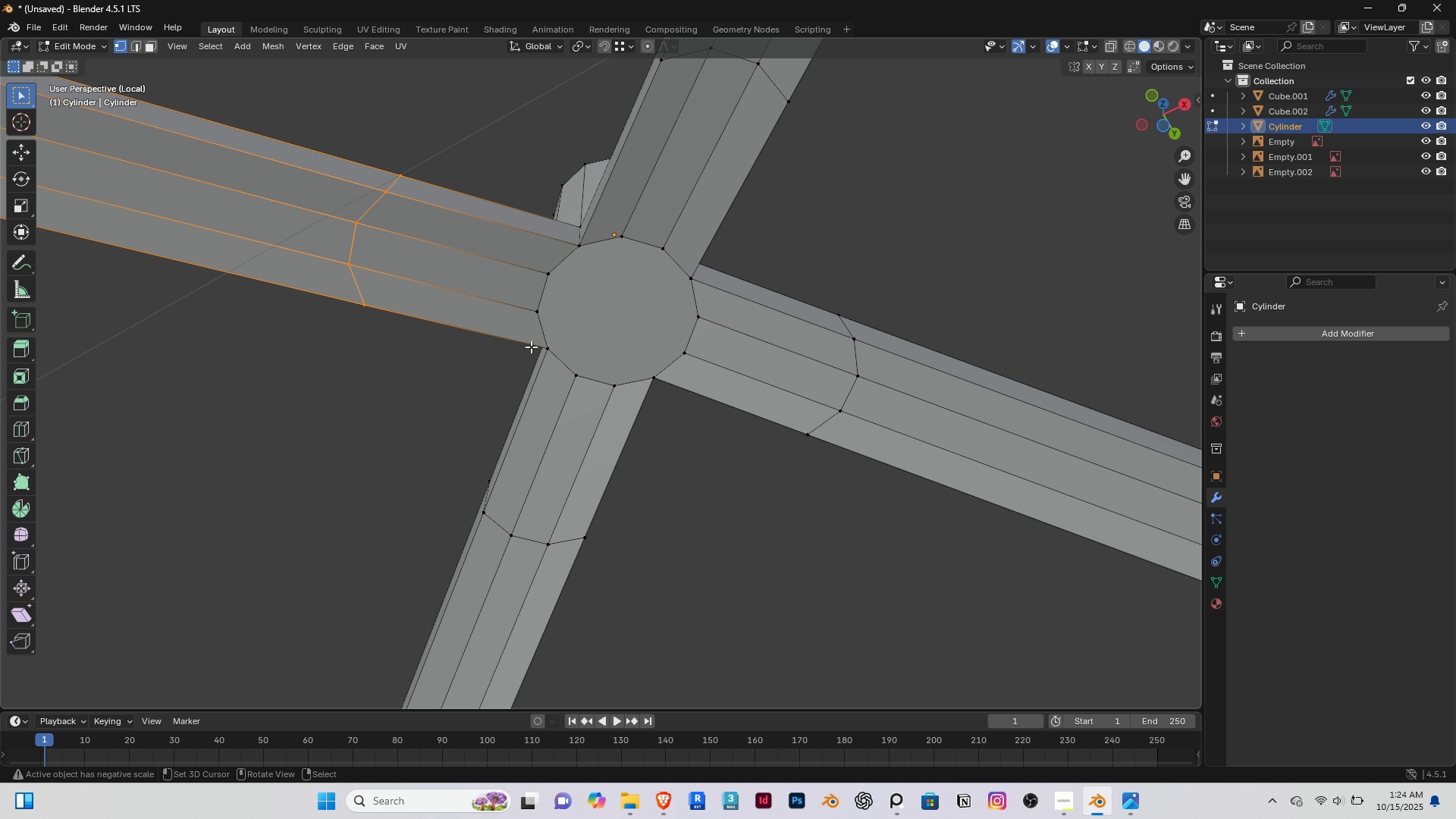 
right_click([543, 347])
 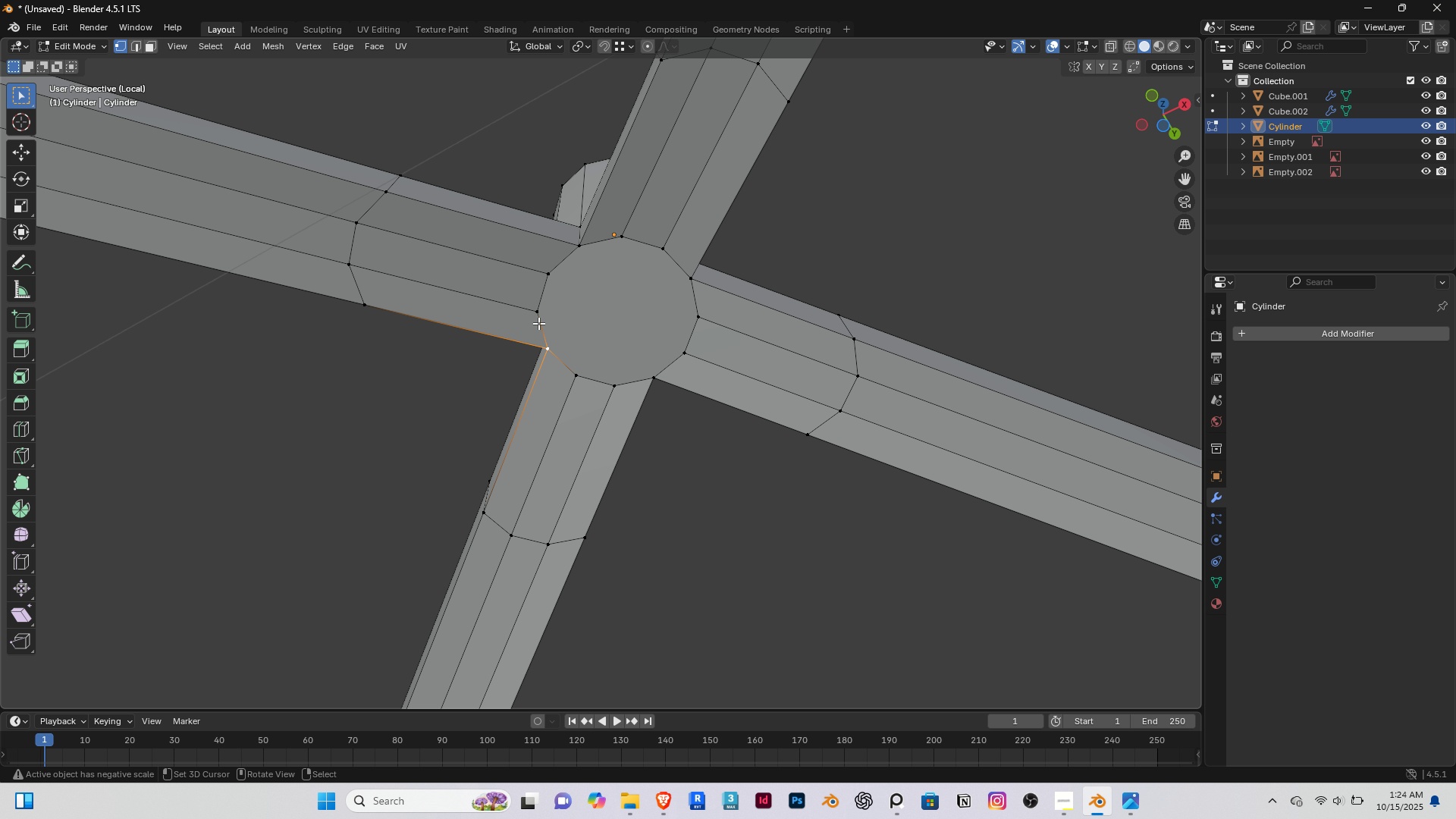 
hold_key(key=ShiftRight, duration=1.51)
right_click([537, 320])
 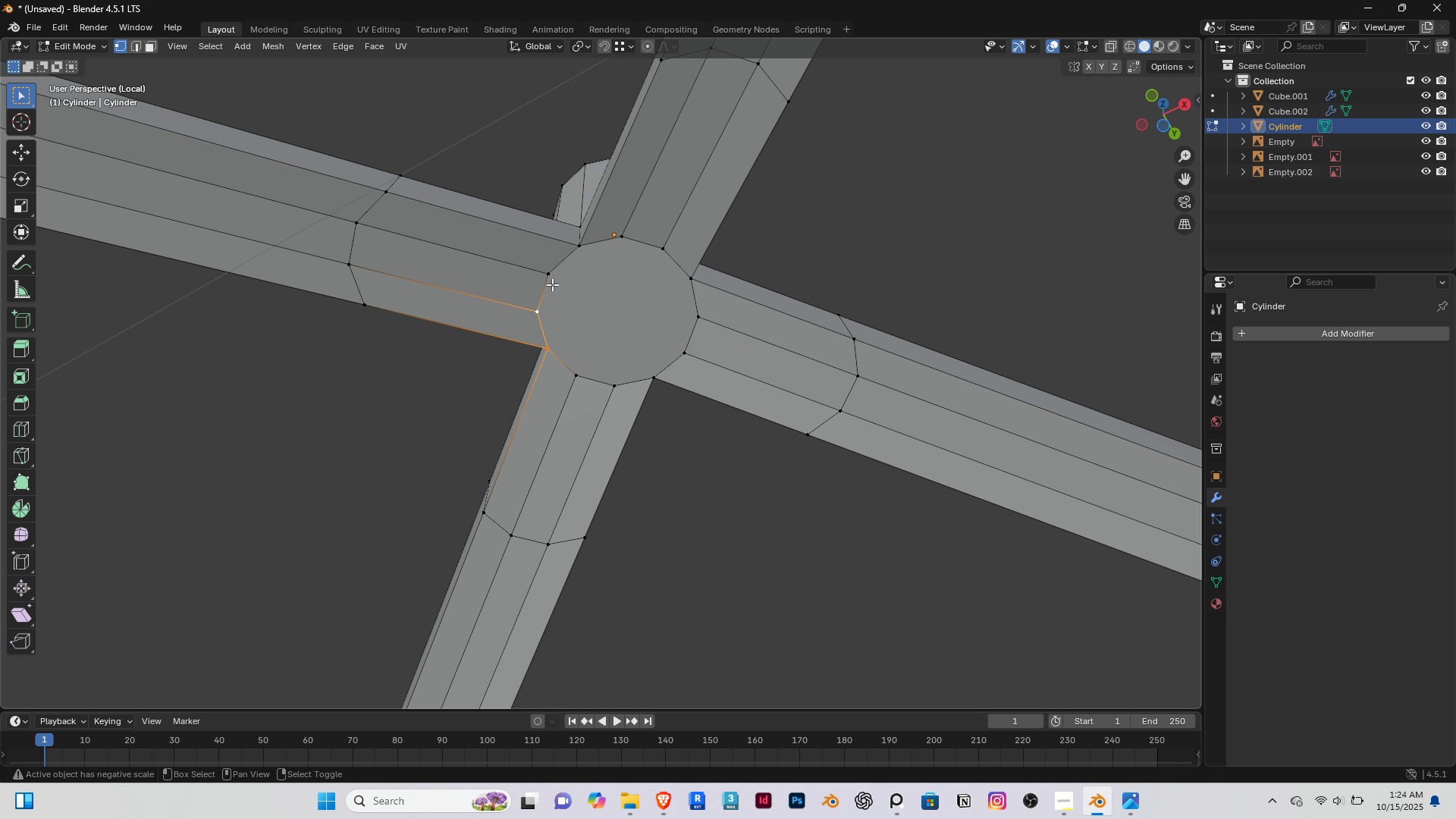 
hold_key(key=ShiftRight, duration=0.8)
right_click([551, 282])
 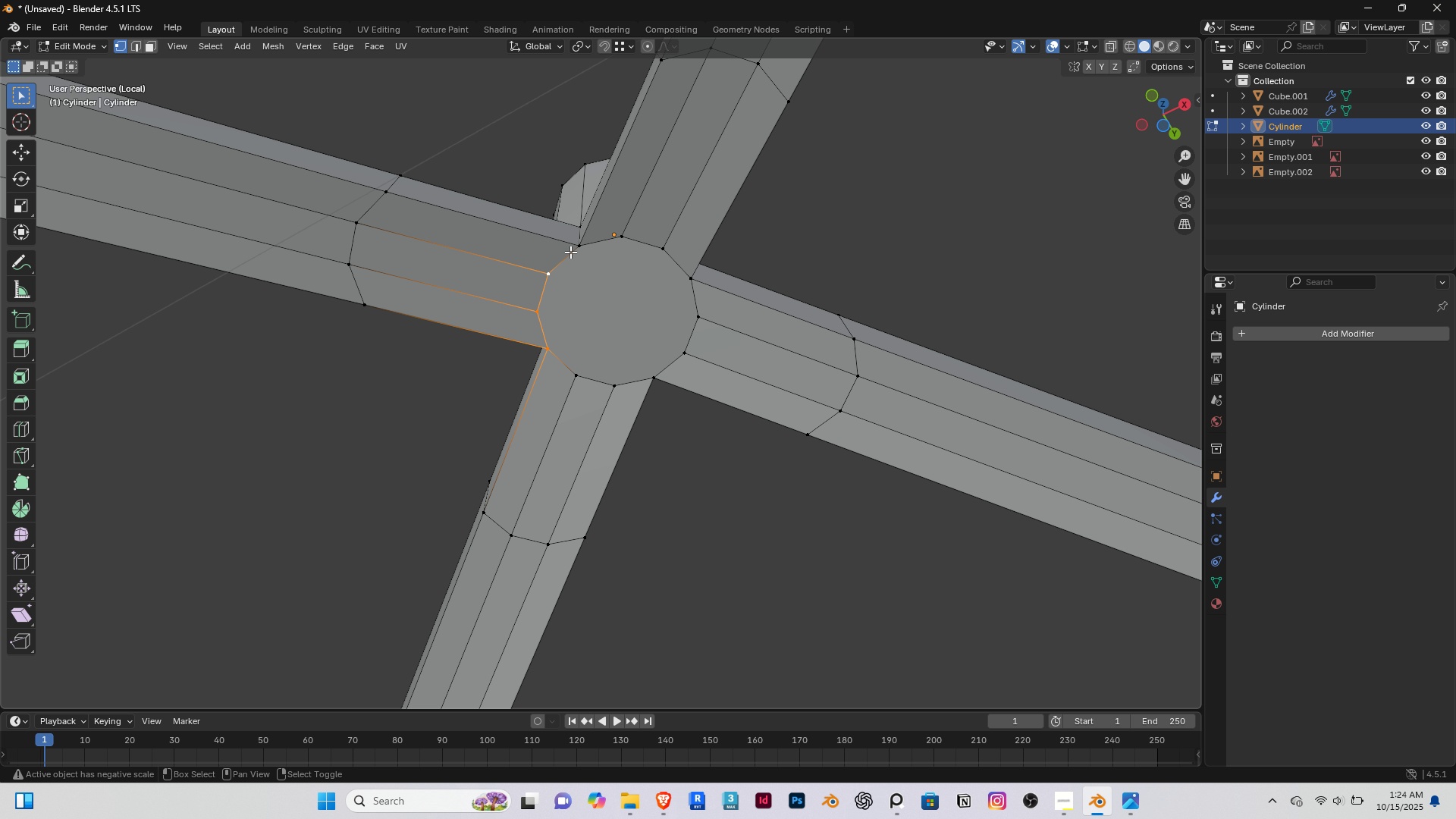 
double_click([570, 252])
 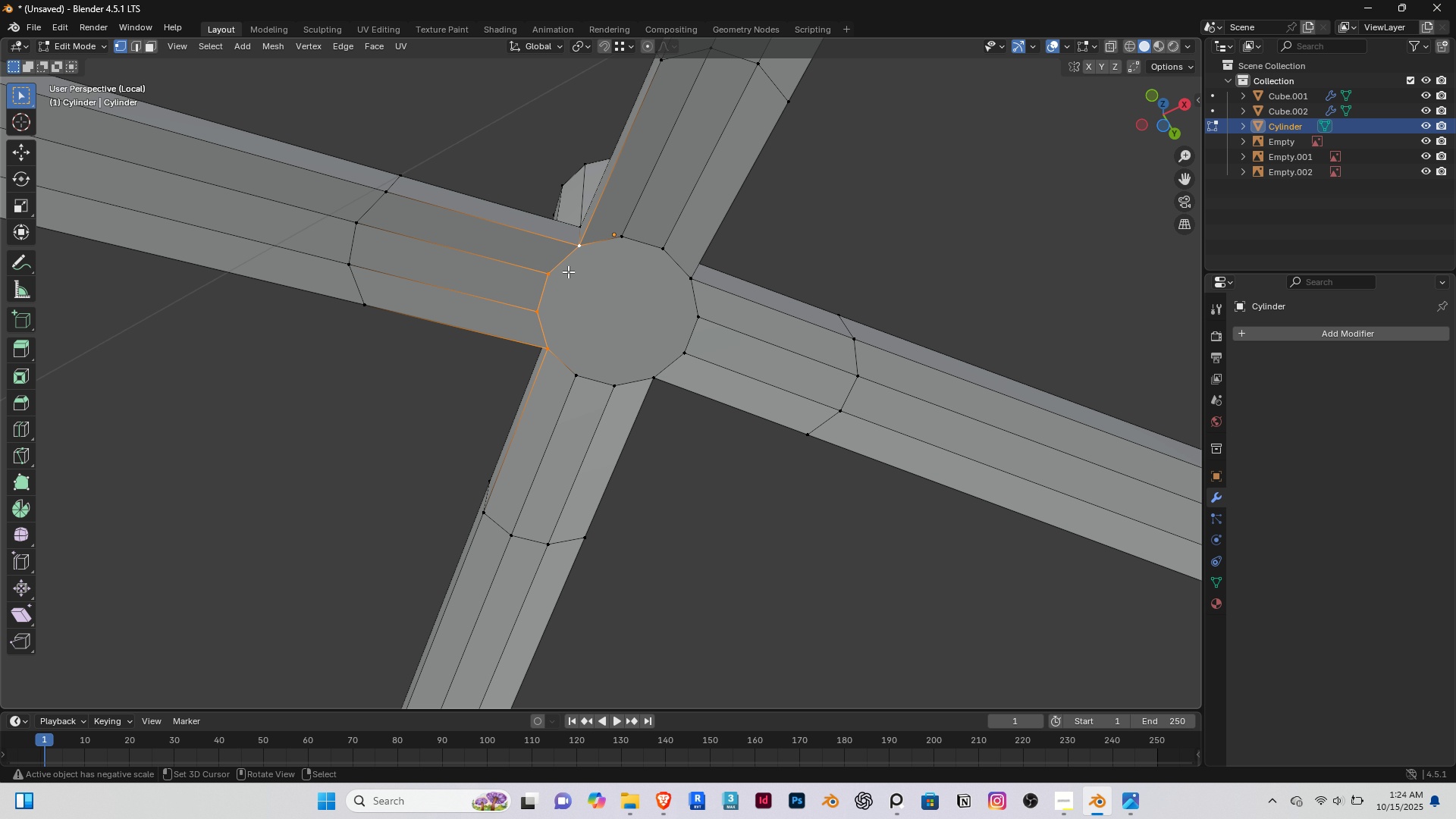 
hold_key(key=ShiftRight, duration=8.36)
 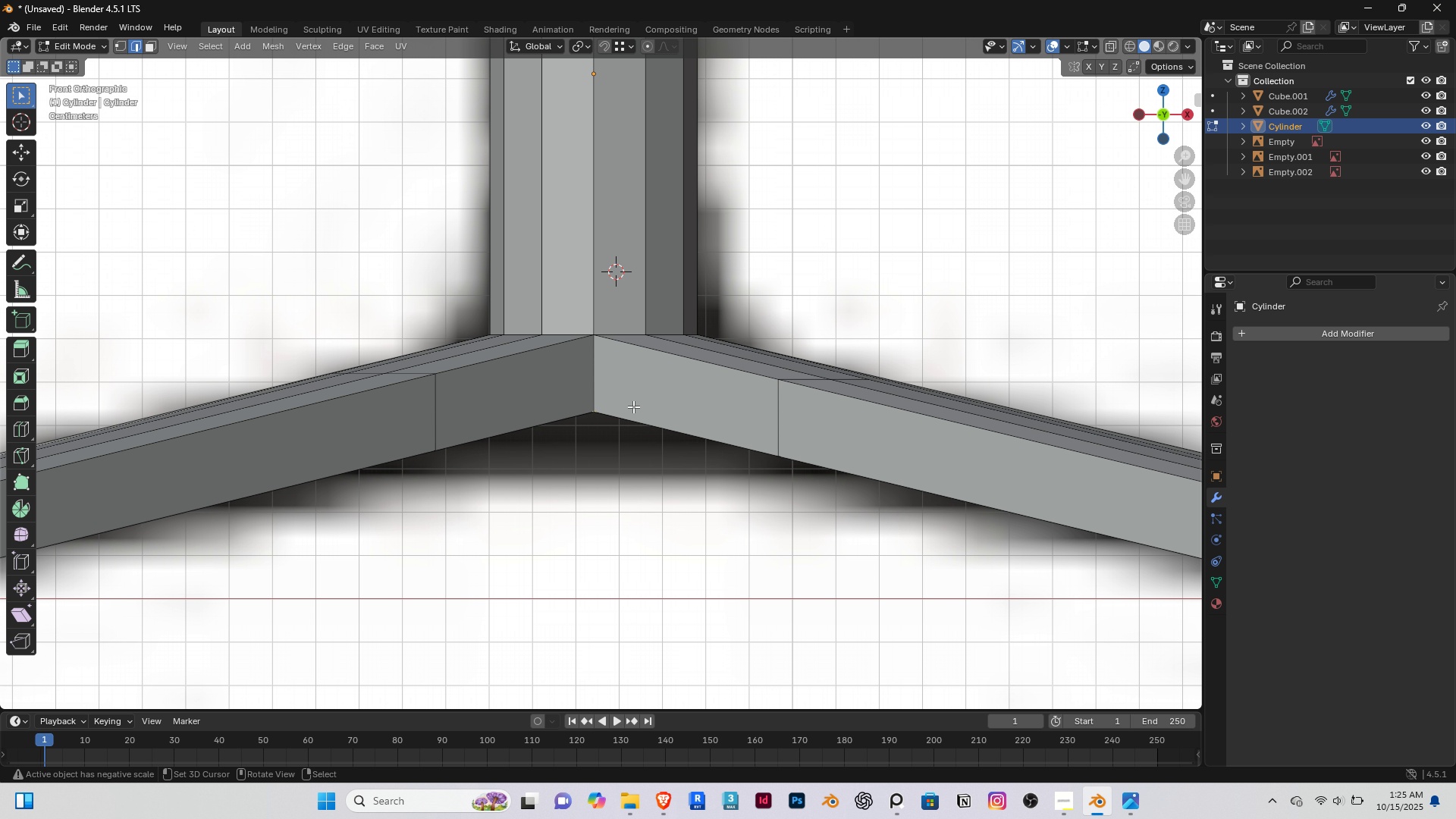 
key(2)
 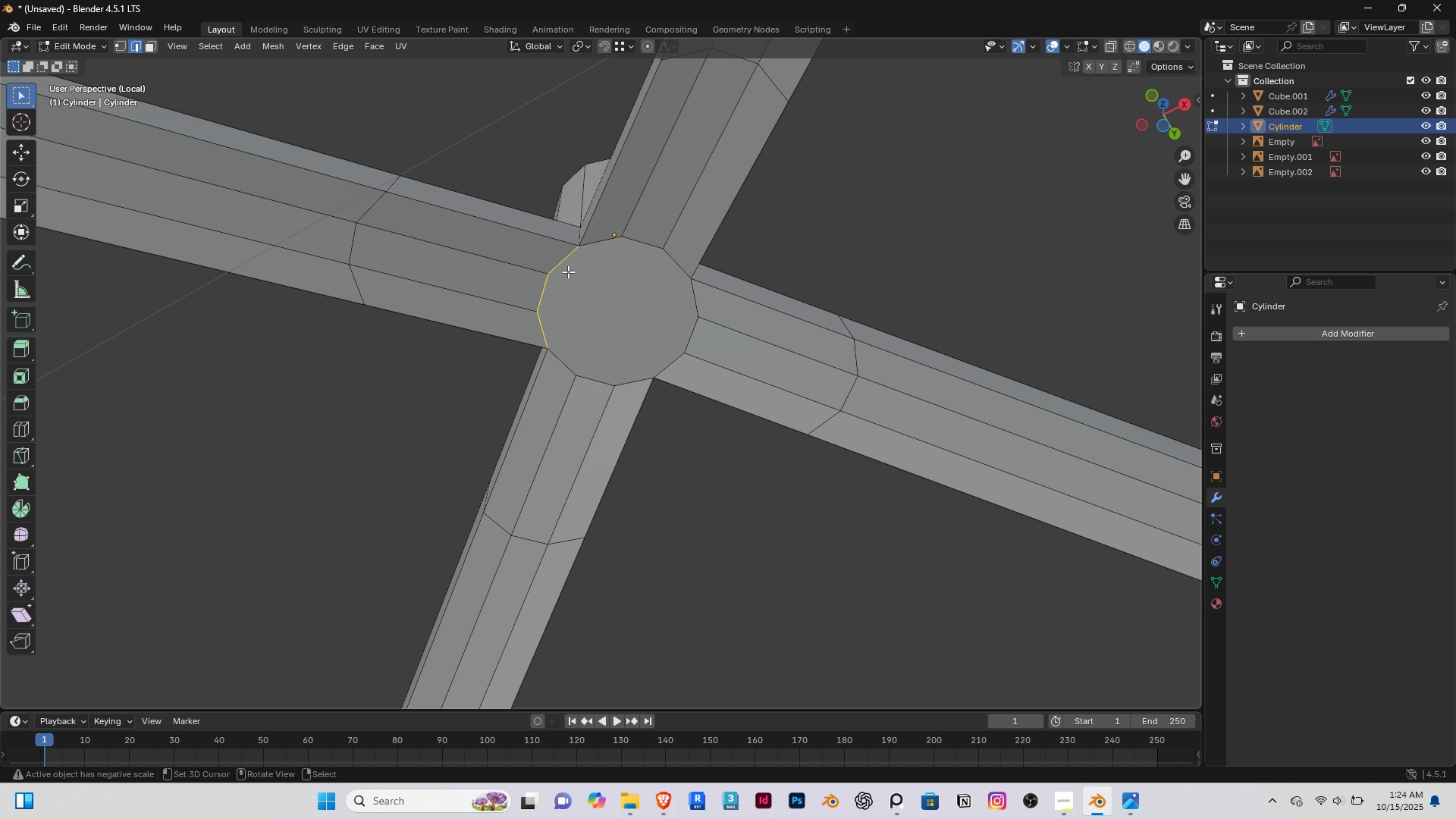 
right_click([568, 271])
 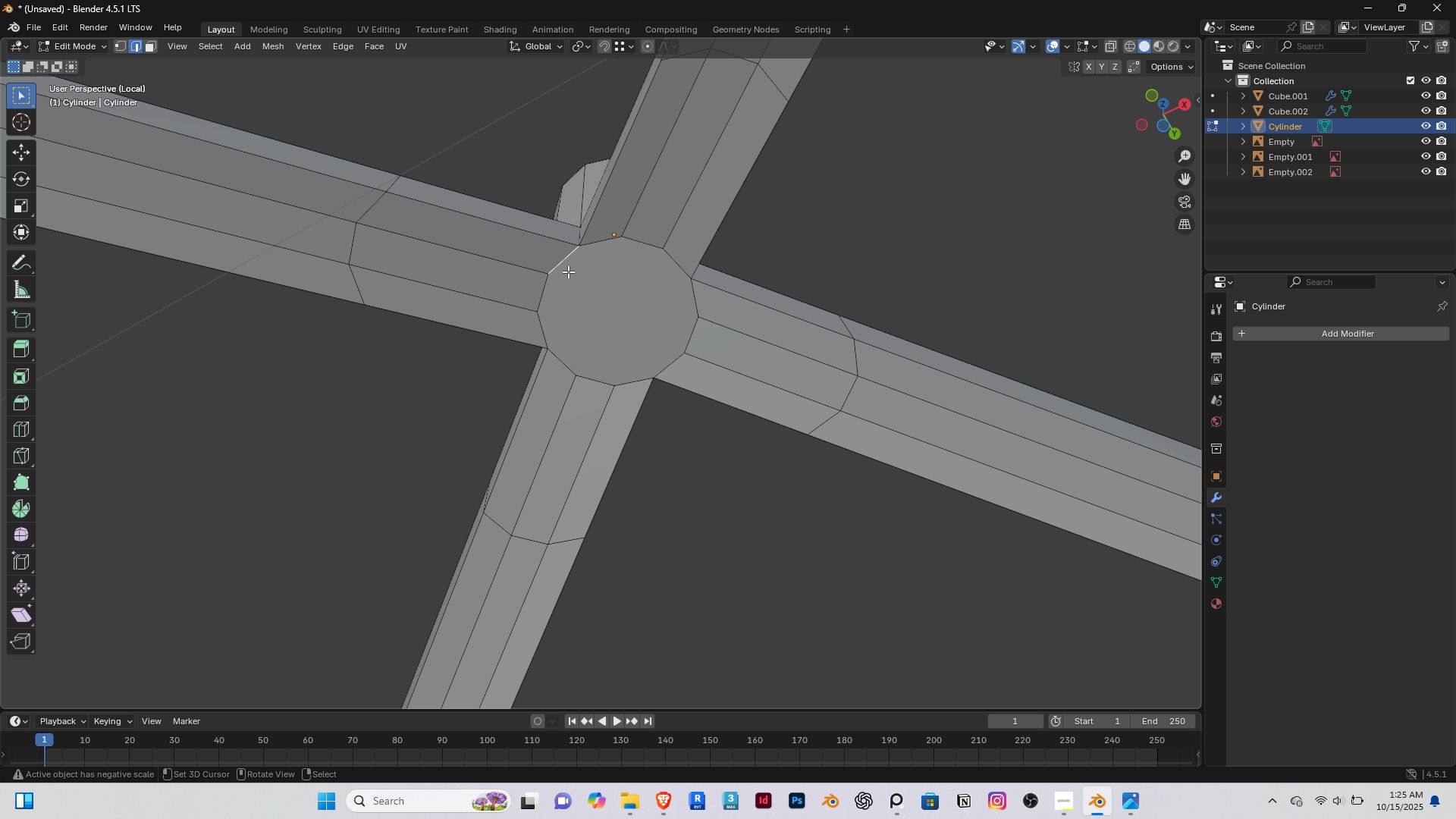 
hold_key(key=AltRight, duration=0.93)
right_click([568, 271])
 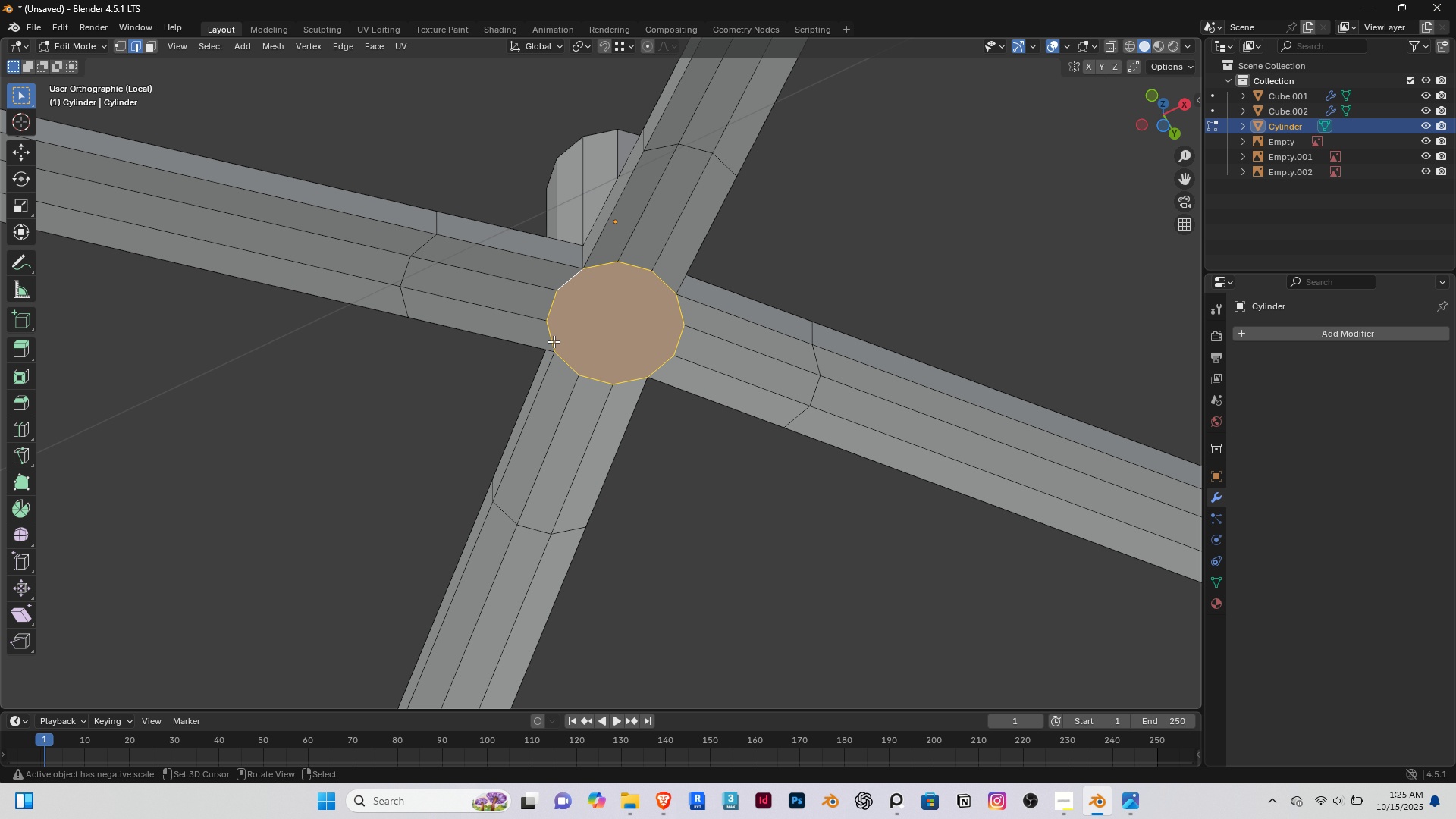 
type([End]/[End]gz)
 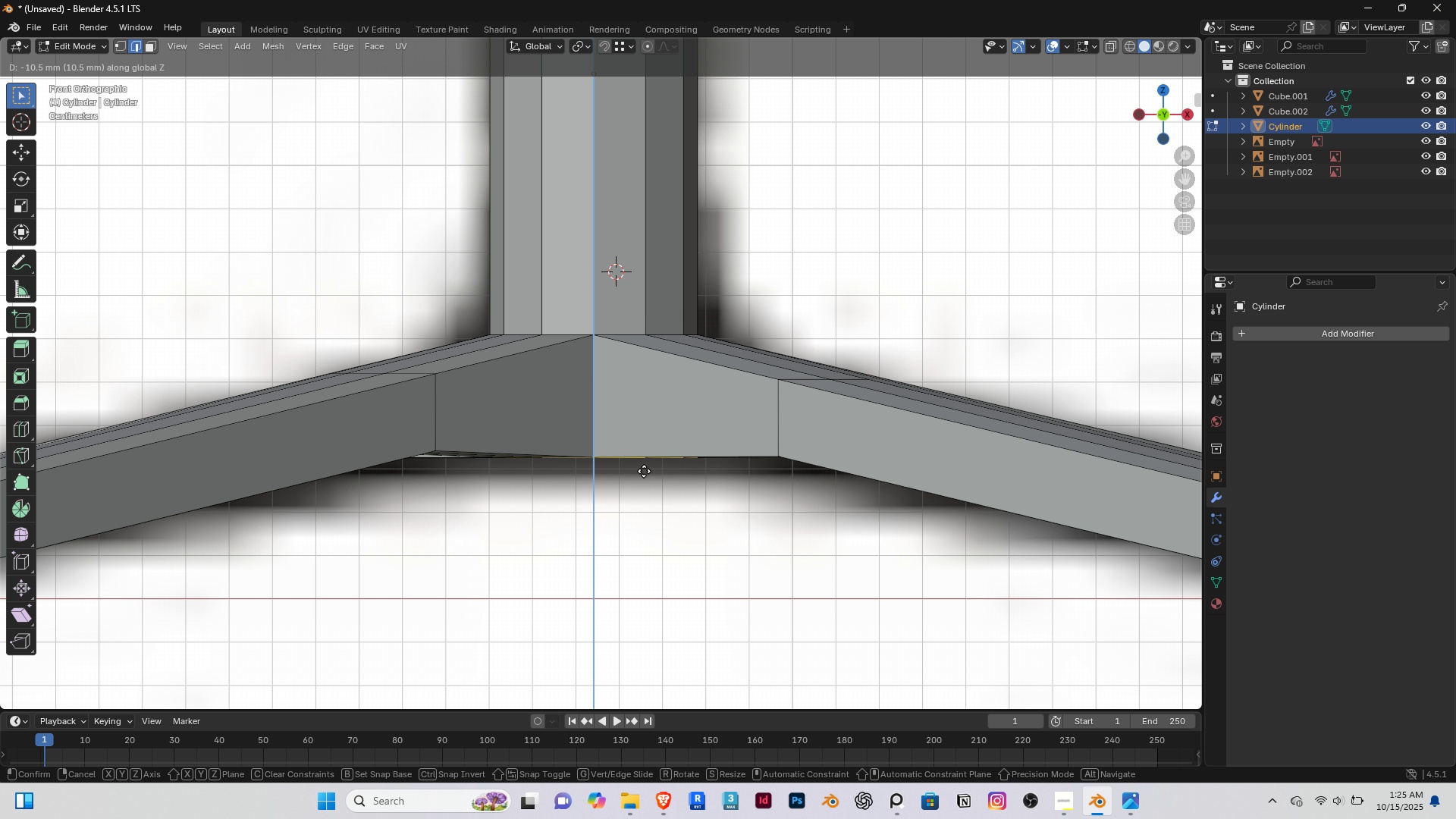 
scroll: coordinate [490, 378], scroll_direction: up, amount: 6.0
 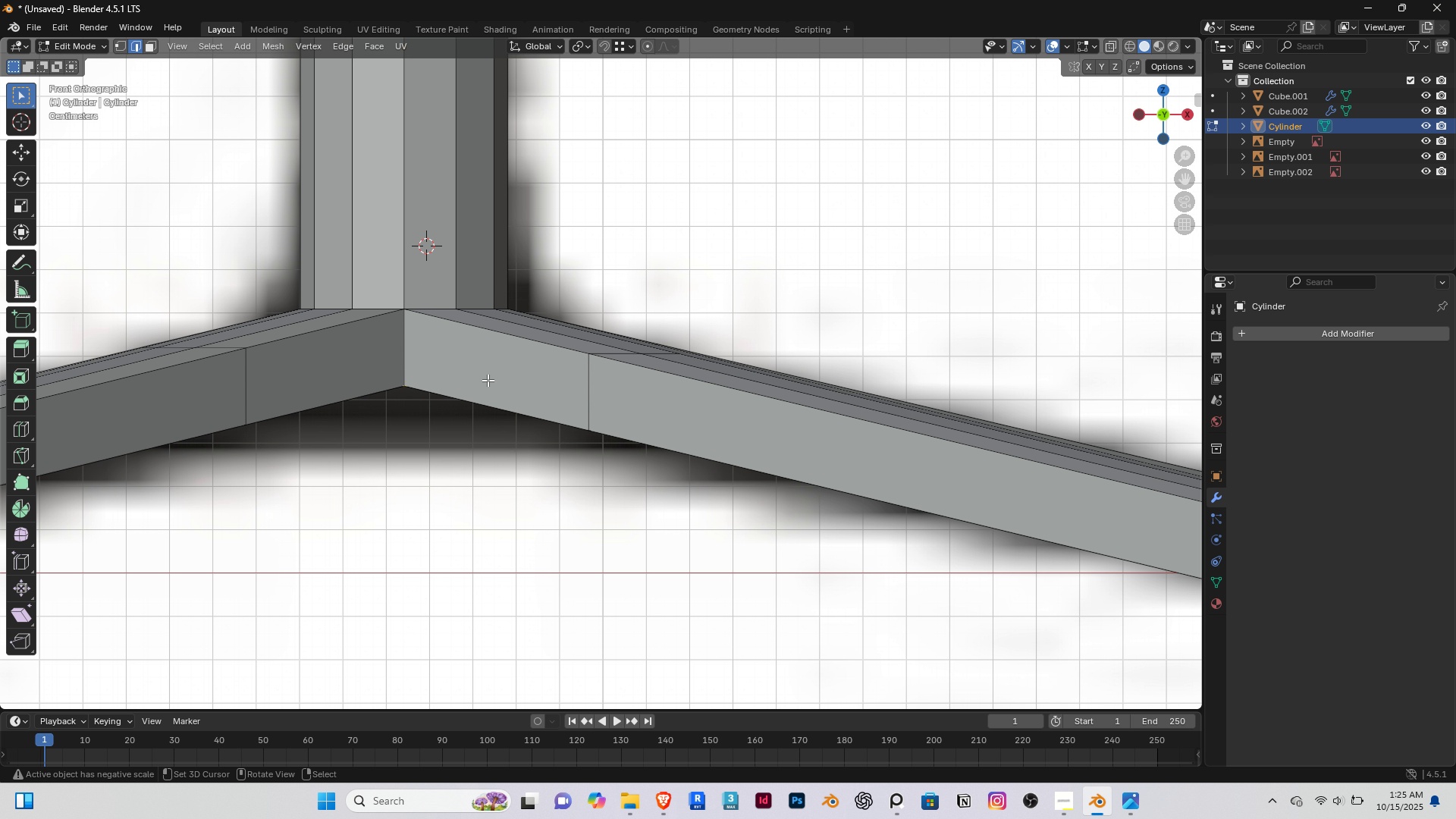 
wait(5.75)
 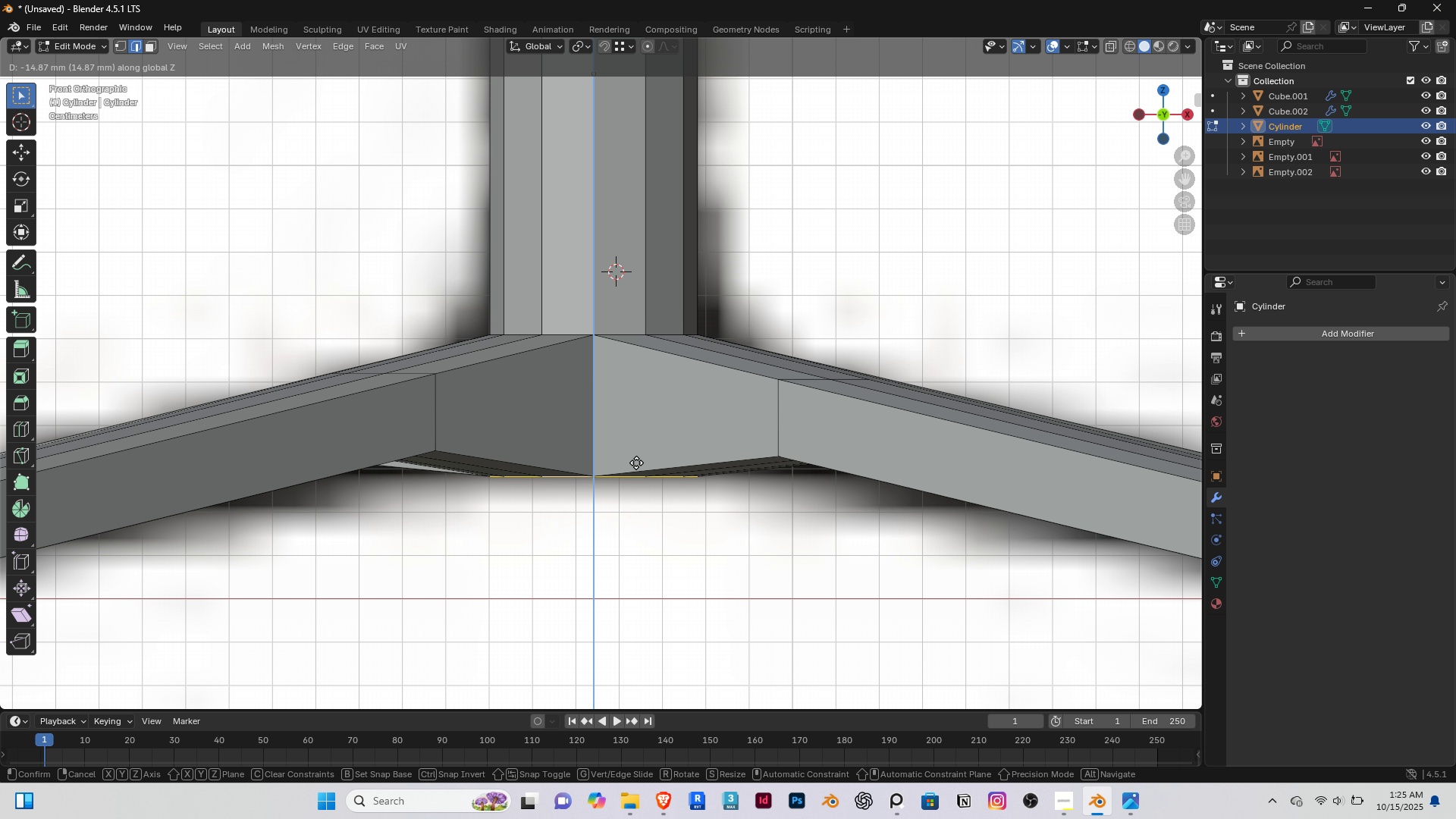 
left_click([631, 461])
 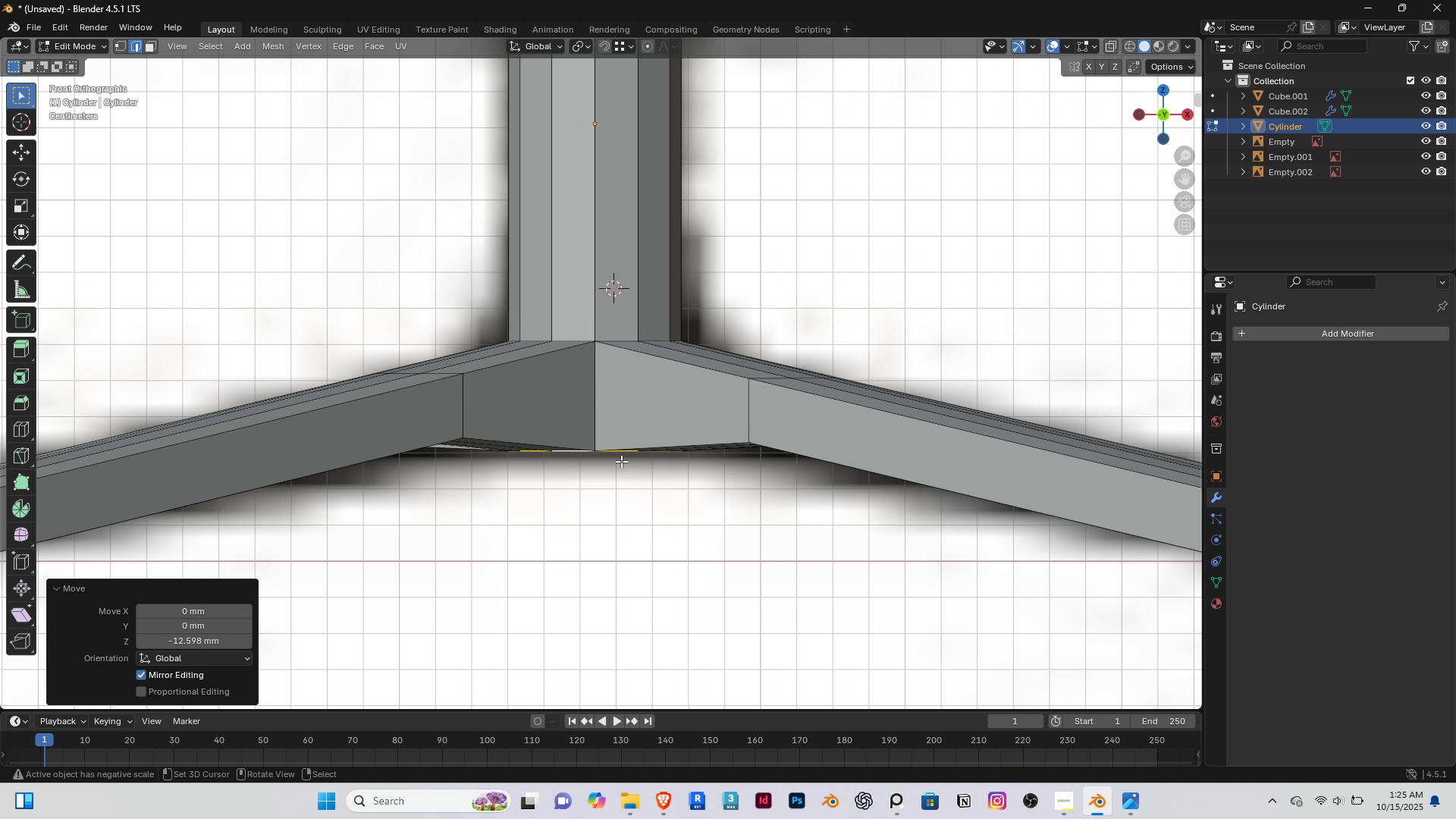 
scroll: coordinate [620, 463], scroll_direction: down, amount: 3.0
 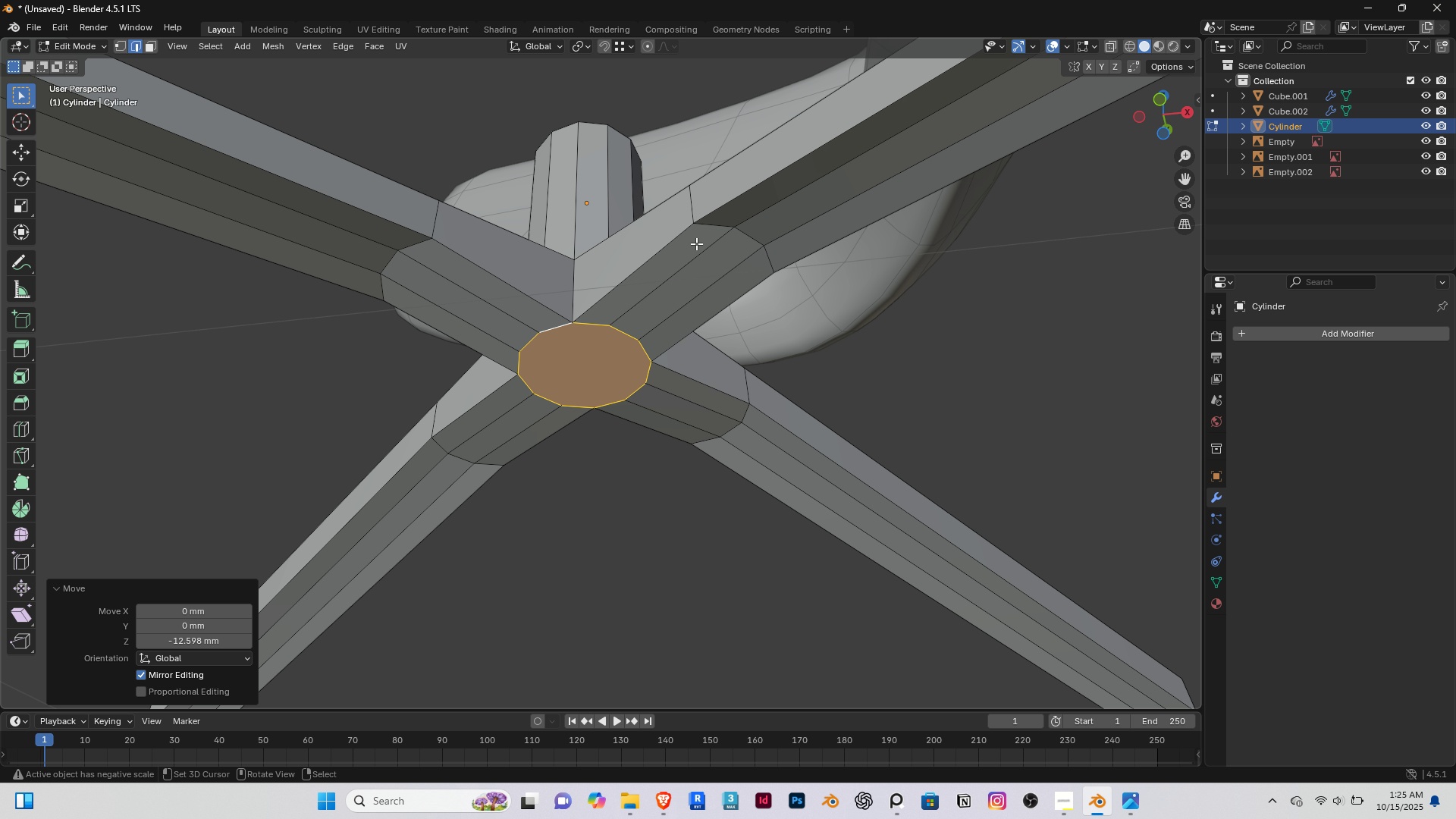 
scroll: coordinate [696, 243], scroll_direction: up, amount: 1.0
 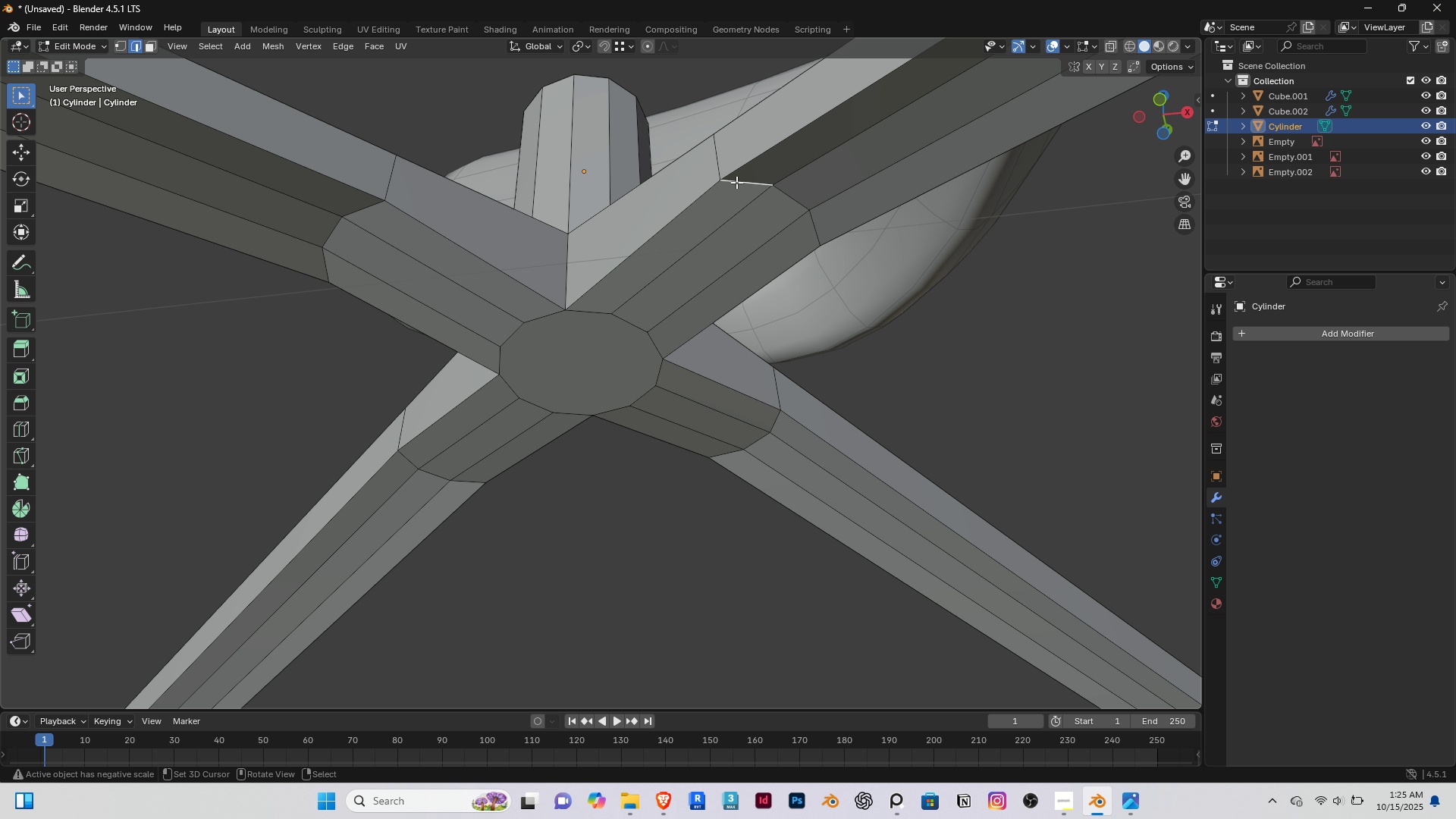 
right_click([736, 182])
 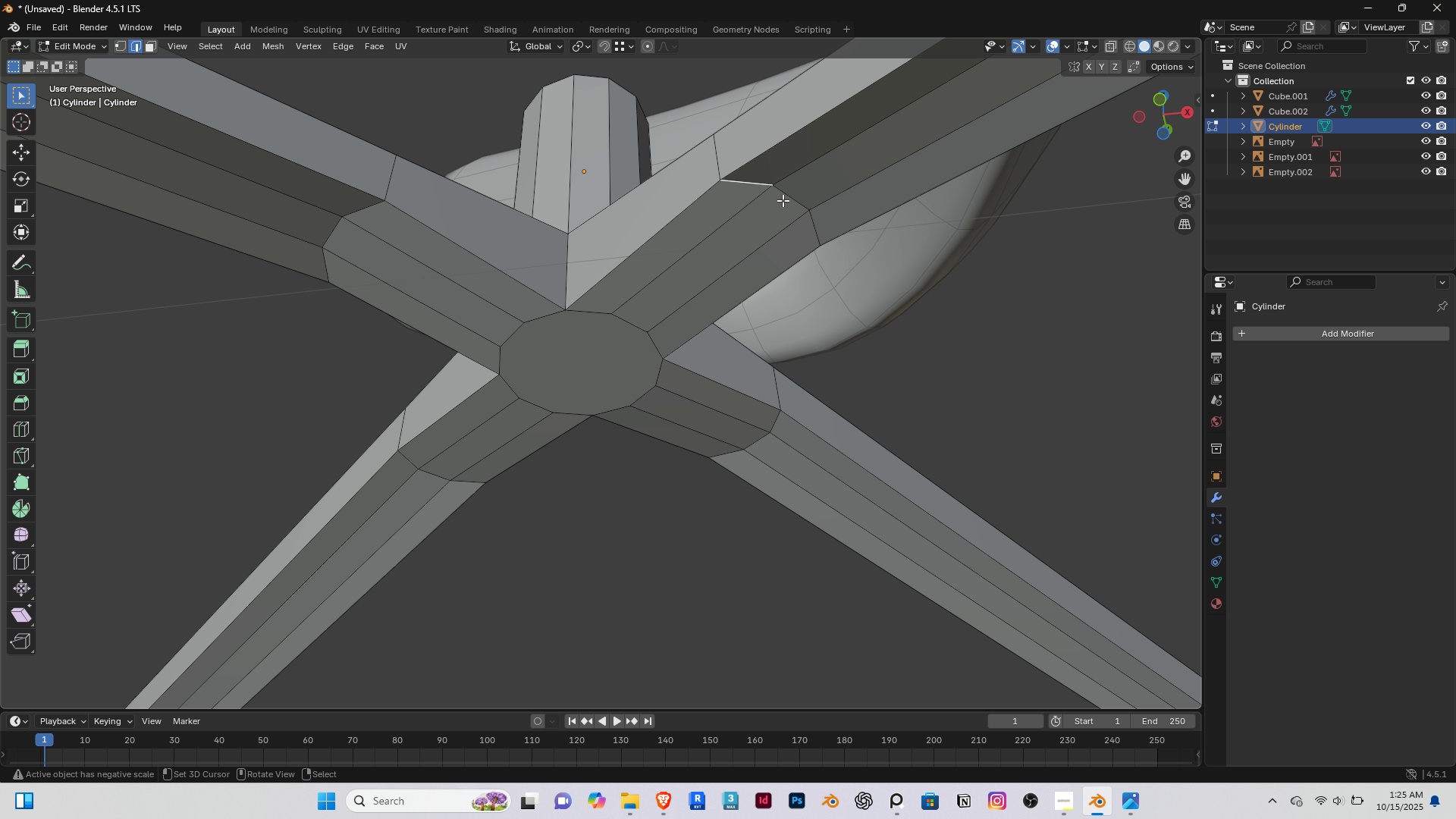 
hold_key(key=AltRight, duration=0.85)
right_click([784, 200])
 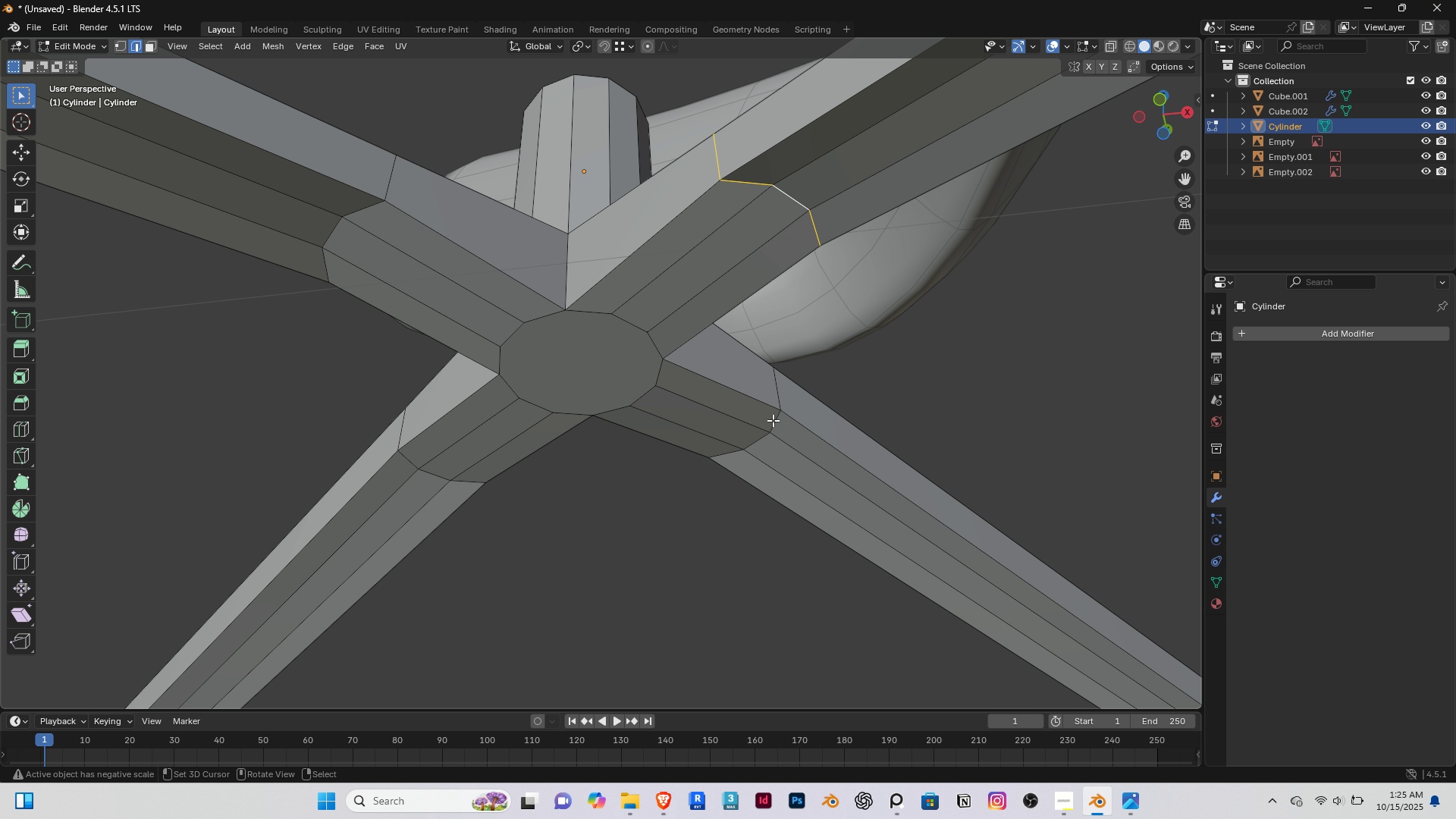 
right_click([773, 420])
 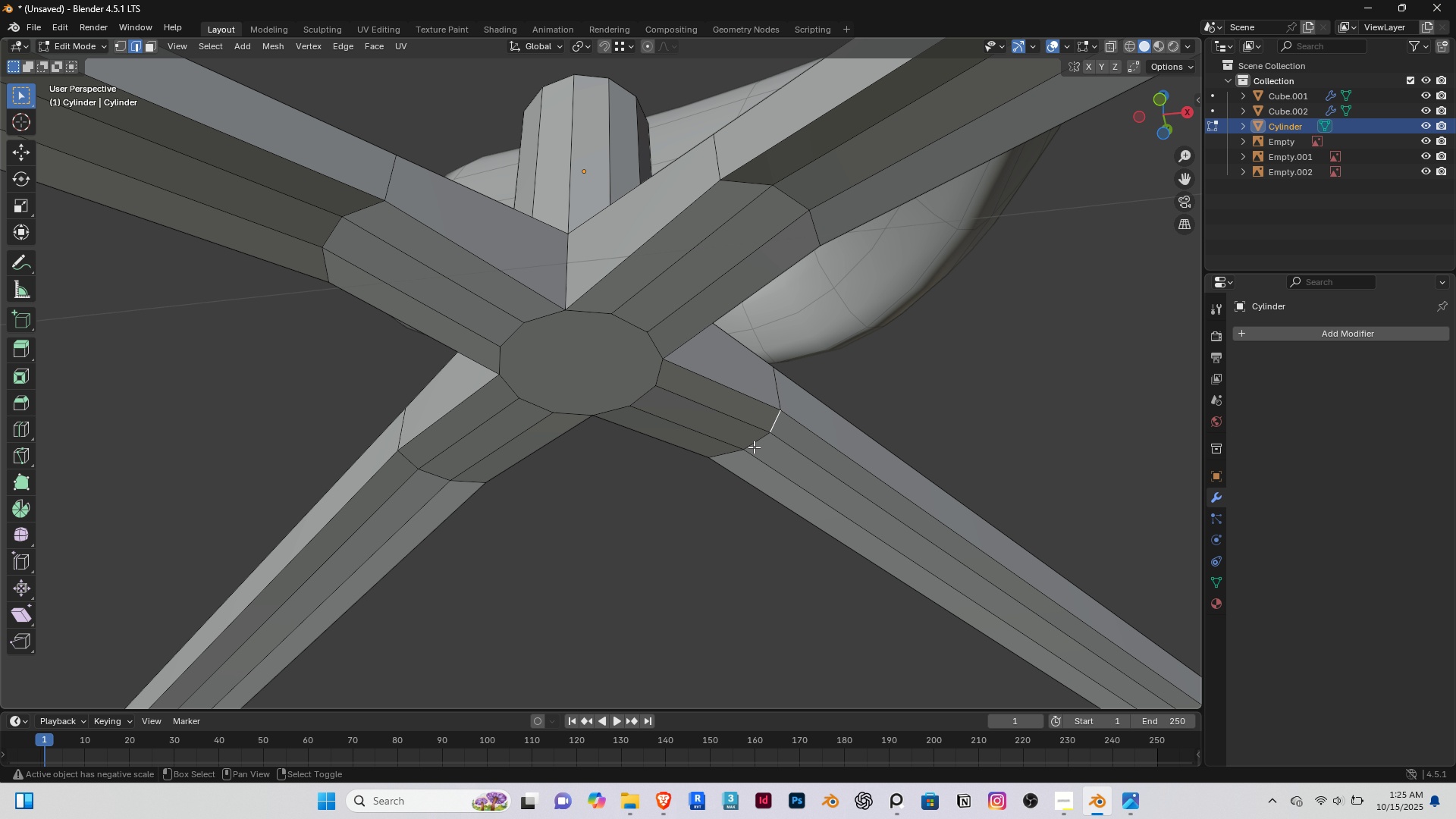 
hold_key(key=ShiftRight, duration=0.46)
 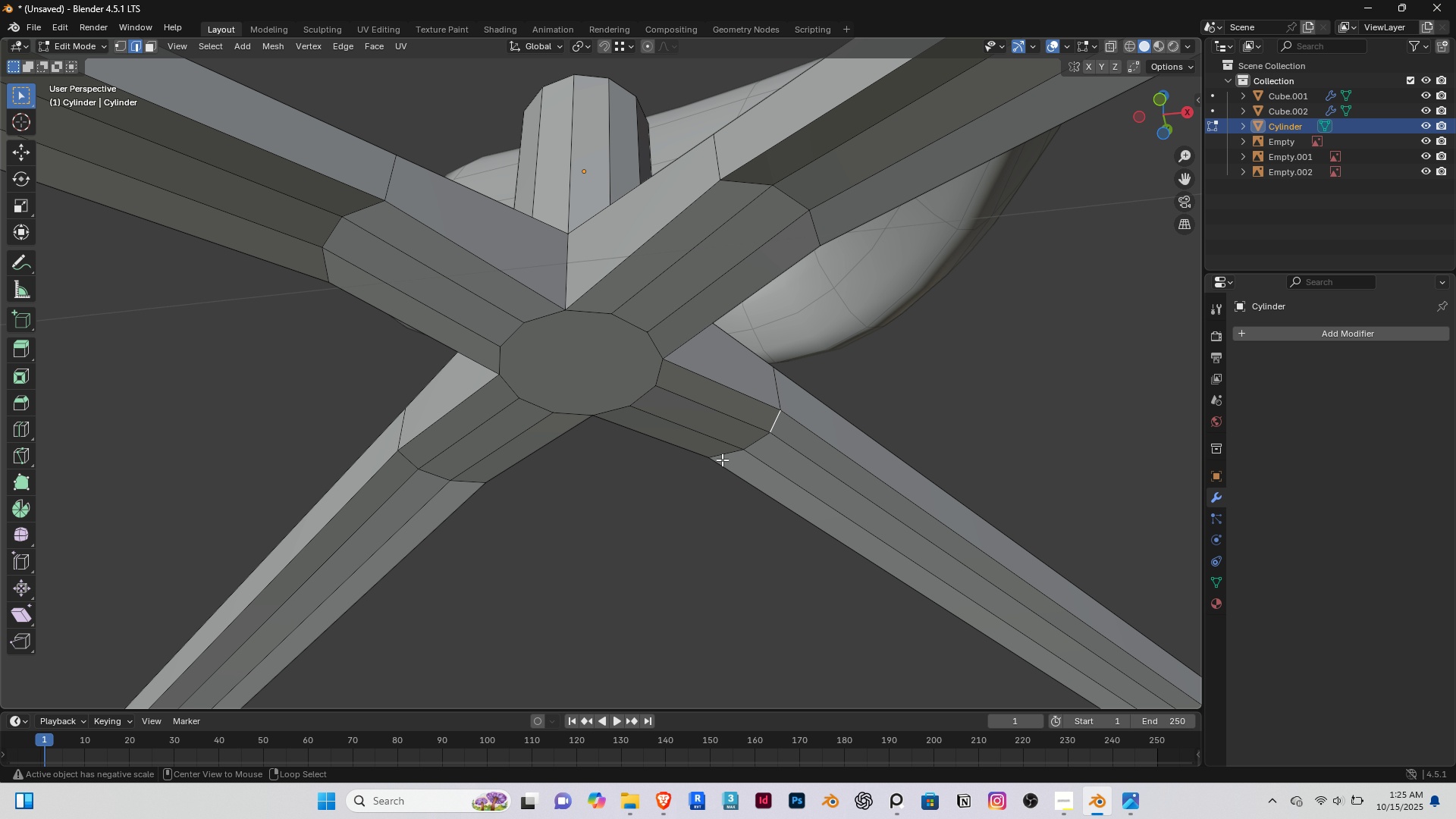 
hold_key(key=AltRight, duration=0.84)
 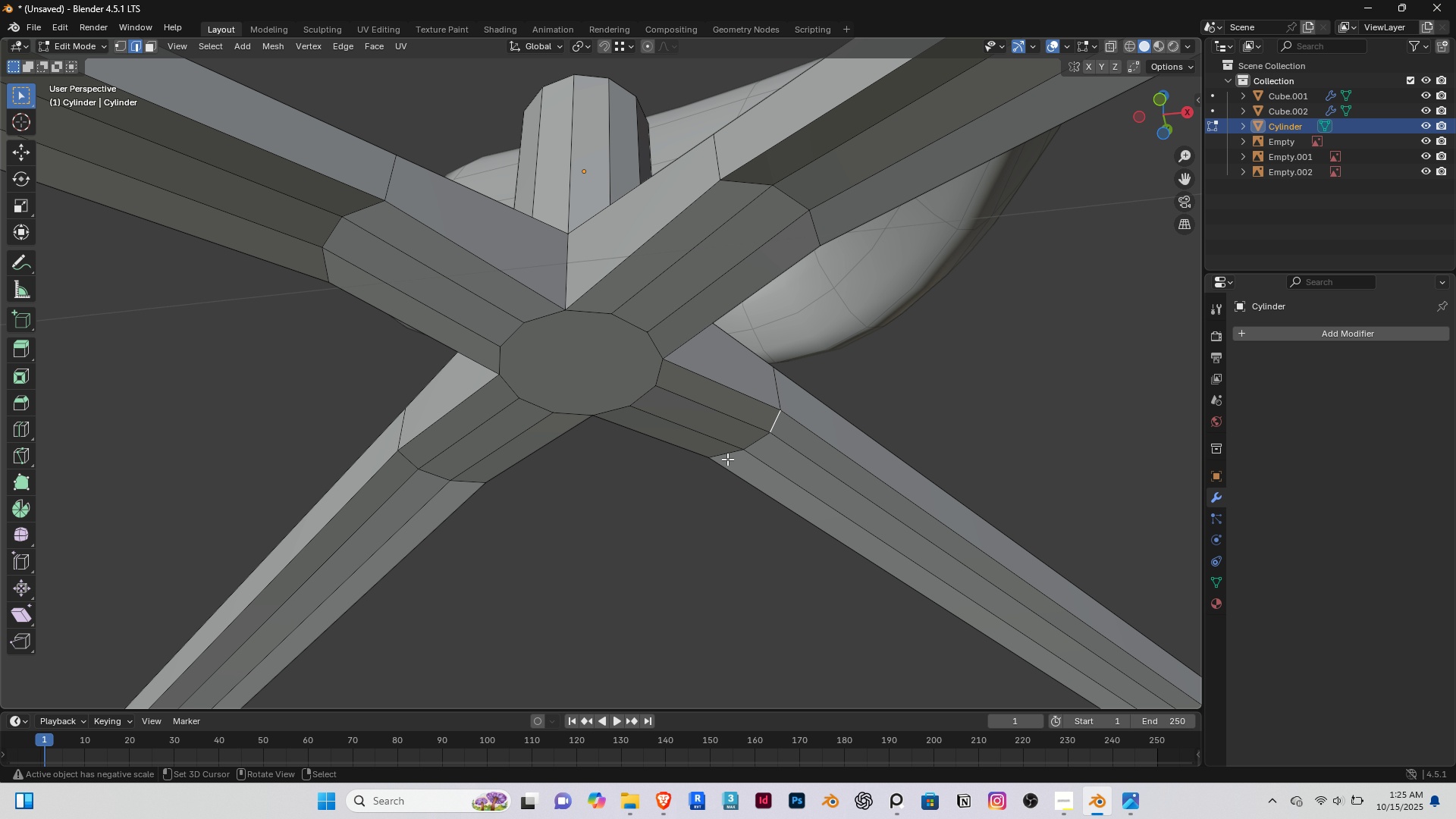 
hold_key(key=ShiftRight, duration=0.76)
right_click([726, 457])
 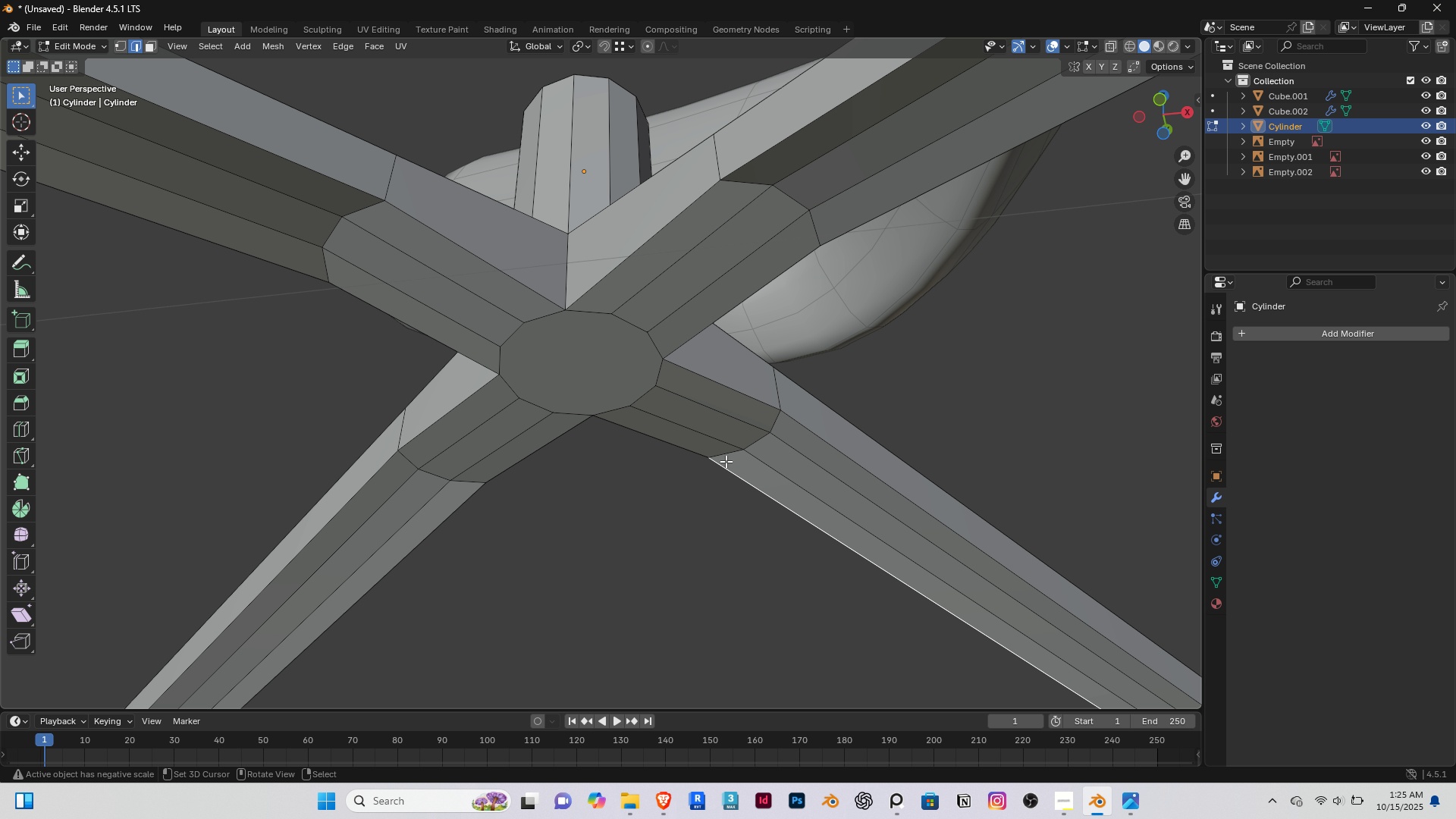 
right_click([726, 461])
 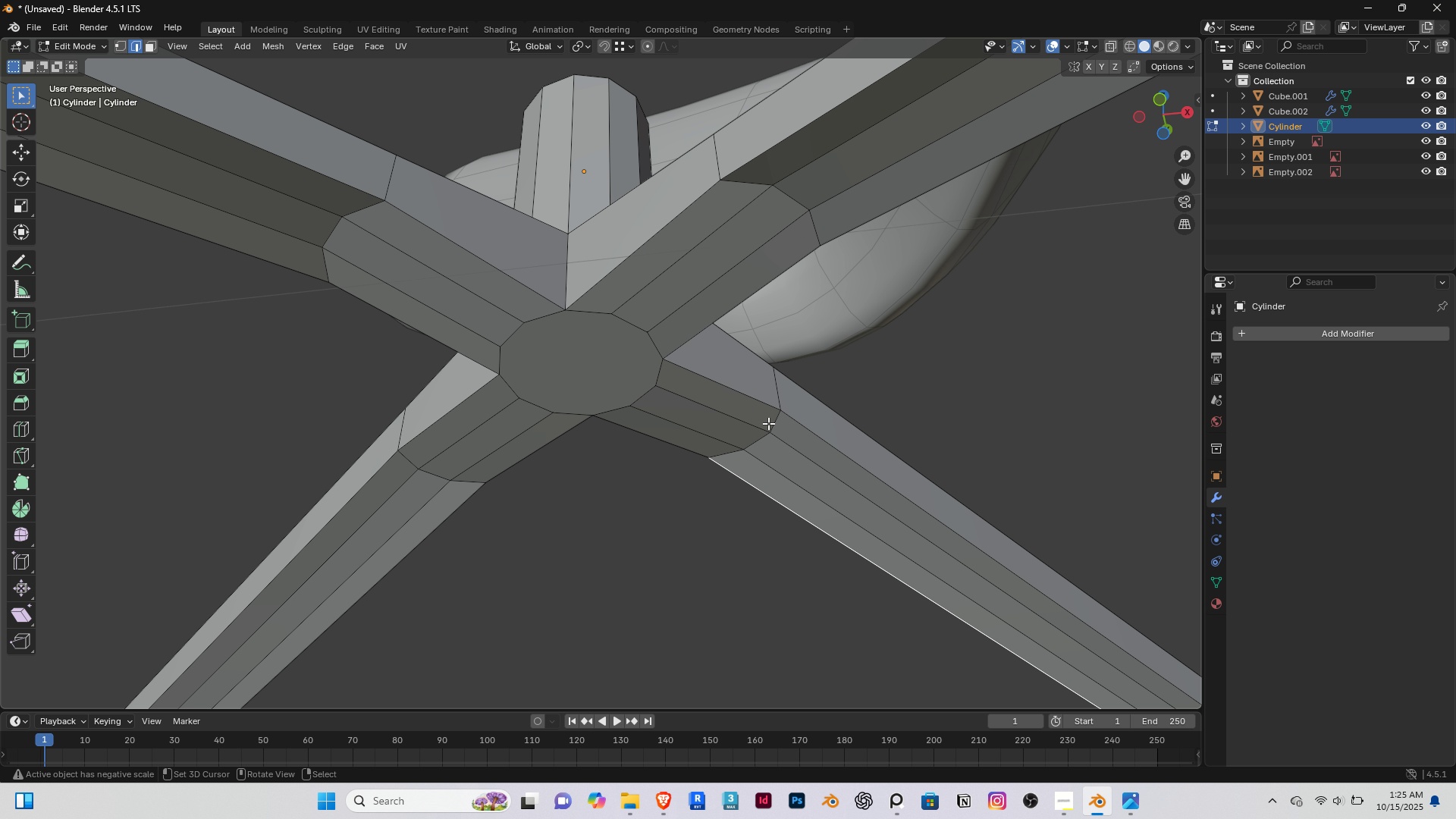 
key(Control+ControlRight)
 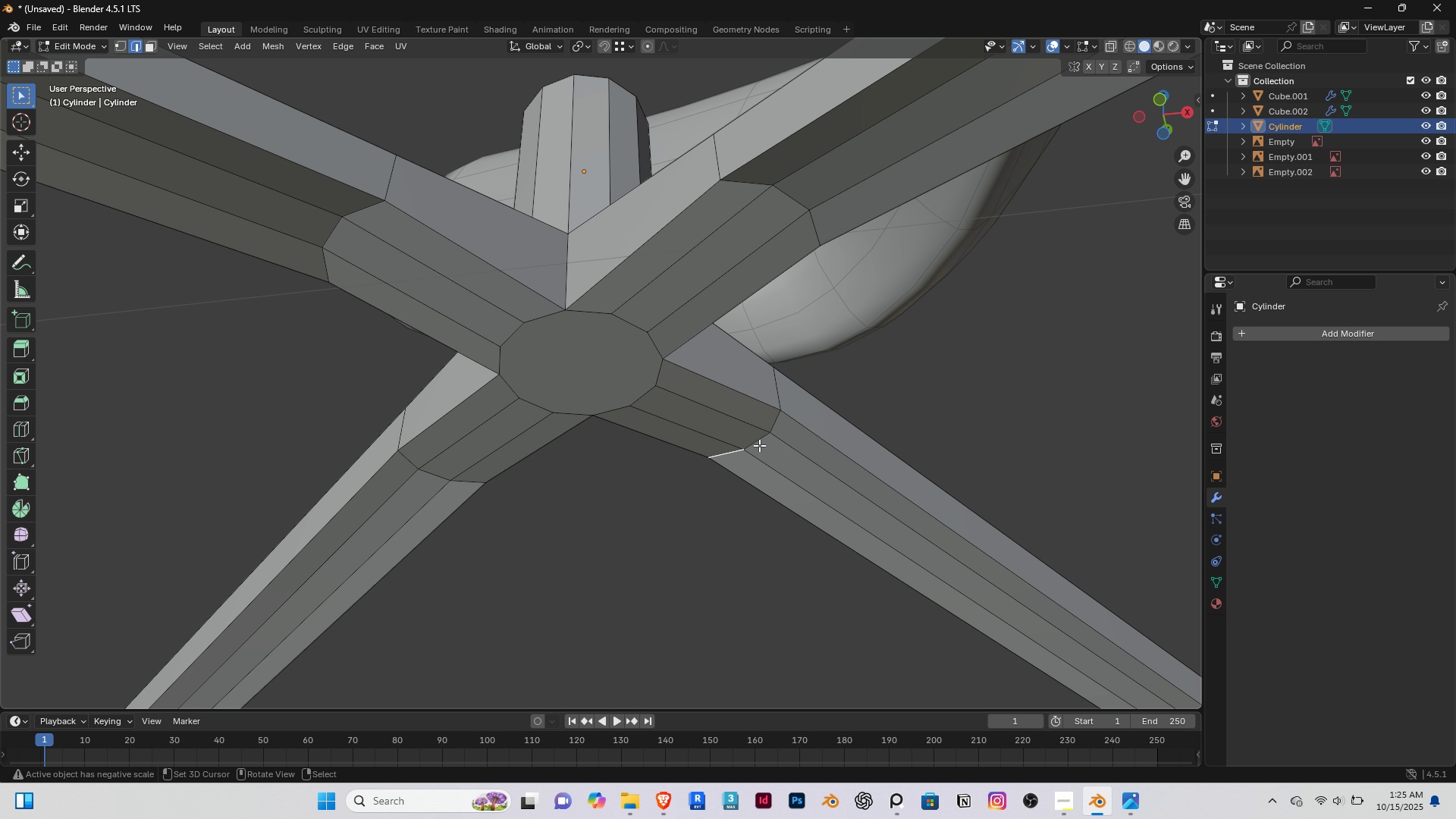 
hold_key(key=ControlRight, duration=1.16)
 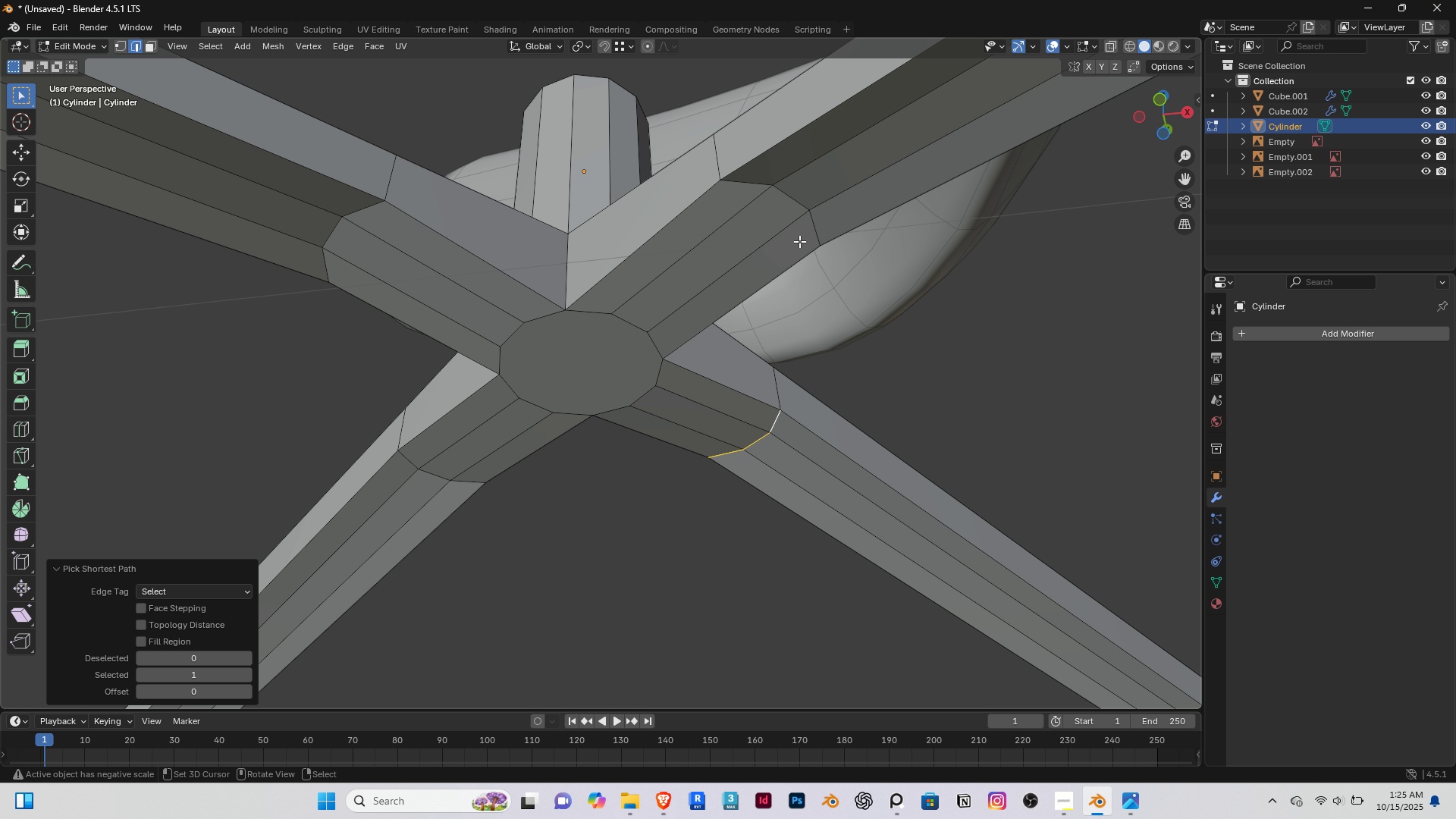 
hold_key(key=ShiftRight, duration=0.94)
right_click([810, 232])
 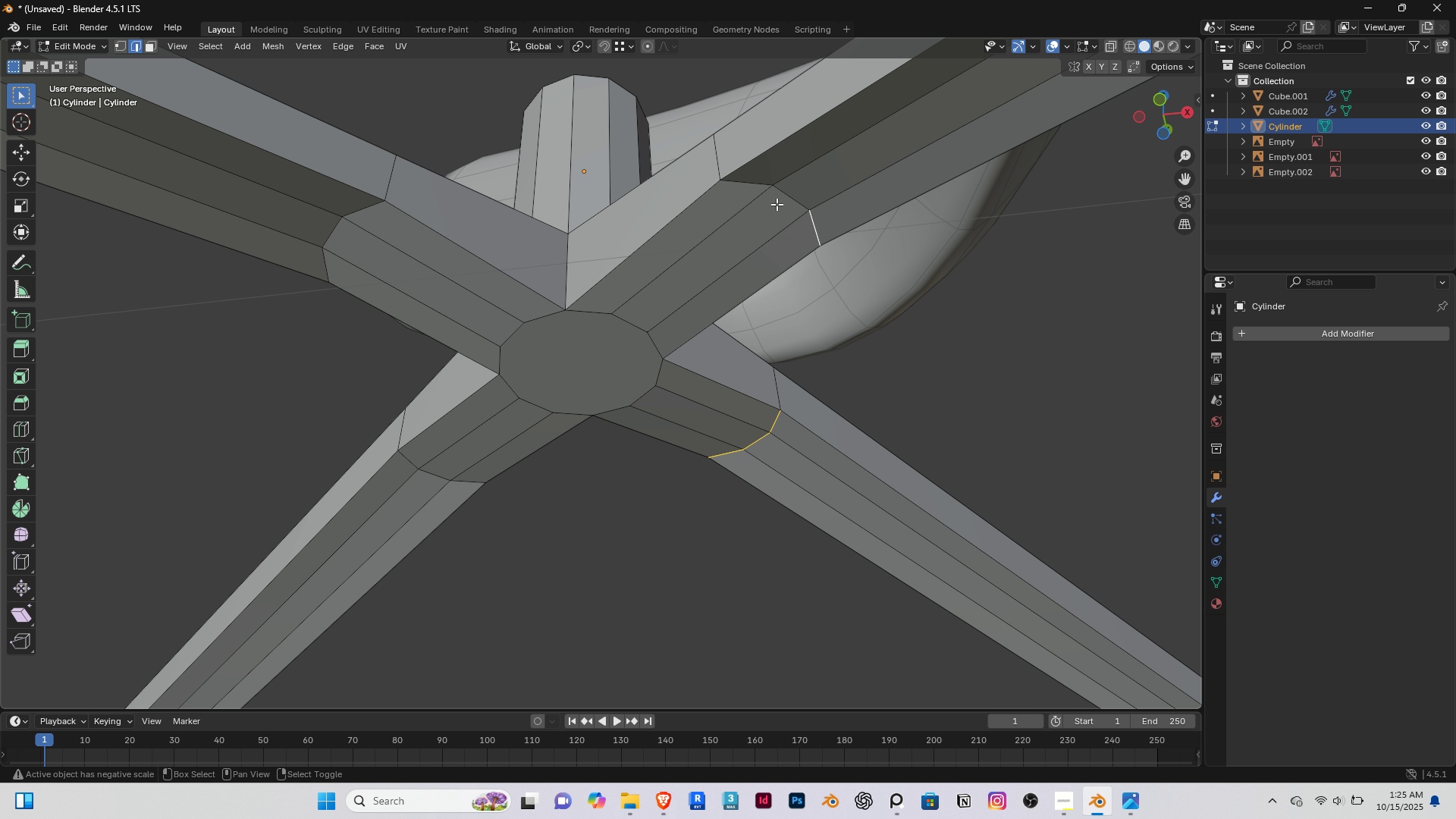 
hold_key(key=ControlRight, duration=0.84)
right_click([751, 185])
 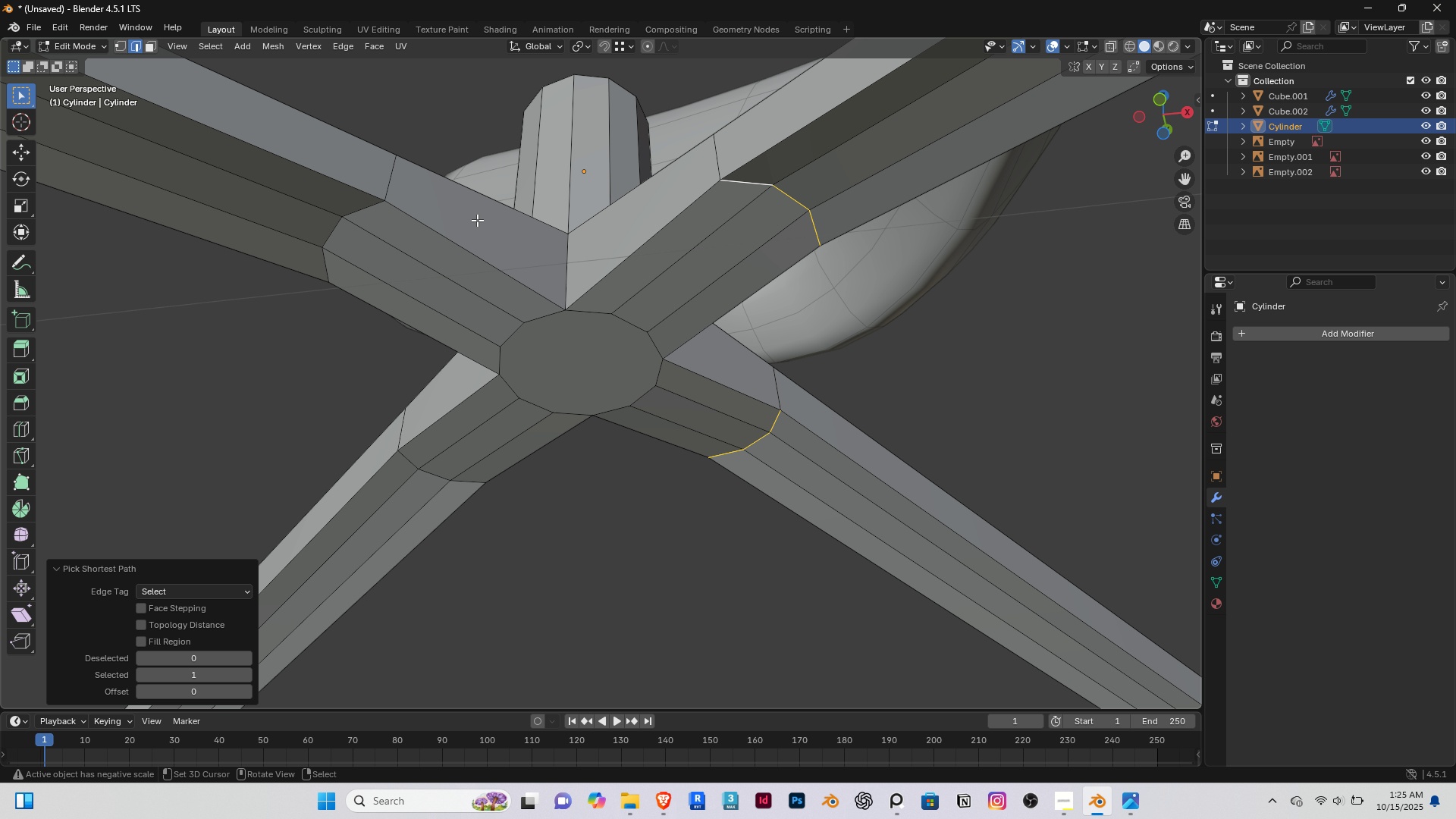 
hold_key(key=ShiftRight, duration=1.13)
right_click([370, 212])
 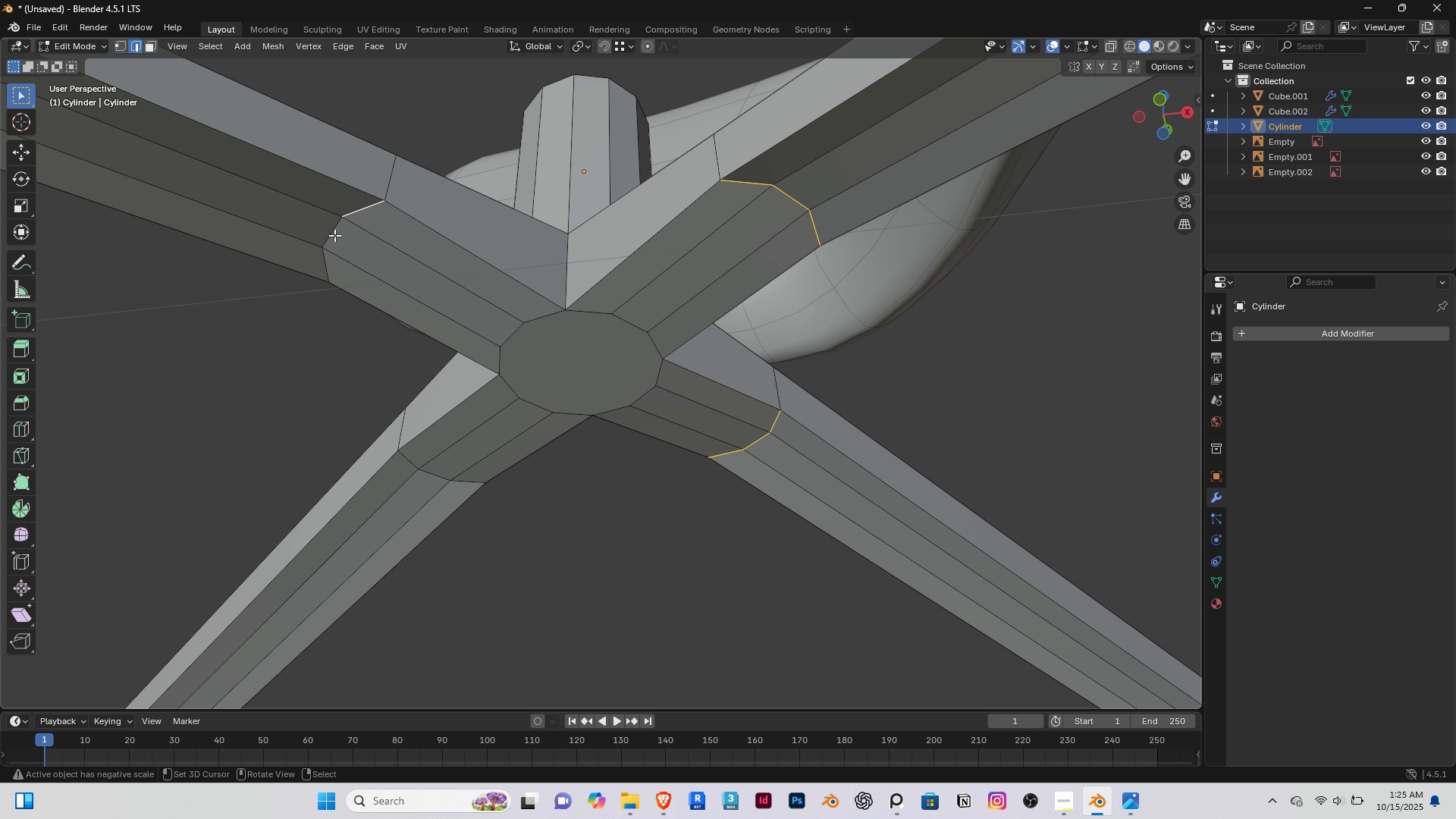 
hold_key(key=ControlRight, duration=0.95)
right_click([330, 267])
 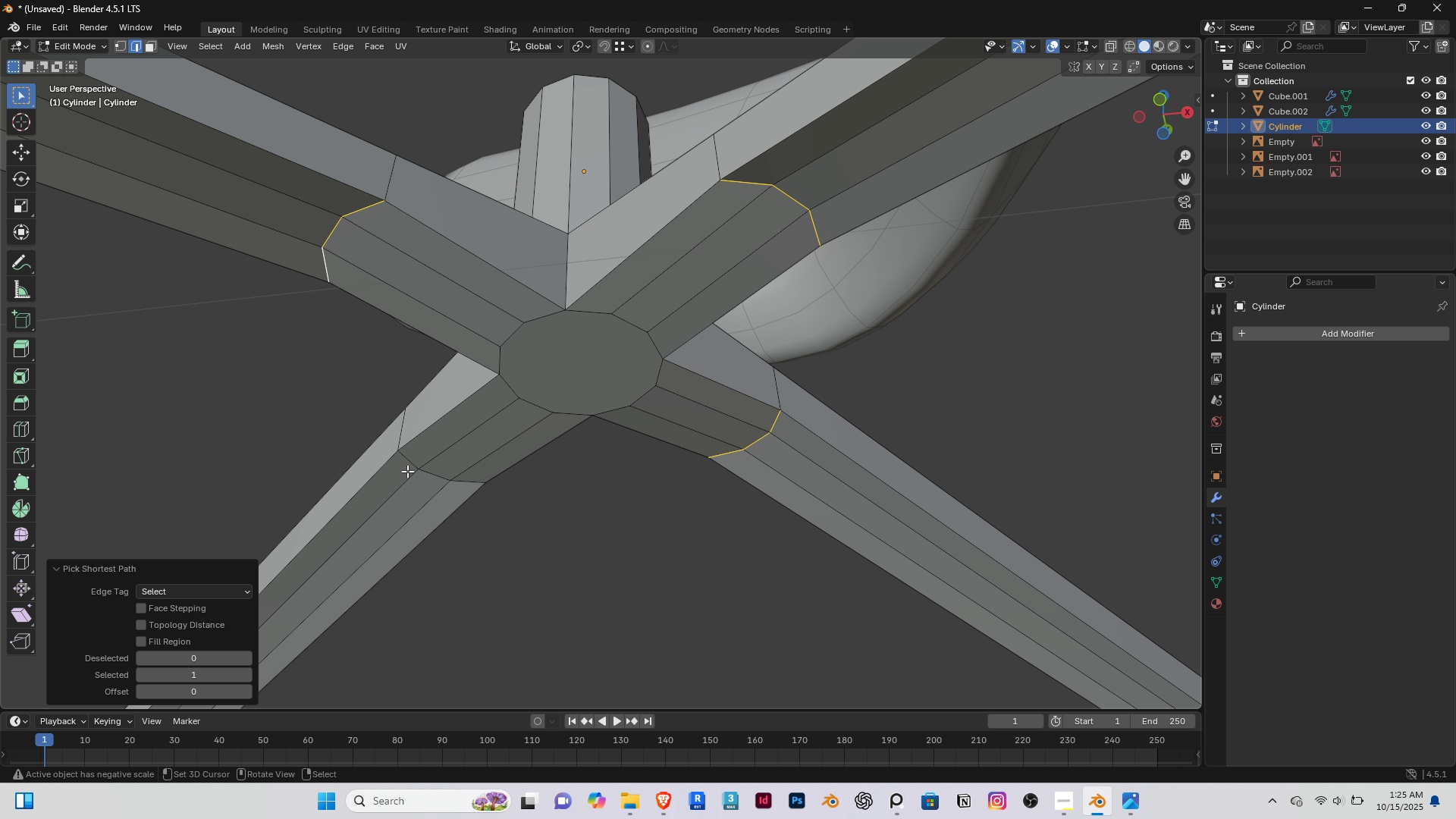 
hold_key(key=ShiftRight, duration=0.78)
 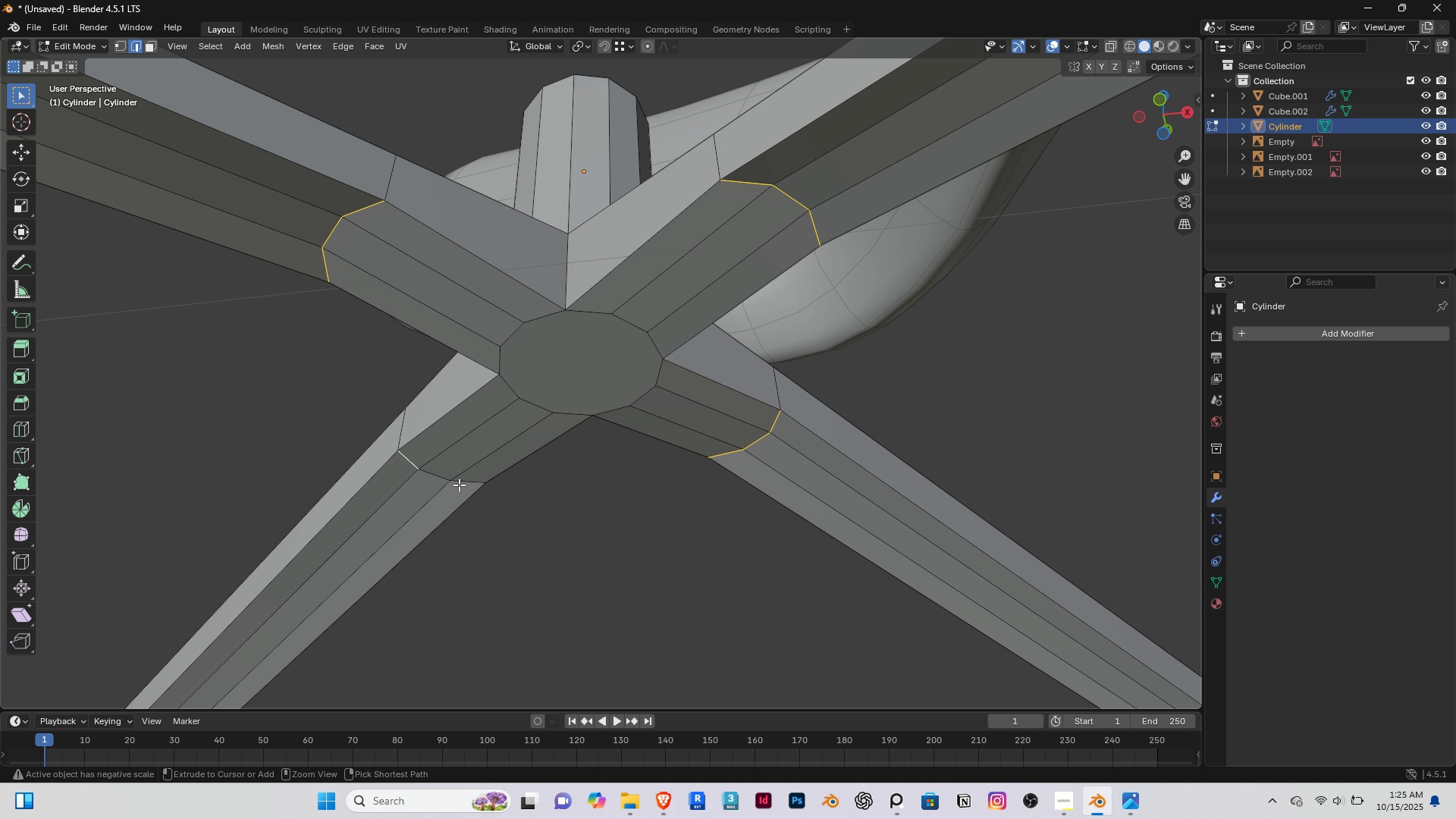 
hold_key(key=ControlRight, duration=0.59)
right_click([466, 485])
 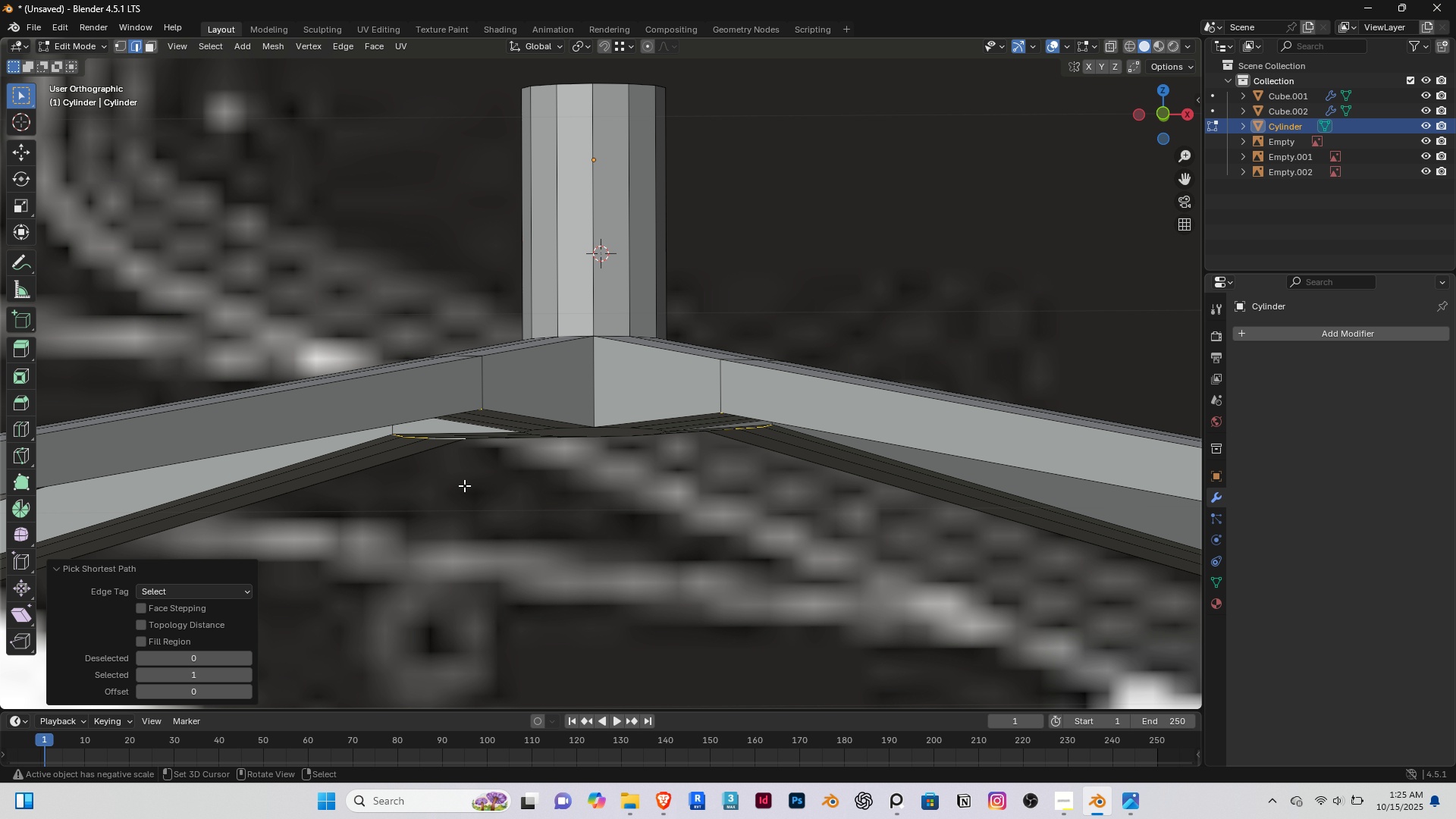 
type([End]gz)
 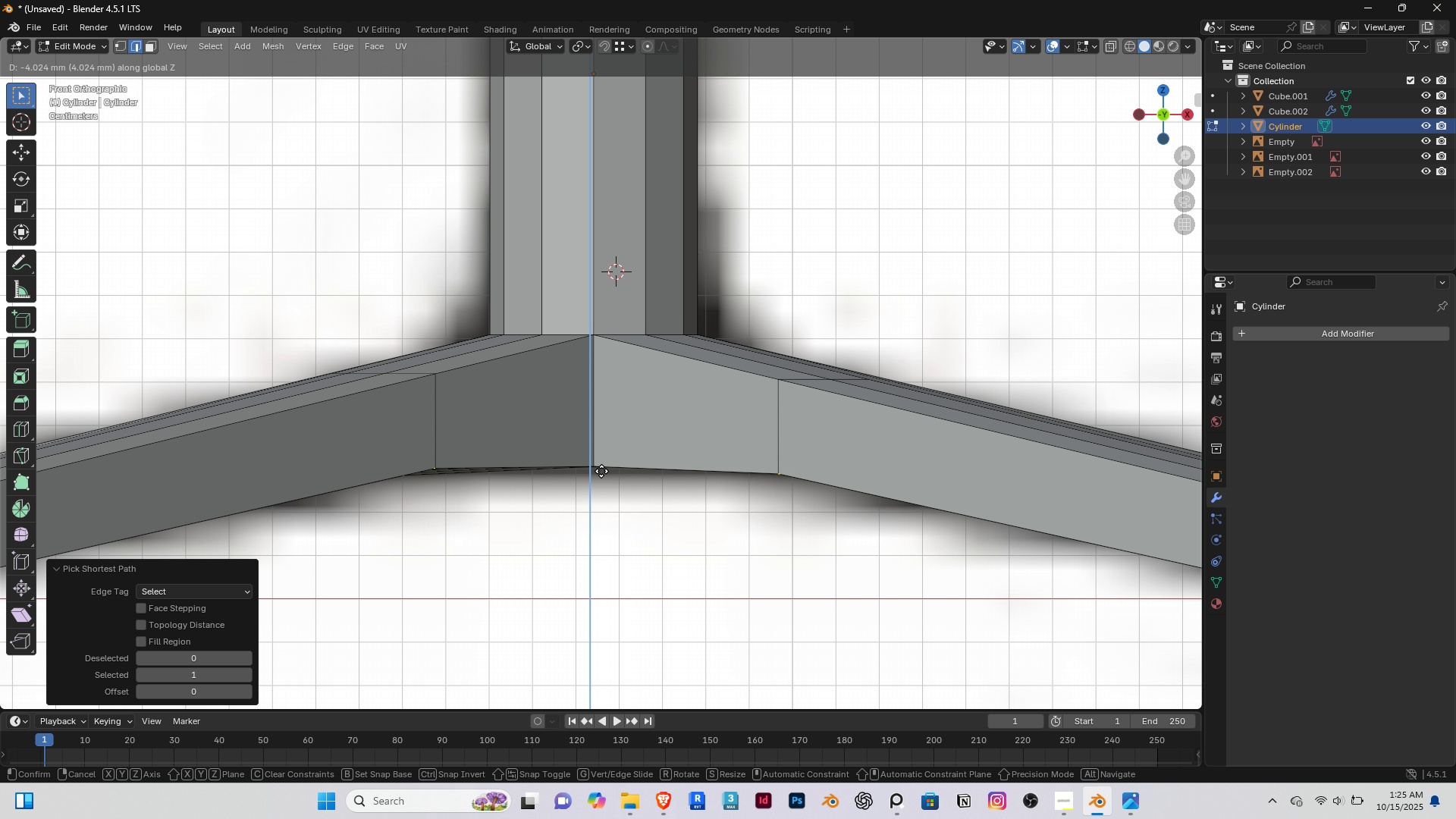 
scroll: coordinate [611, 449], scroll_direction: up, amount: 3.0
 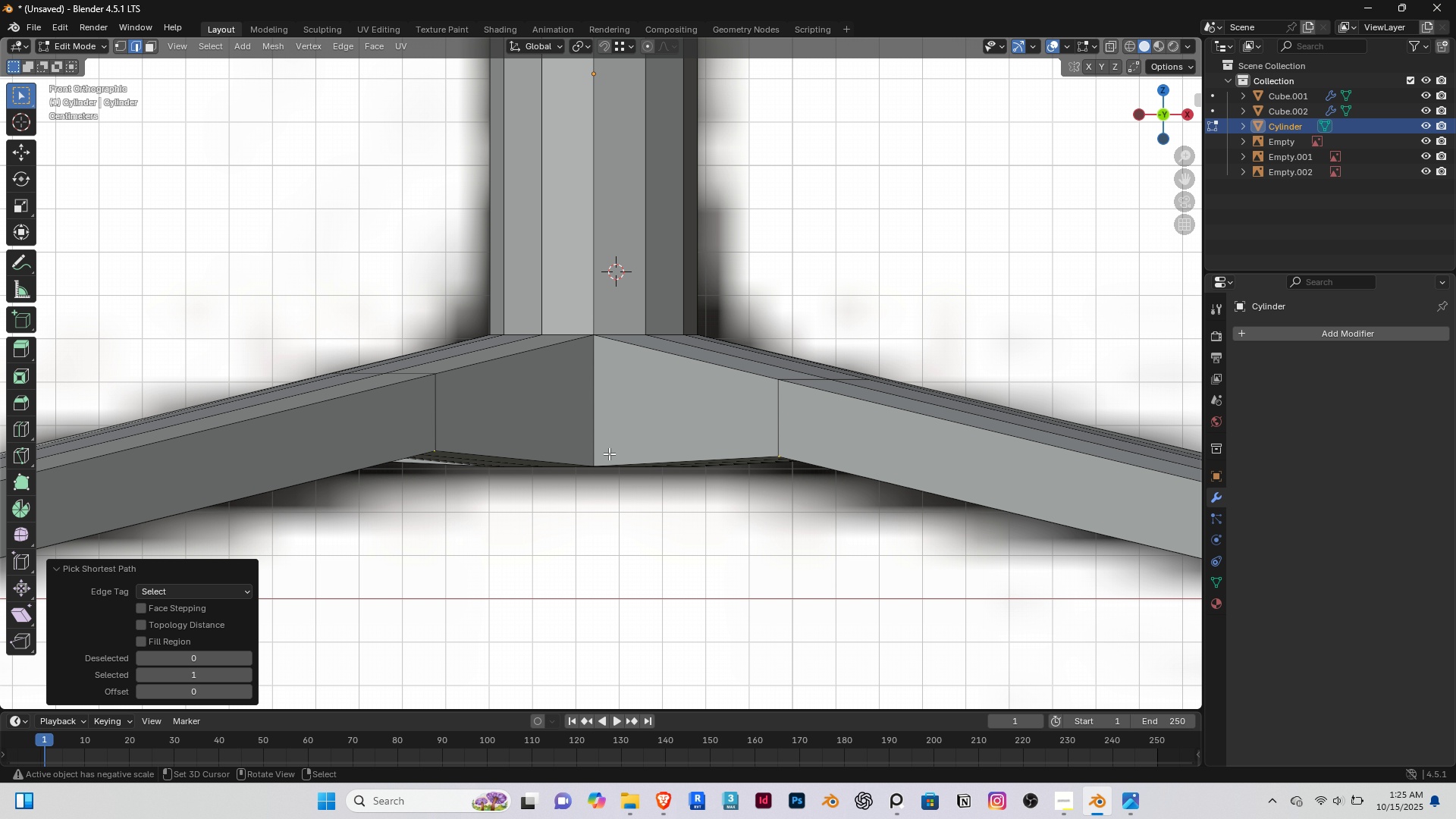 
scroll: coordinate [609, 453], scroll_direction: down, amount: 1.0
 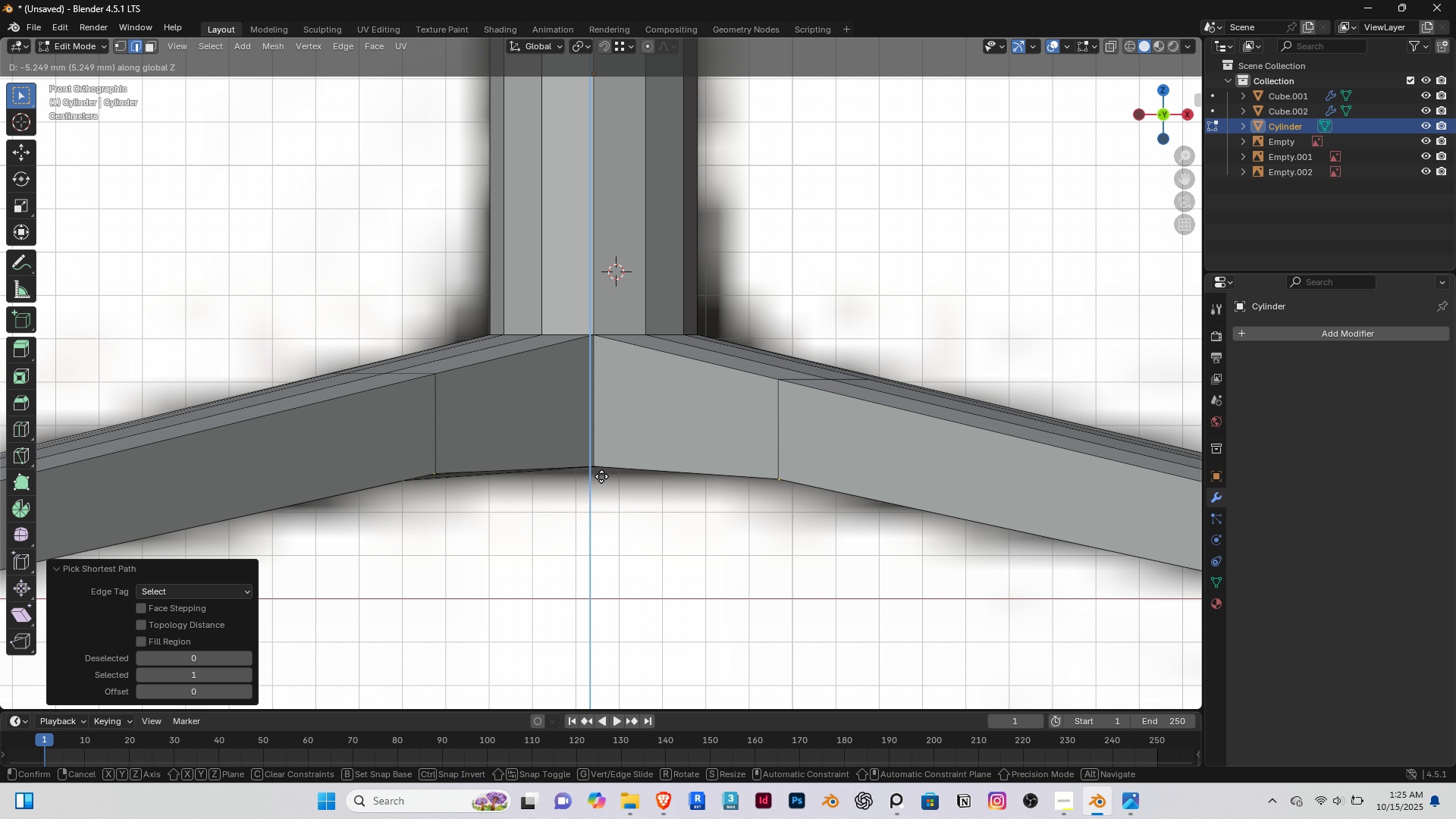 
left_click([601, 476])
 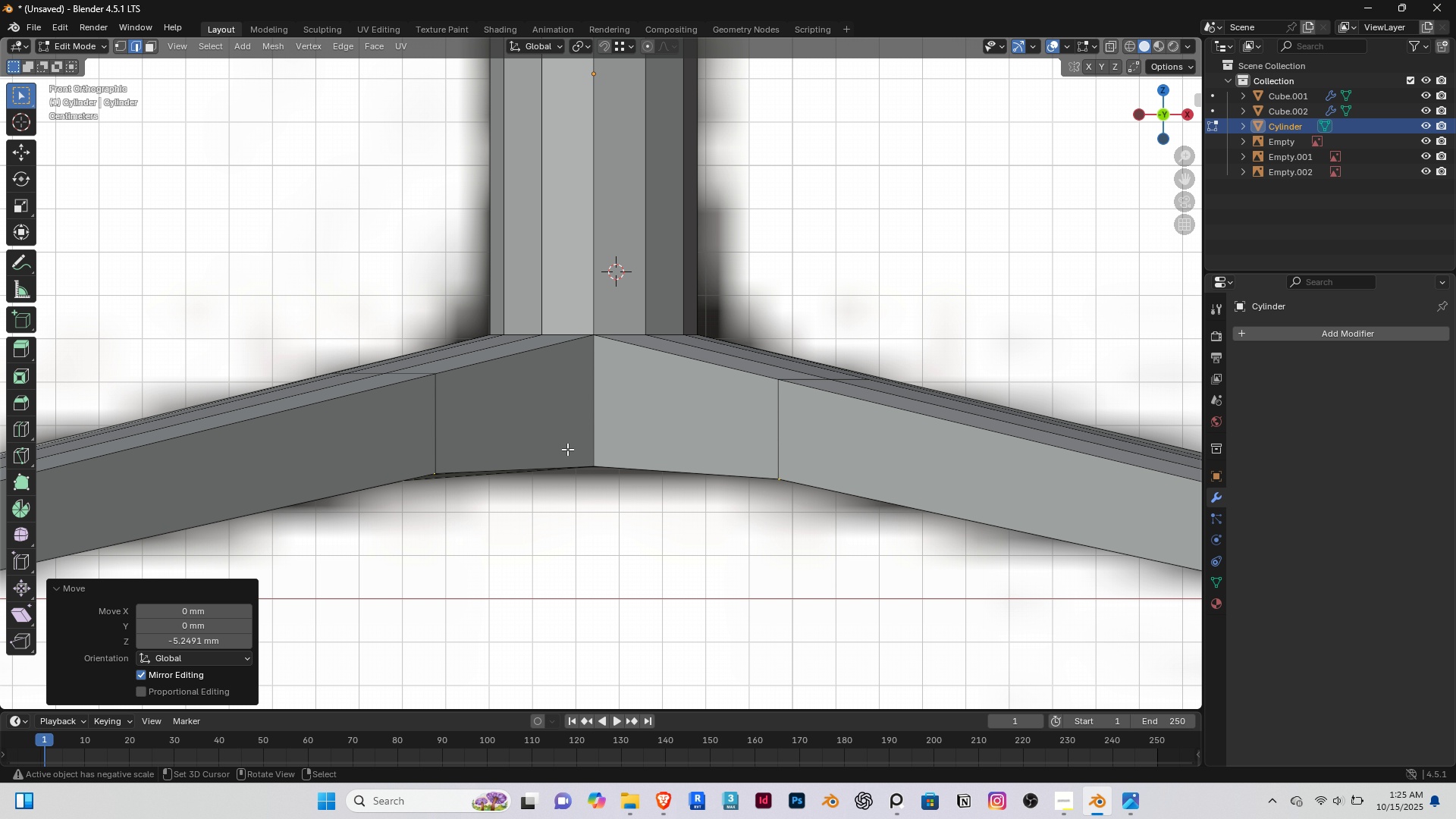 
scroll: coordinate [567, 449], scroll_direction: down, amount: 3.0
 